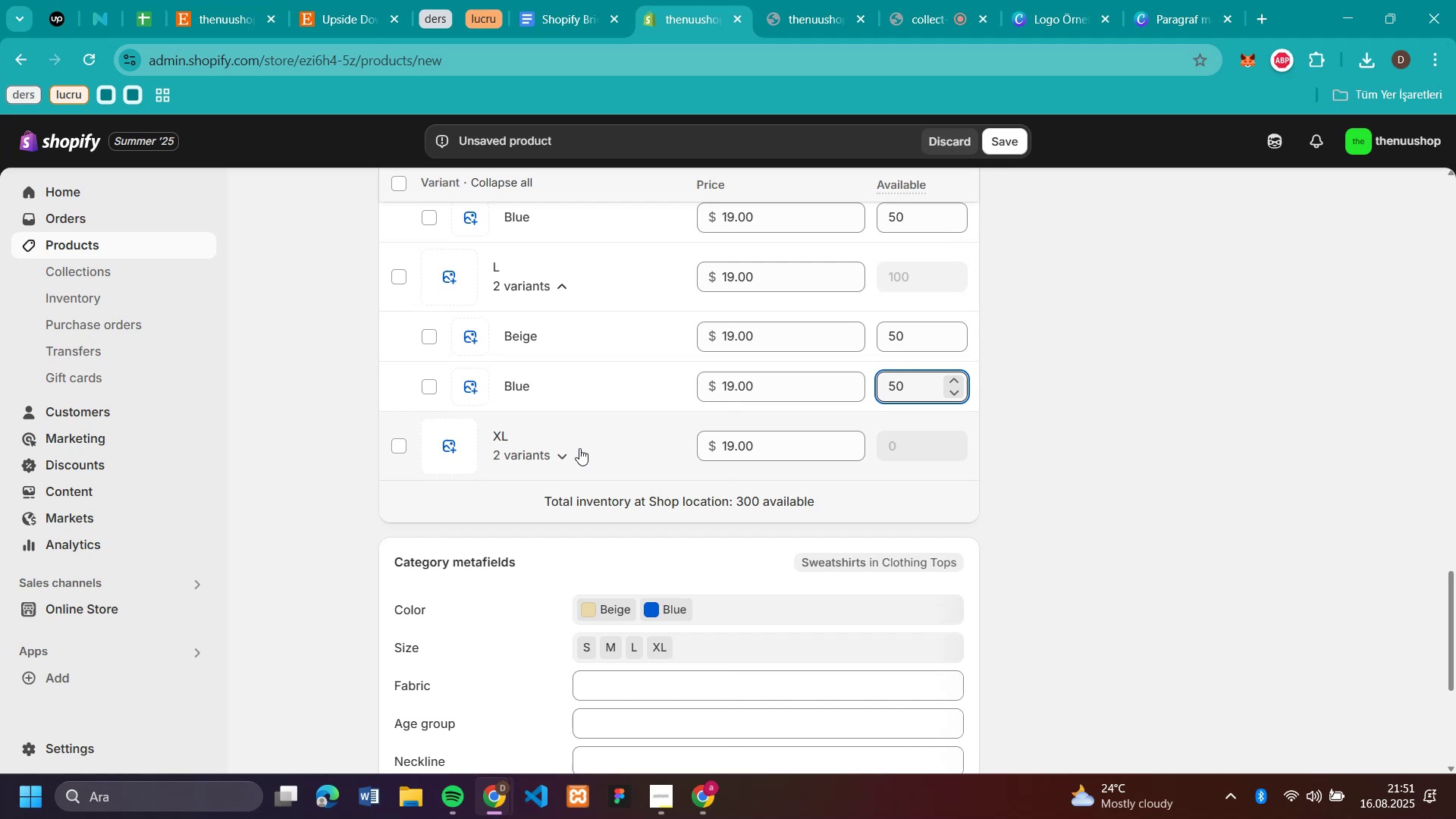 
left_click([566, 449])
 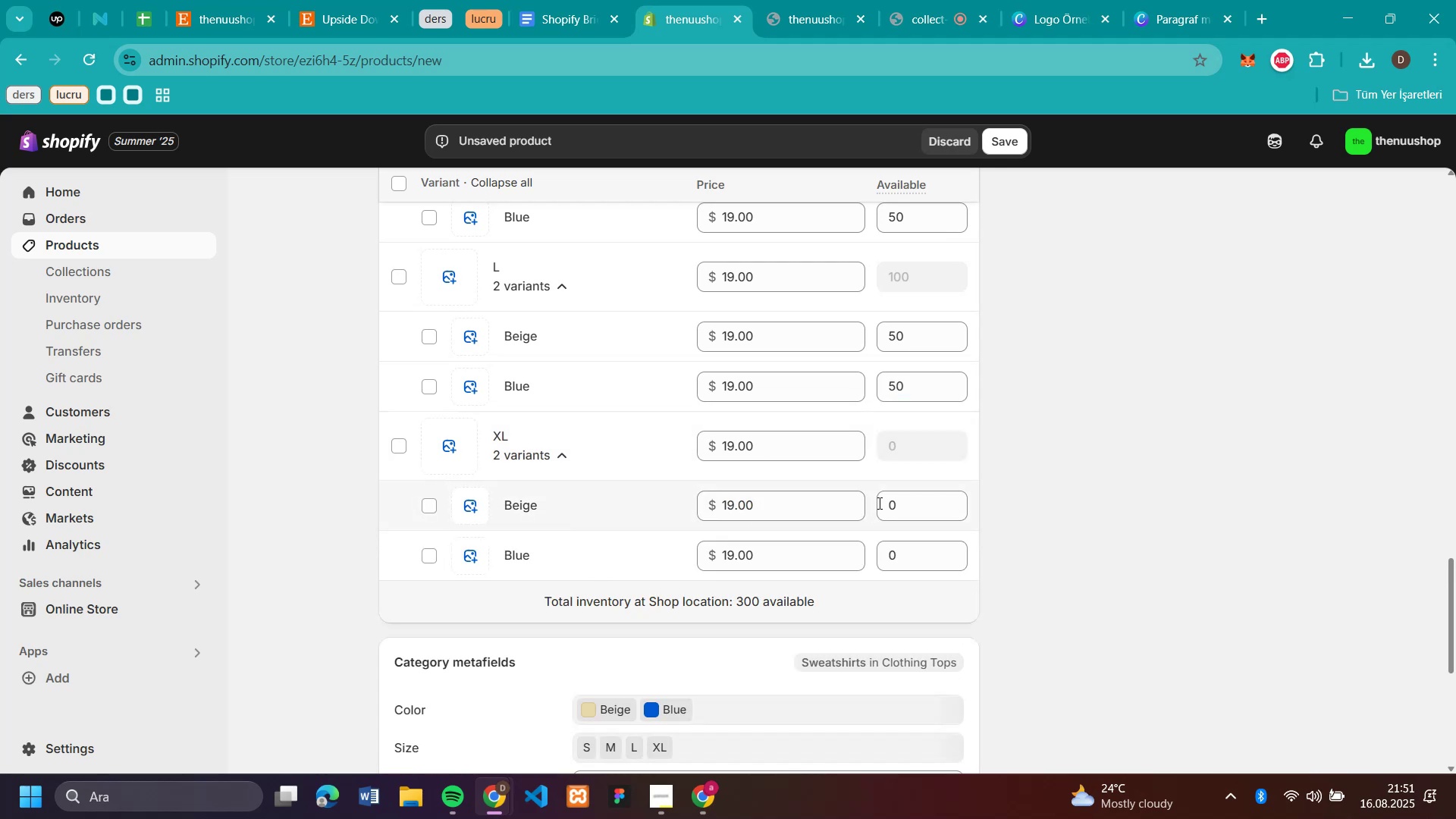 
left_click([886, 501])
 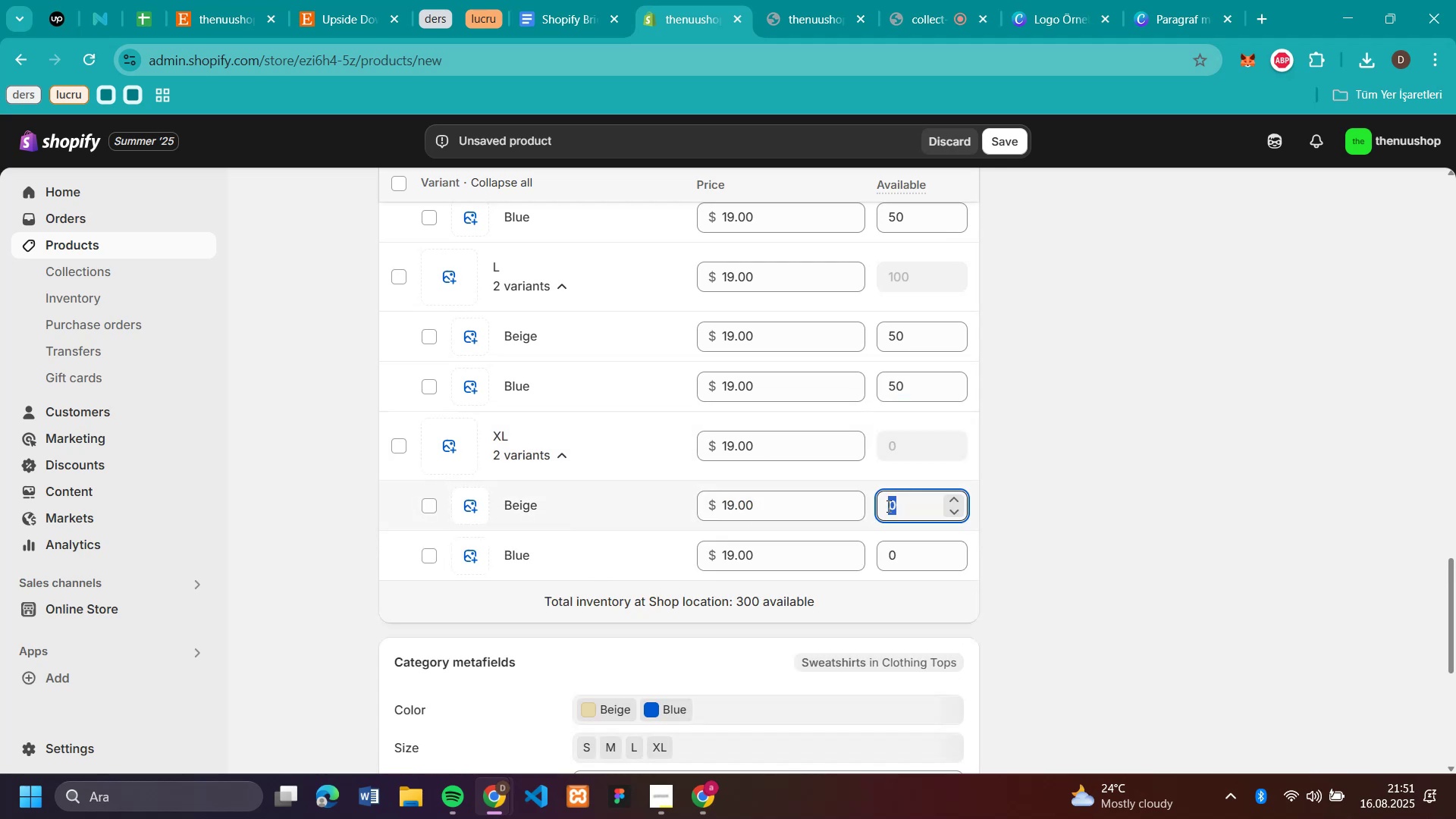 
key(Control+V)
 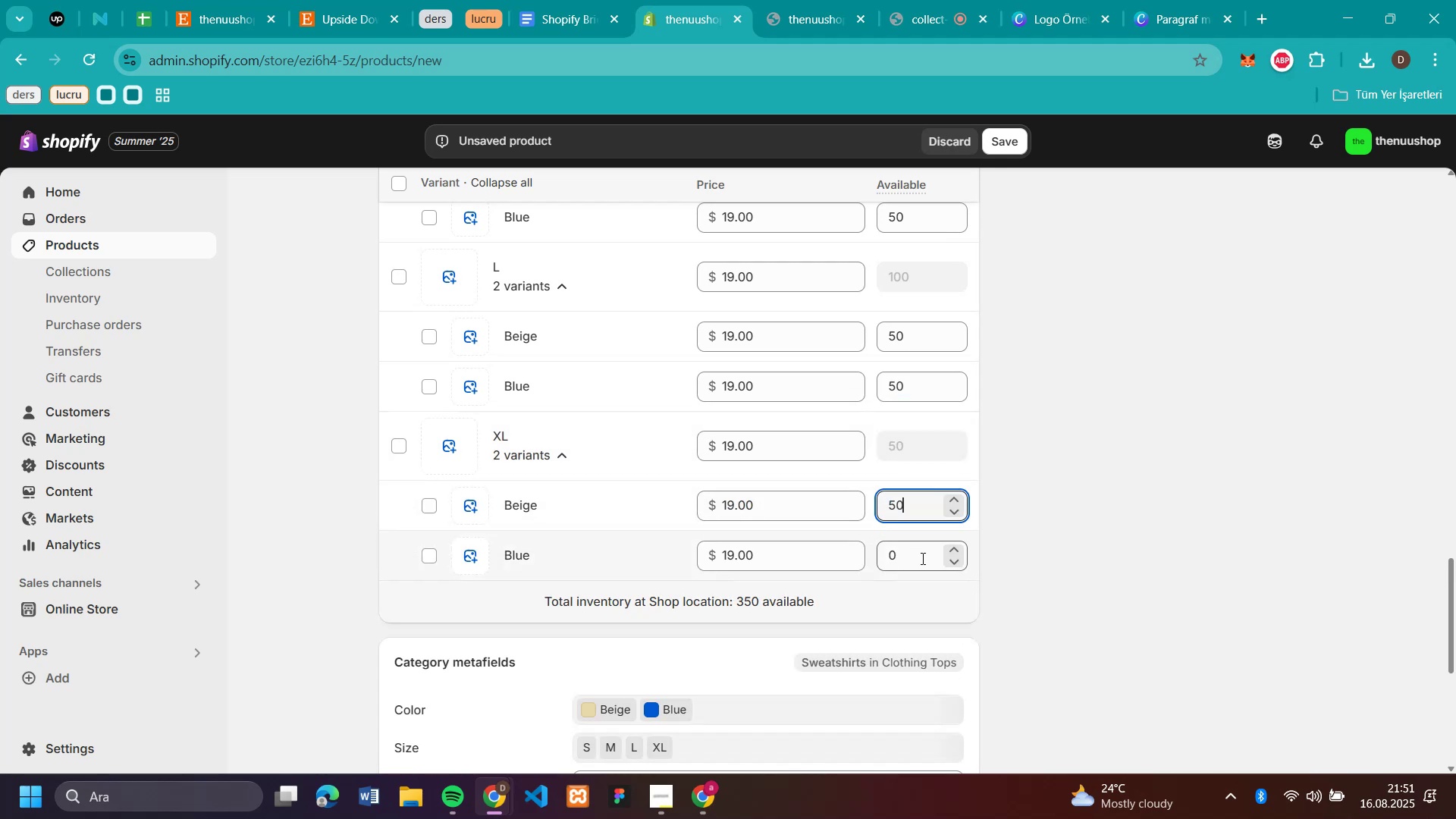 
key(Control+V)
 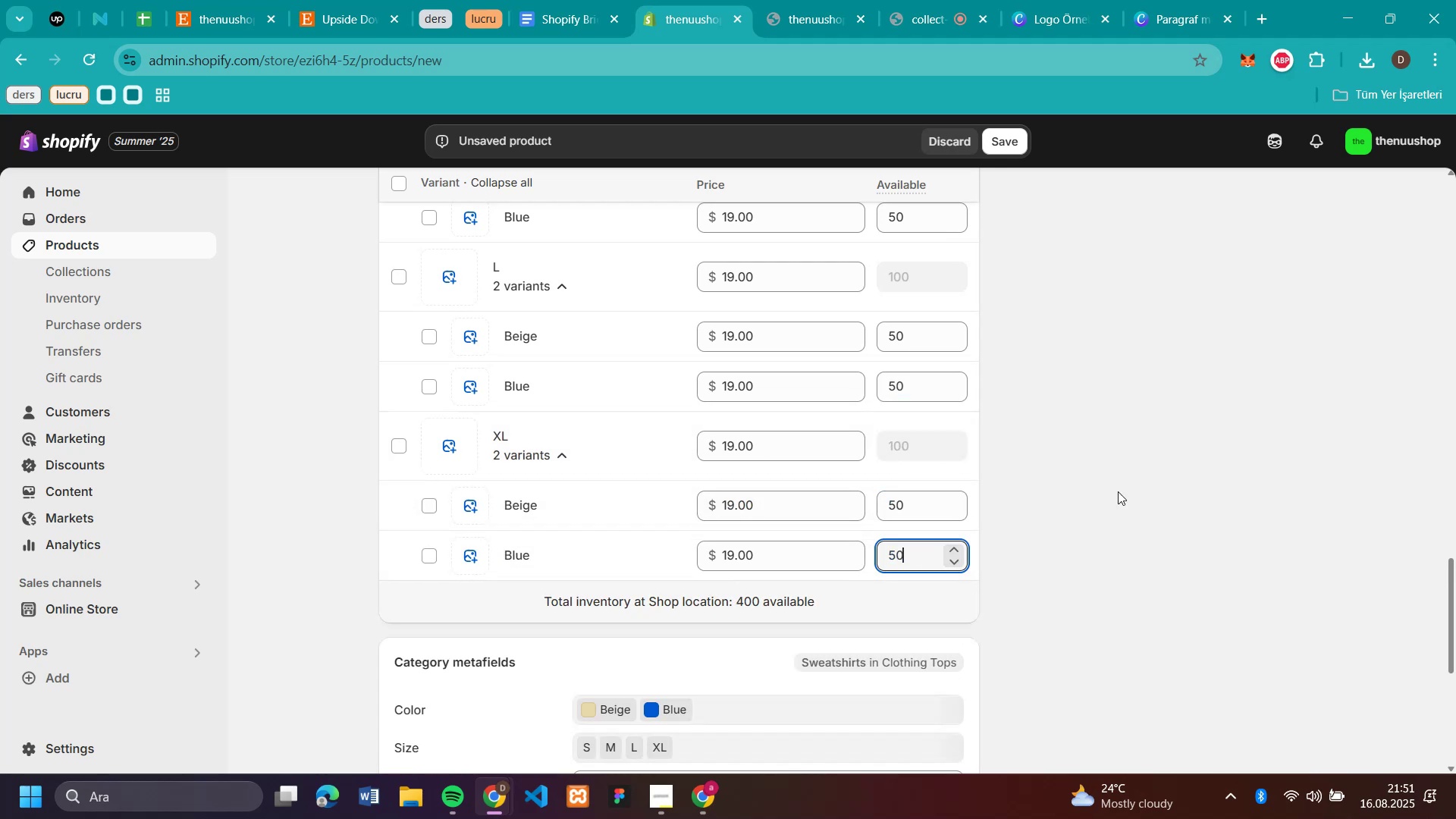 
left_click([1131, 485])
 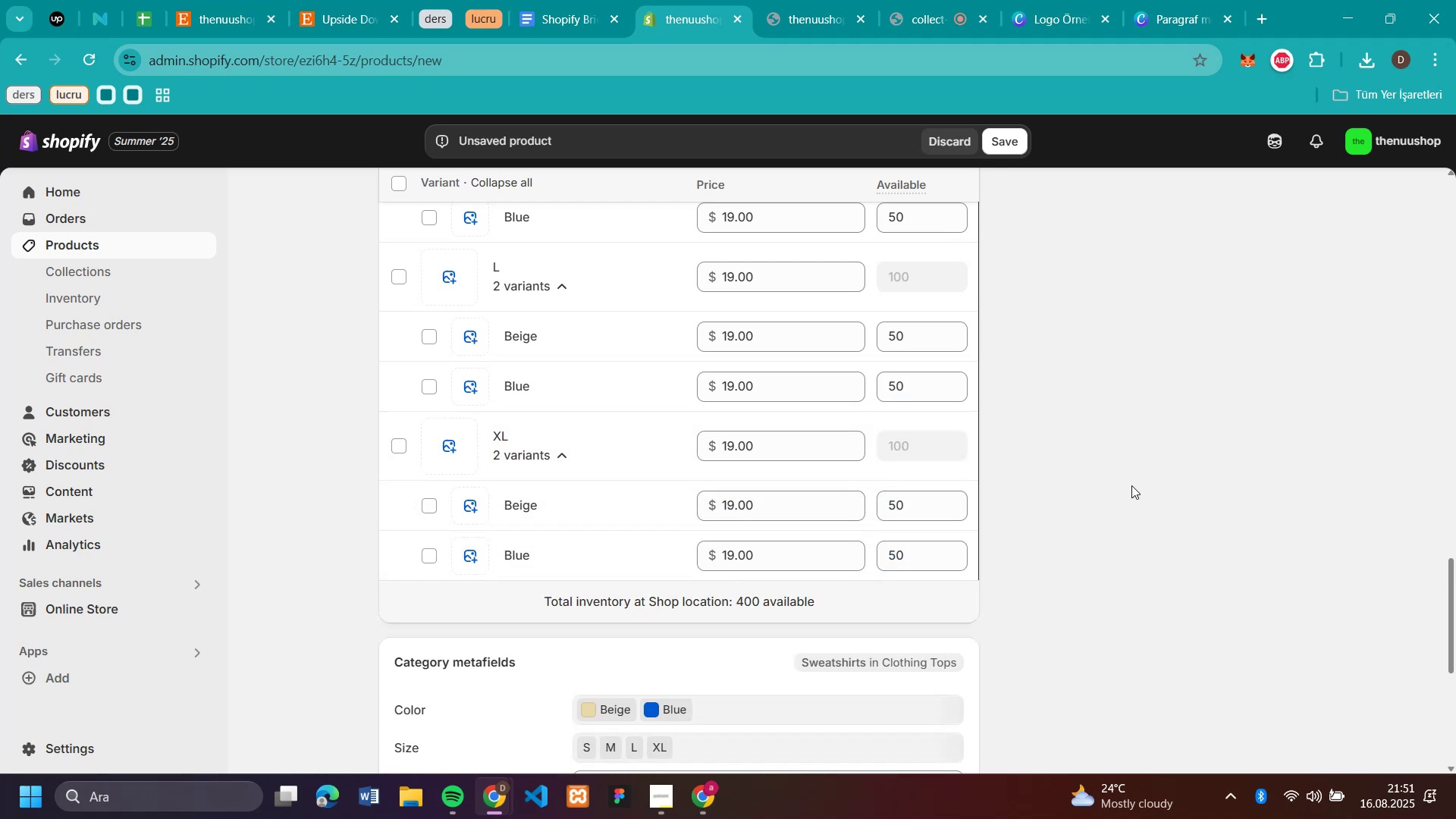 
scroll: coordinate [1056, 279], scroll_direction: up, amount: 3.0
 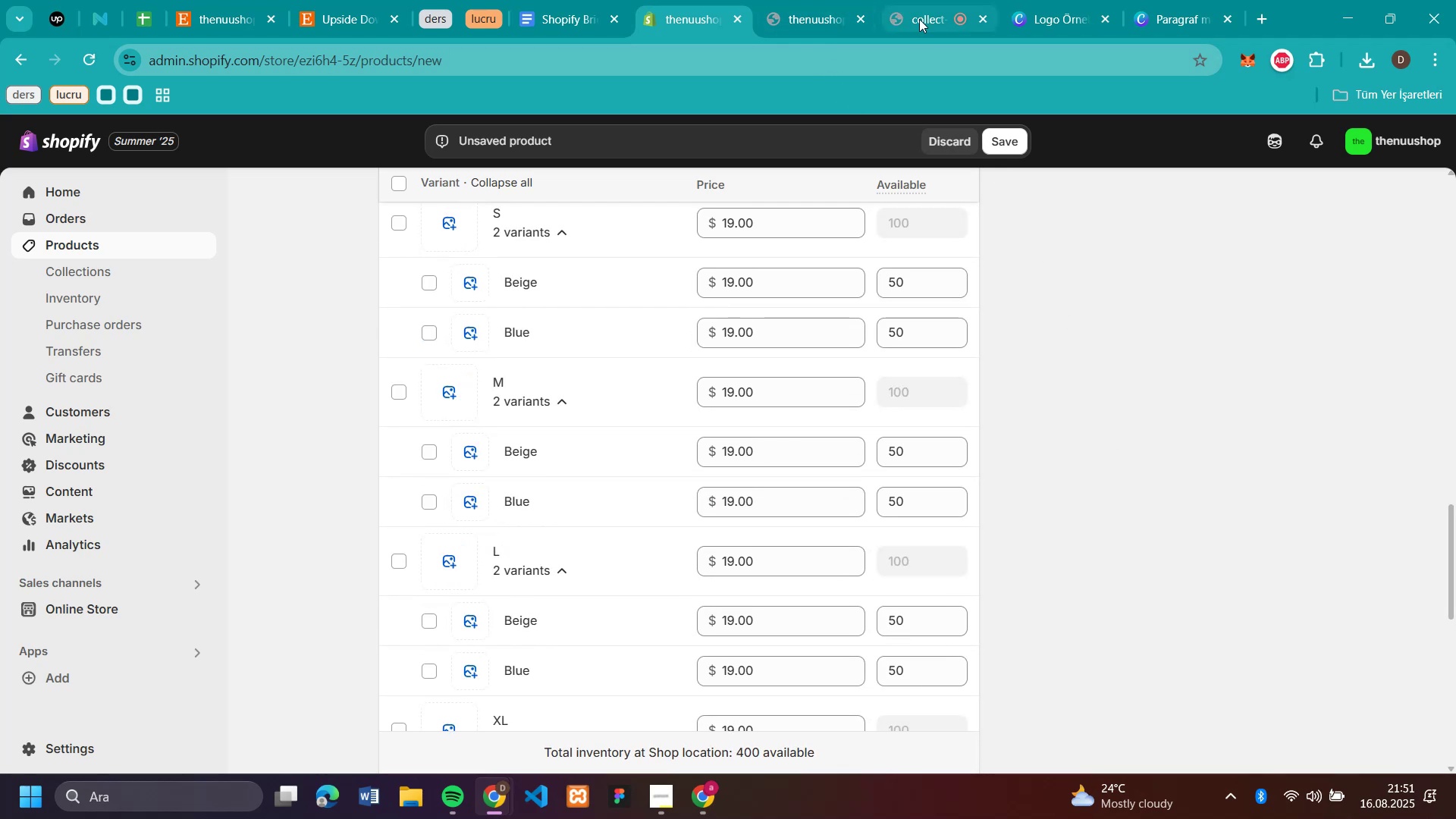 
left_click([925, 20])
 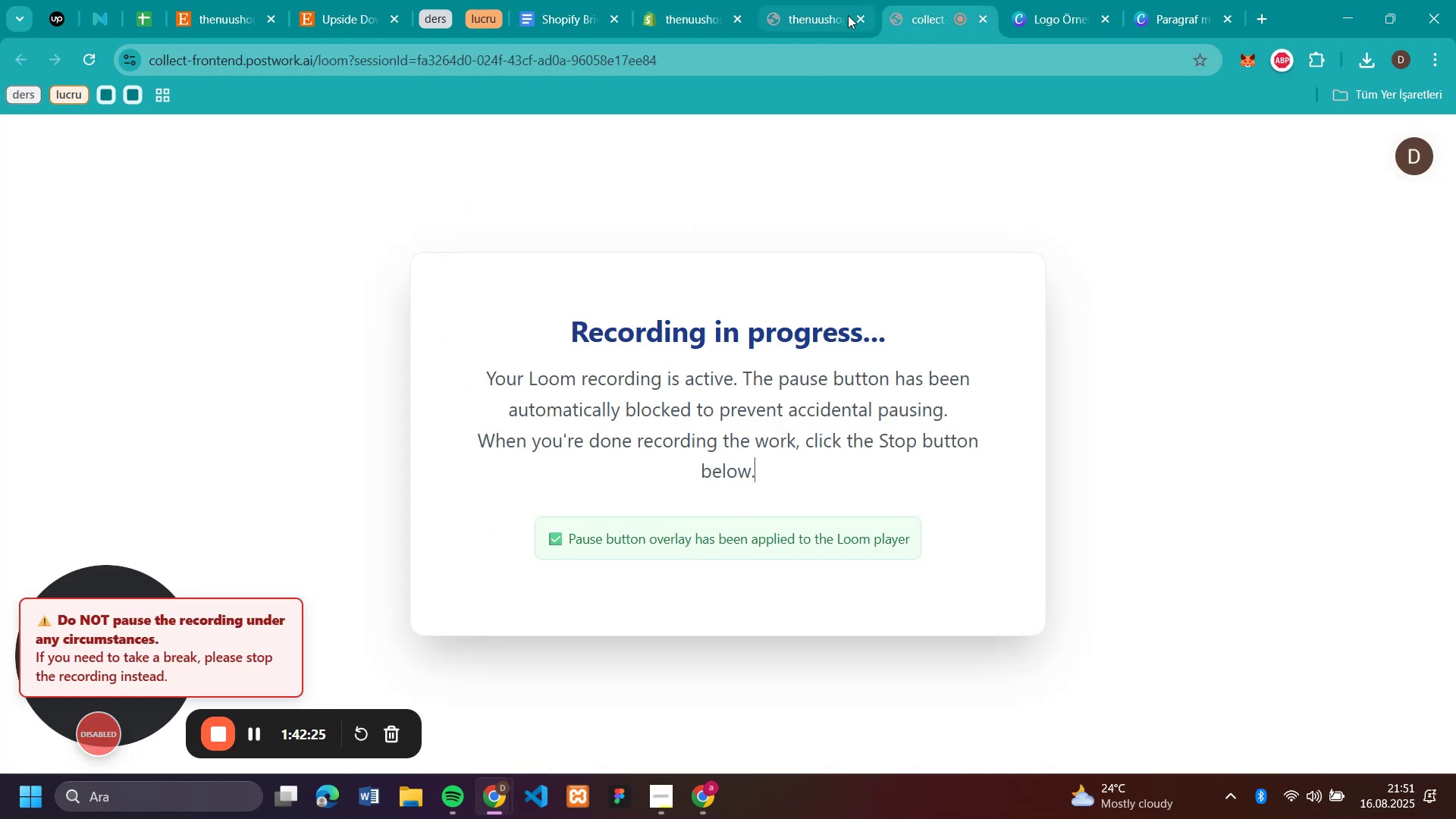 
left_click([800, 16])
 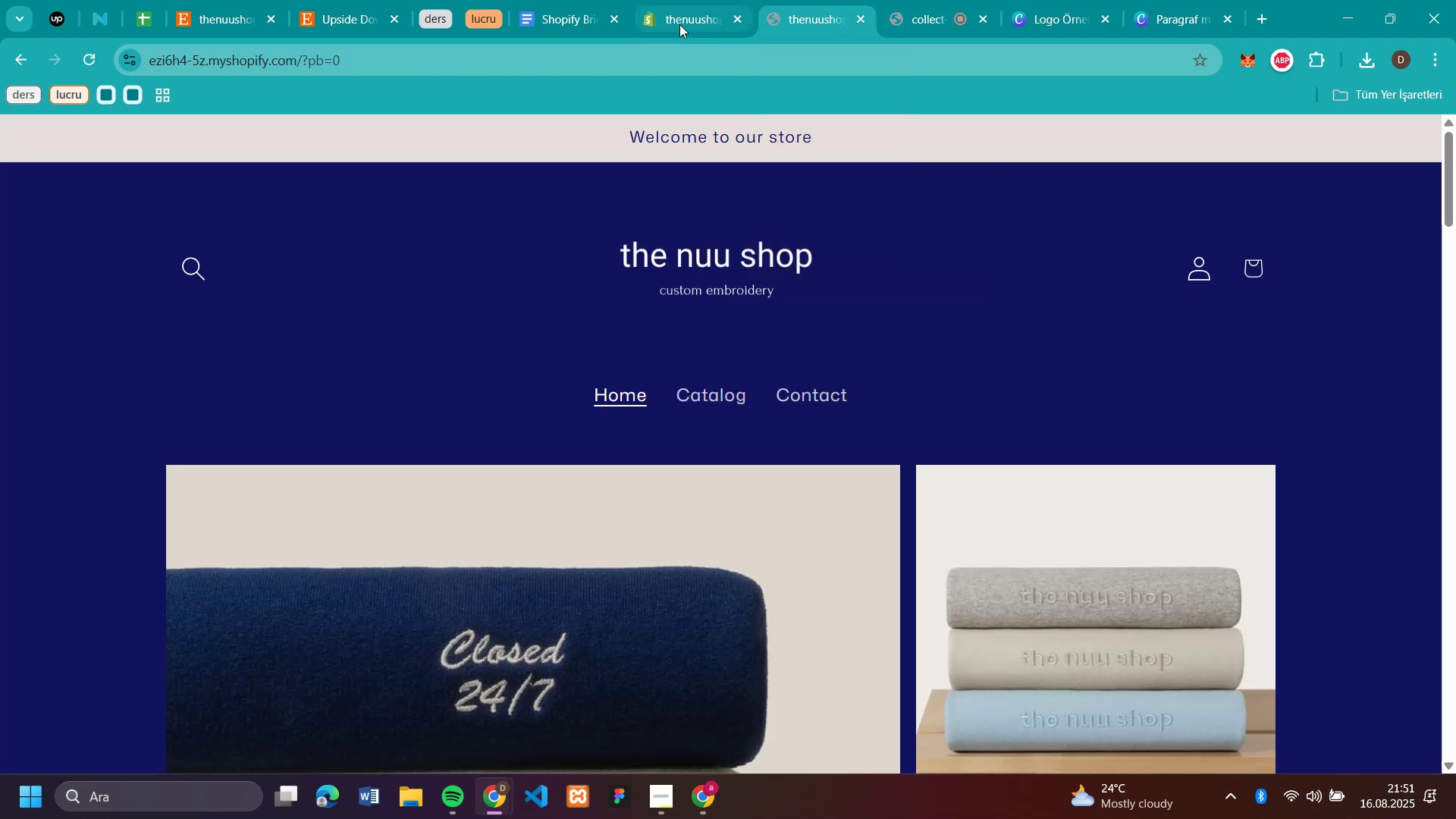 
left_click([679, 24])
 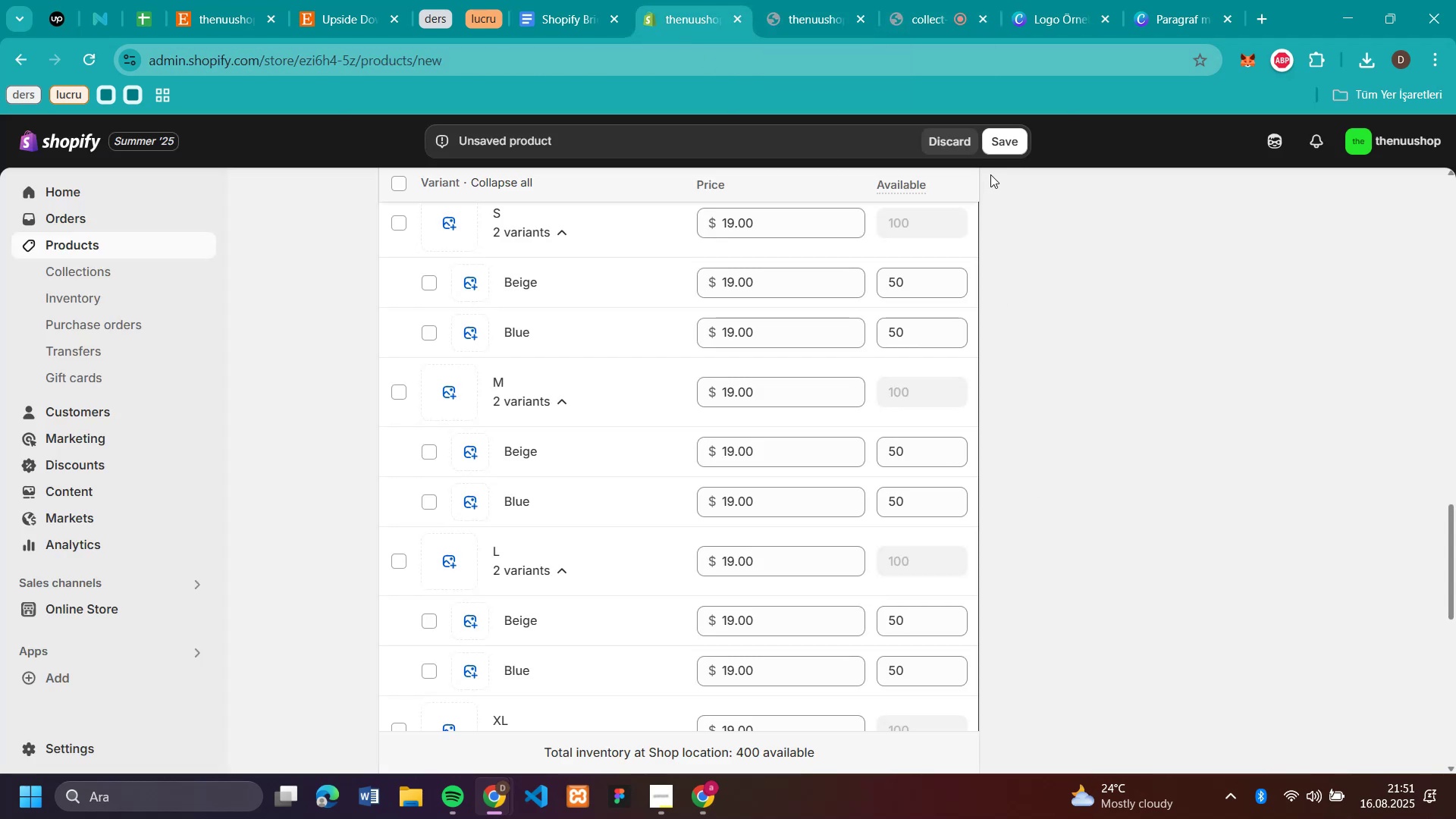 
scroll: coordinate [1047, 303], scroll_direction: up, amount: 18.0
 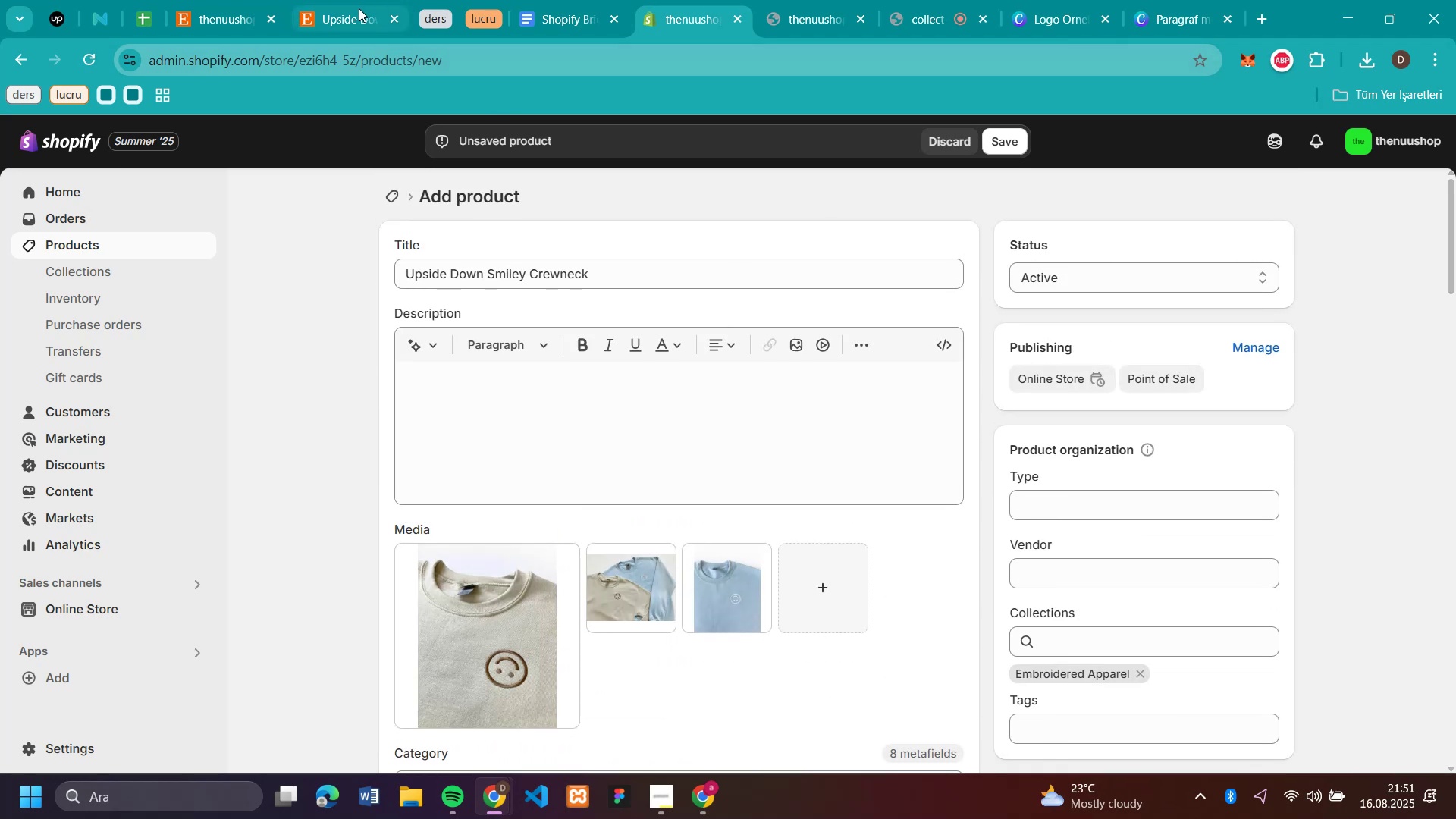 
left_click([354, 11])
 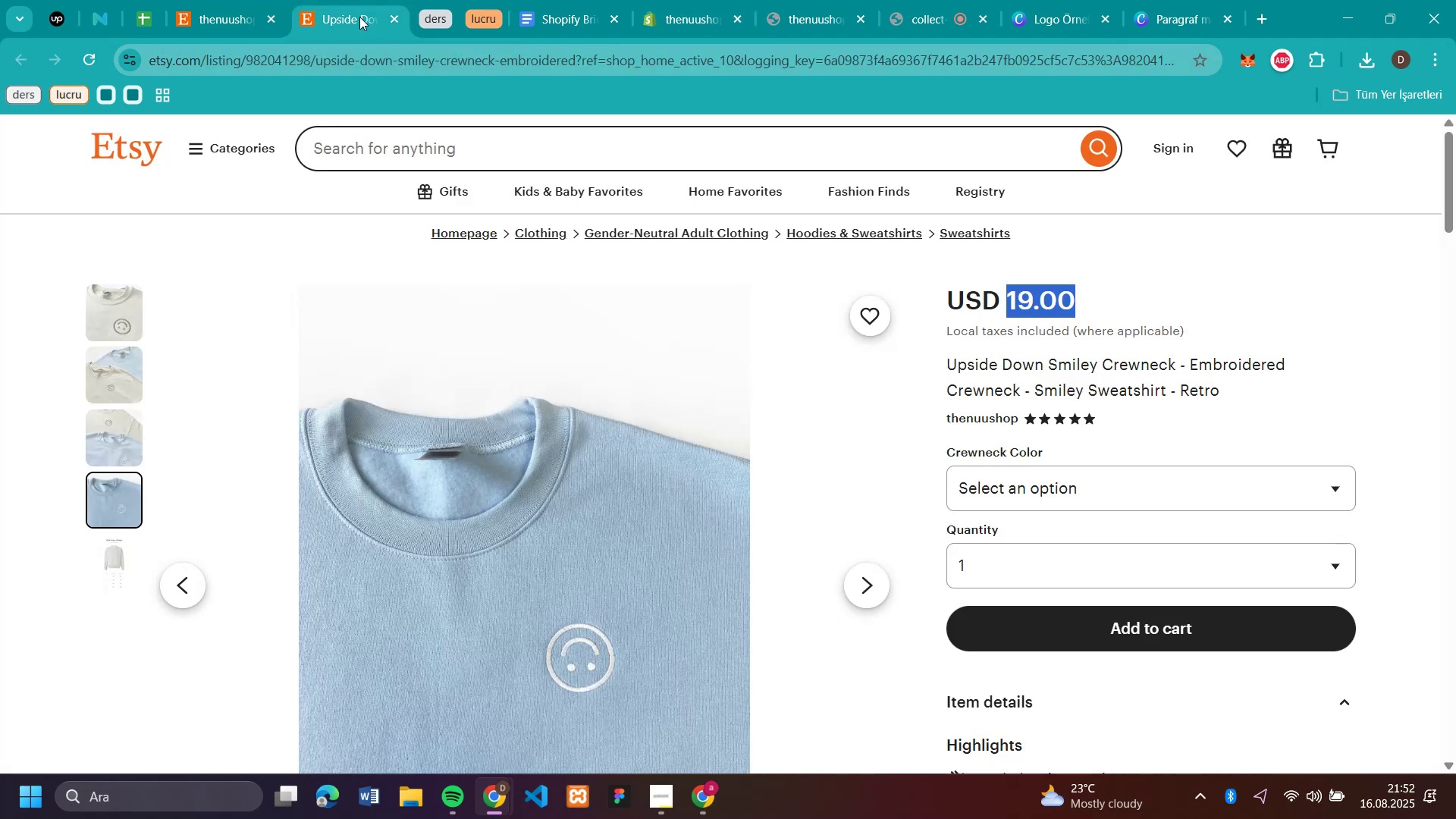 
scroll: coordinate [1289, 298], scroll_direction: down, amount: 4.0
 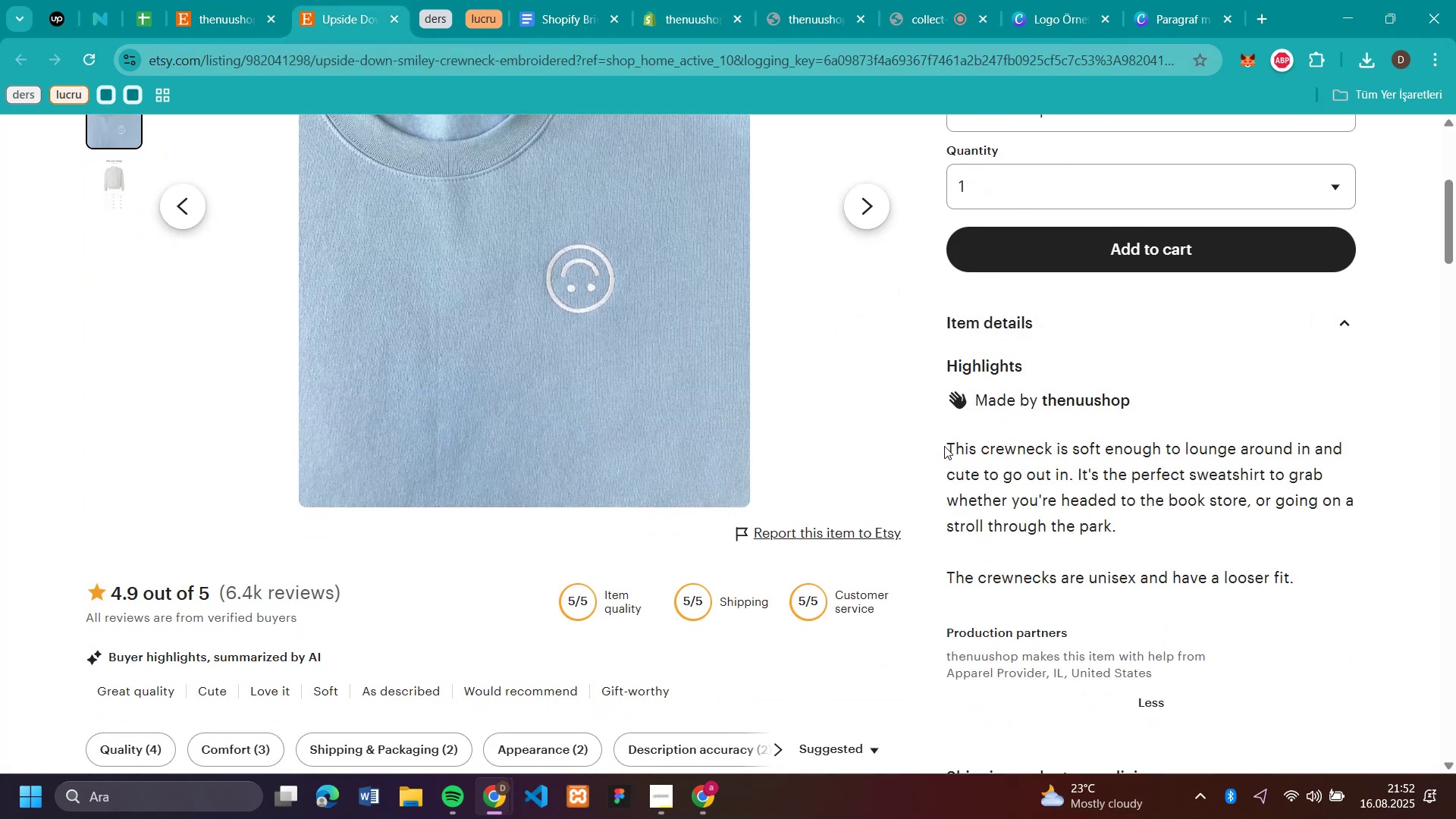 
left_click_drag(start_coordinate=[948, 442], to_coordinate=[1347, 570])
 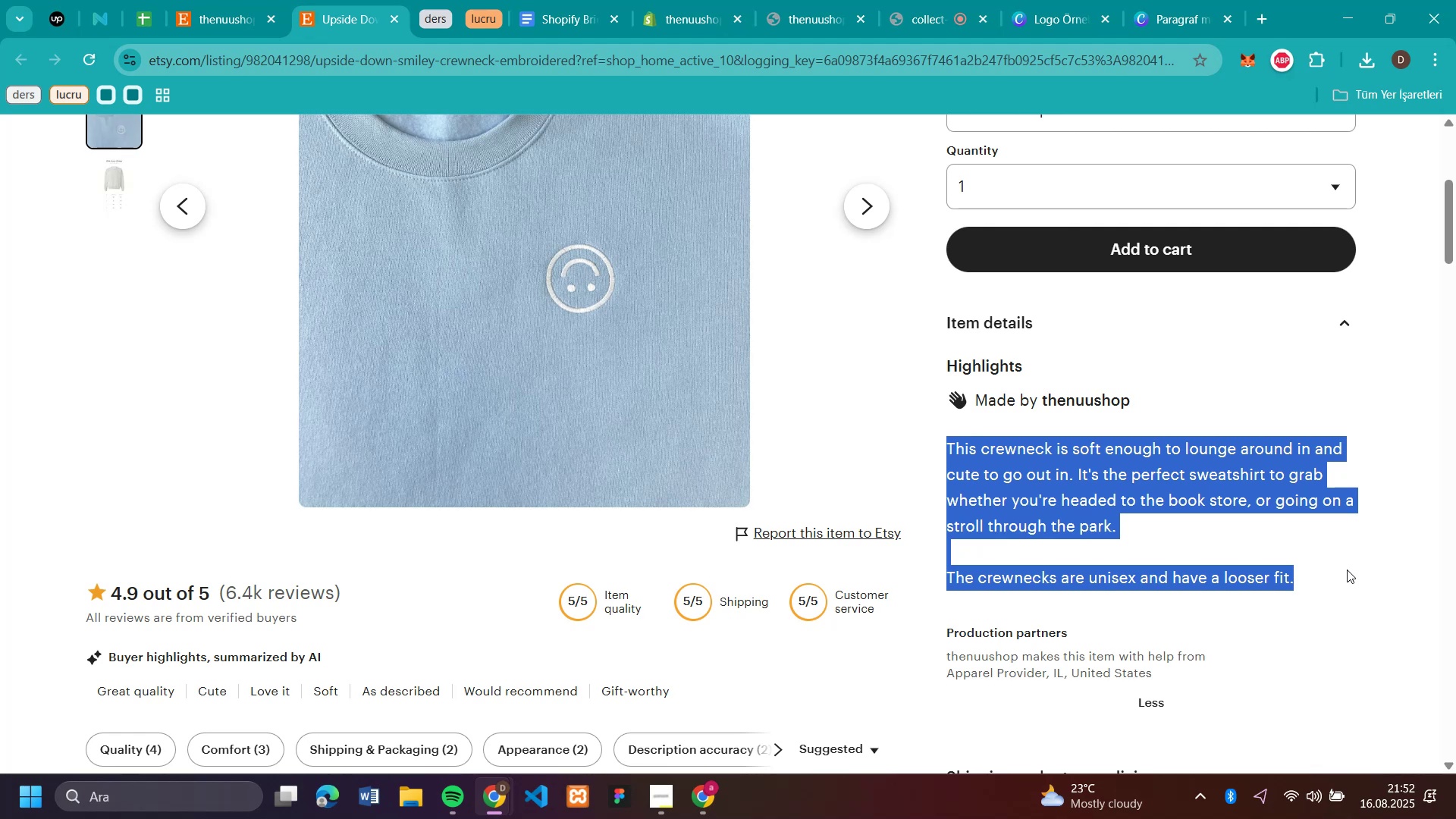 
key(Control+C)
 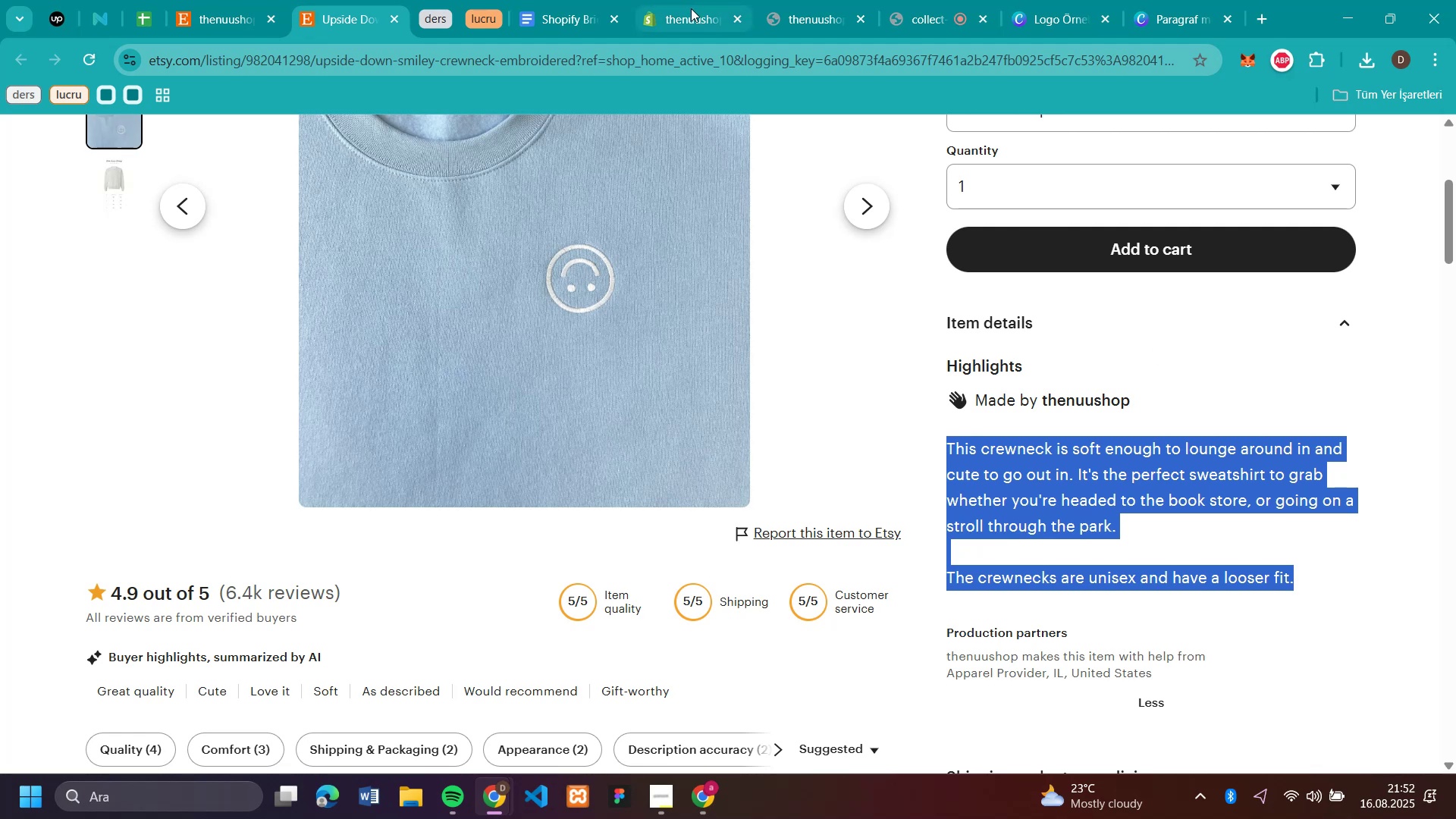 
left_click([668, 23])
 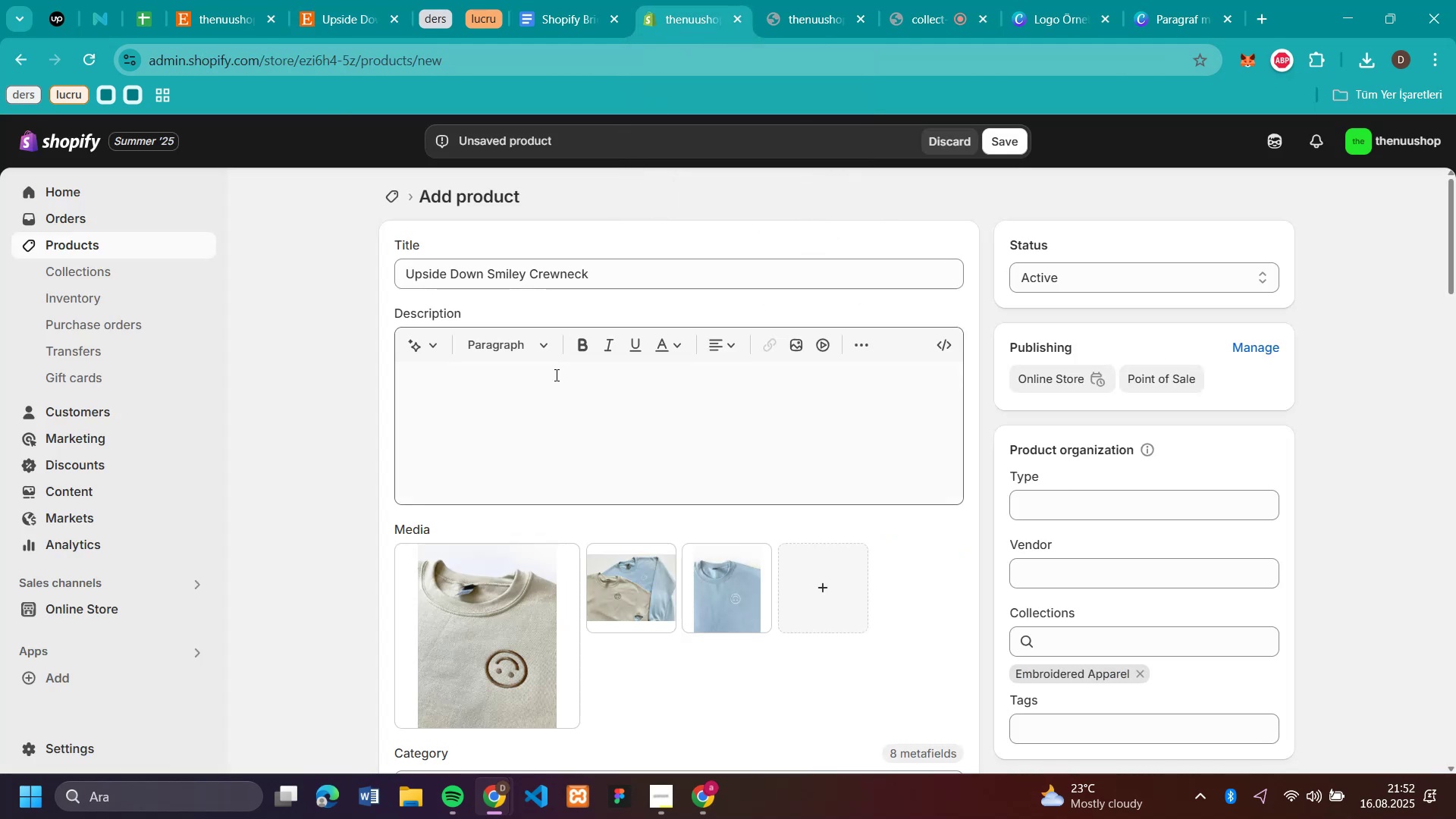 
left_click([551, 388])
 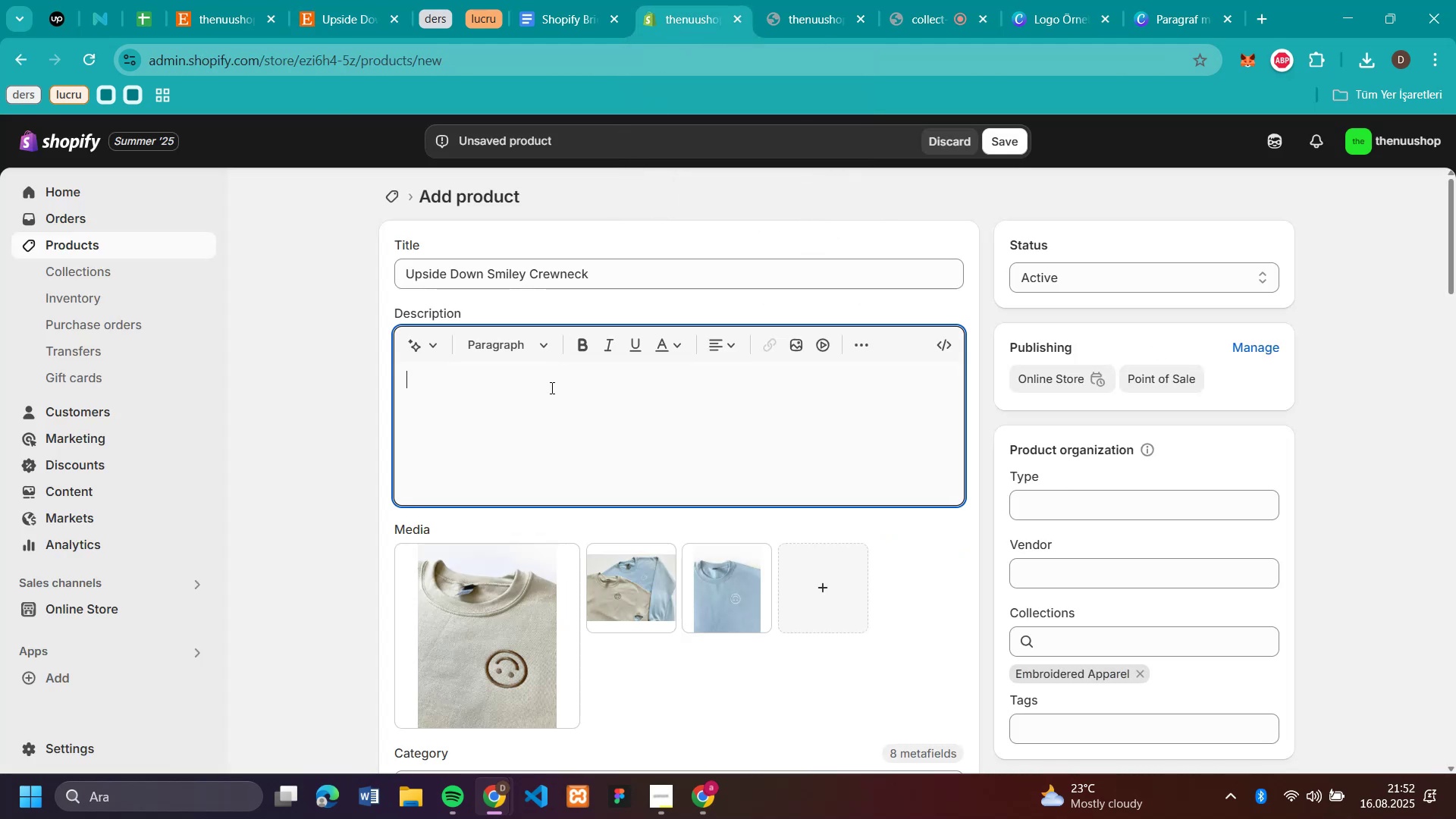 
key(Control+V)
 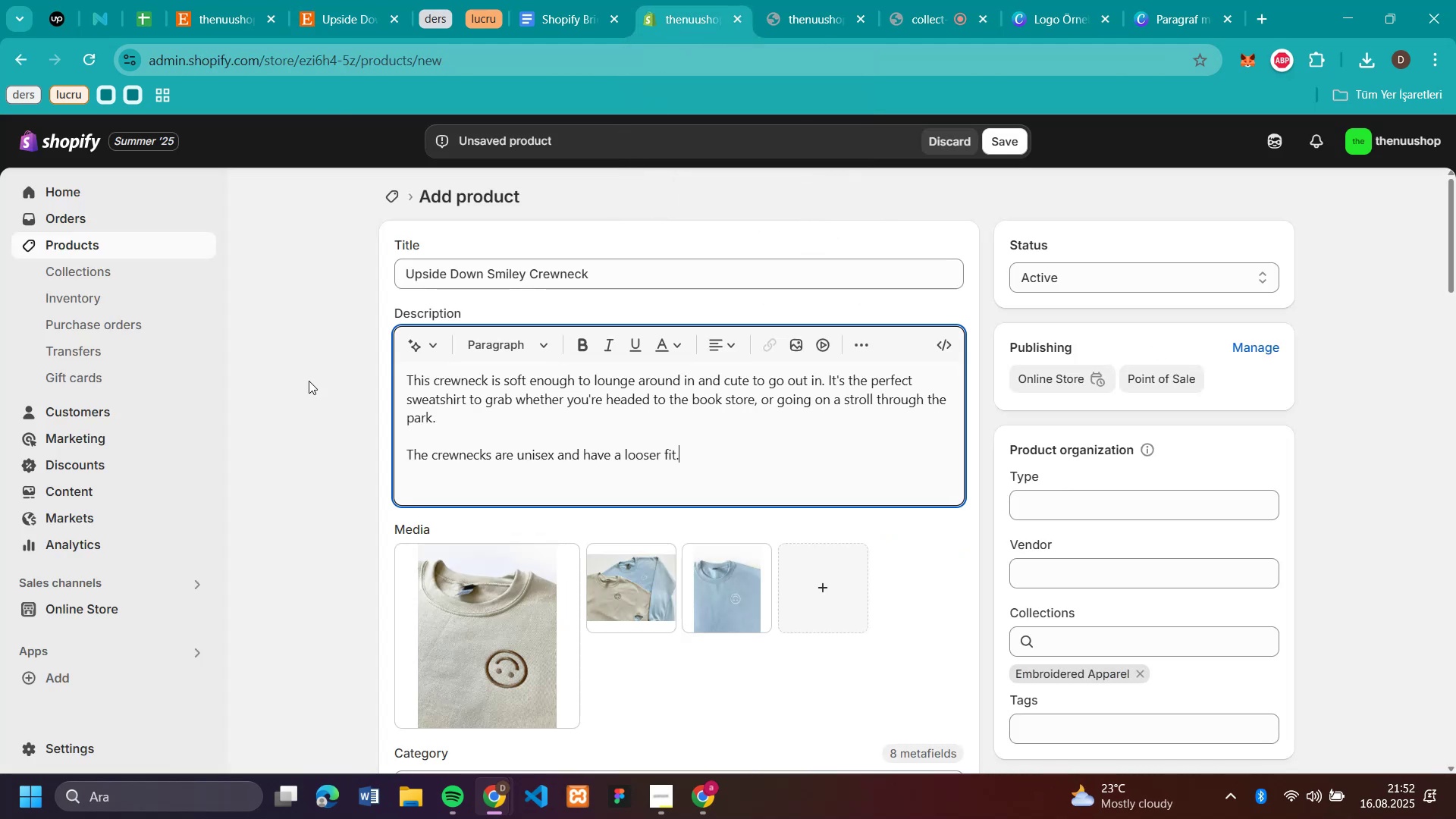 
left_click([308, 381])
 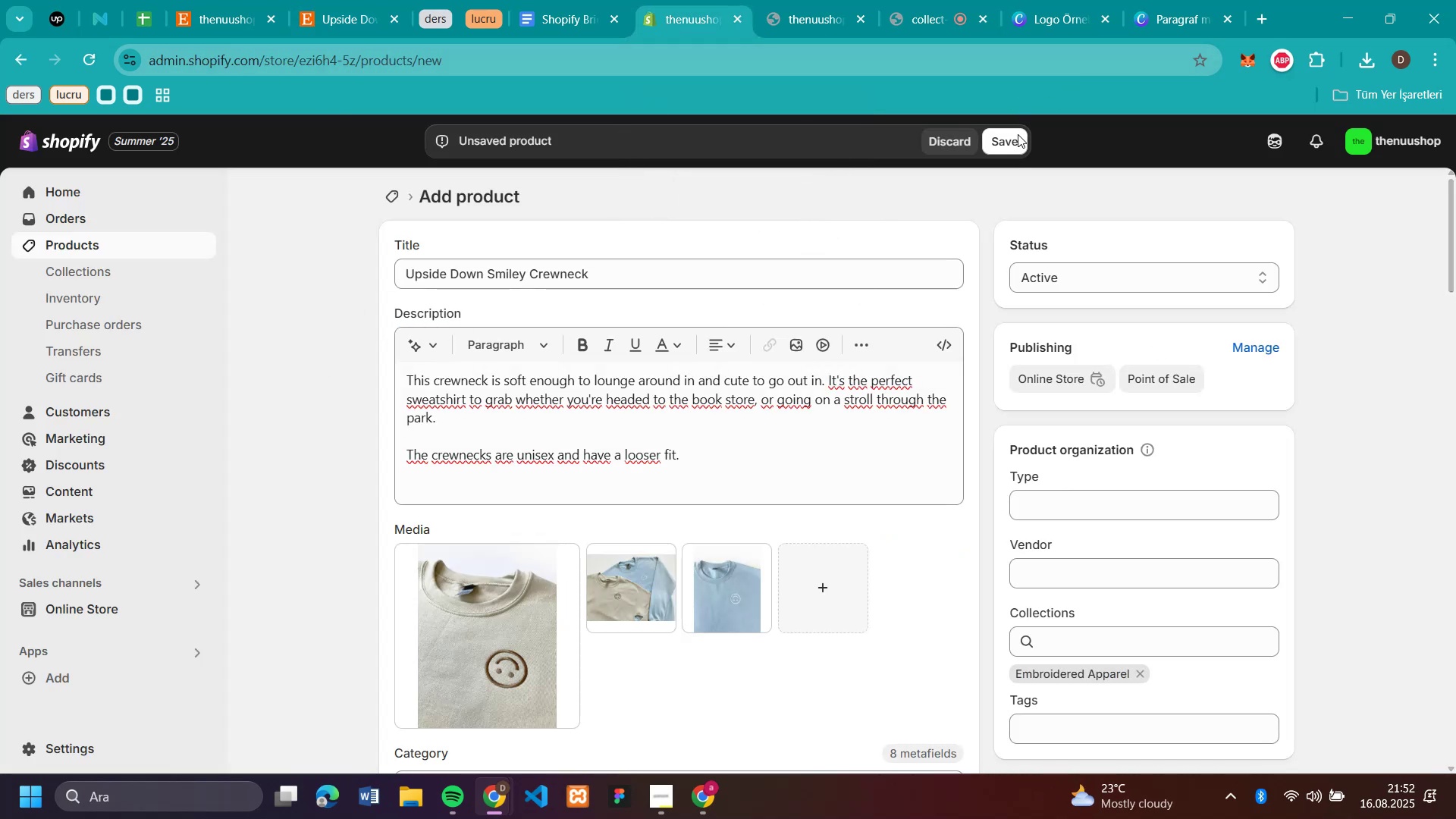 
left_click([1018, 134])
 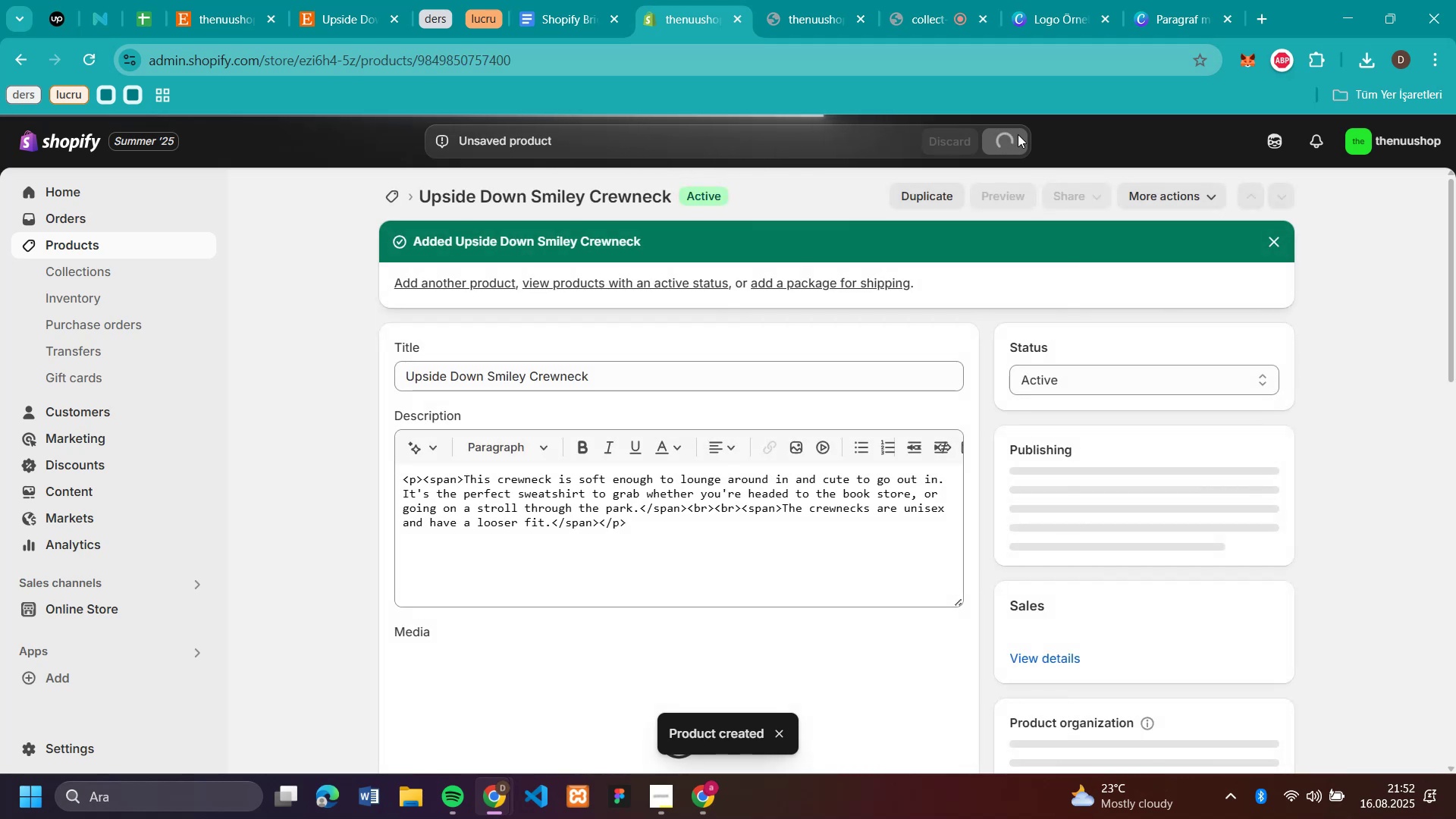 
wait(6.04)
 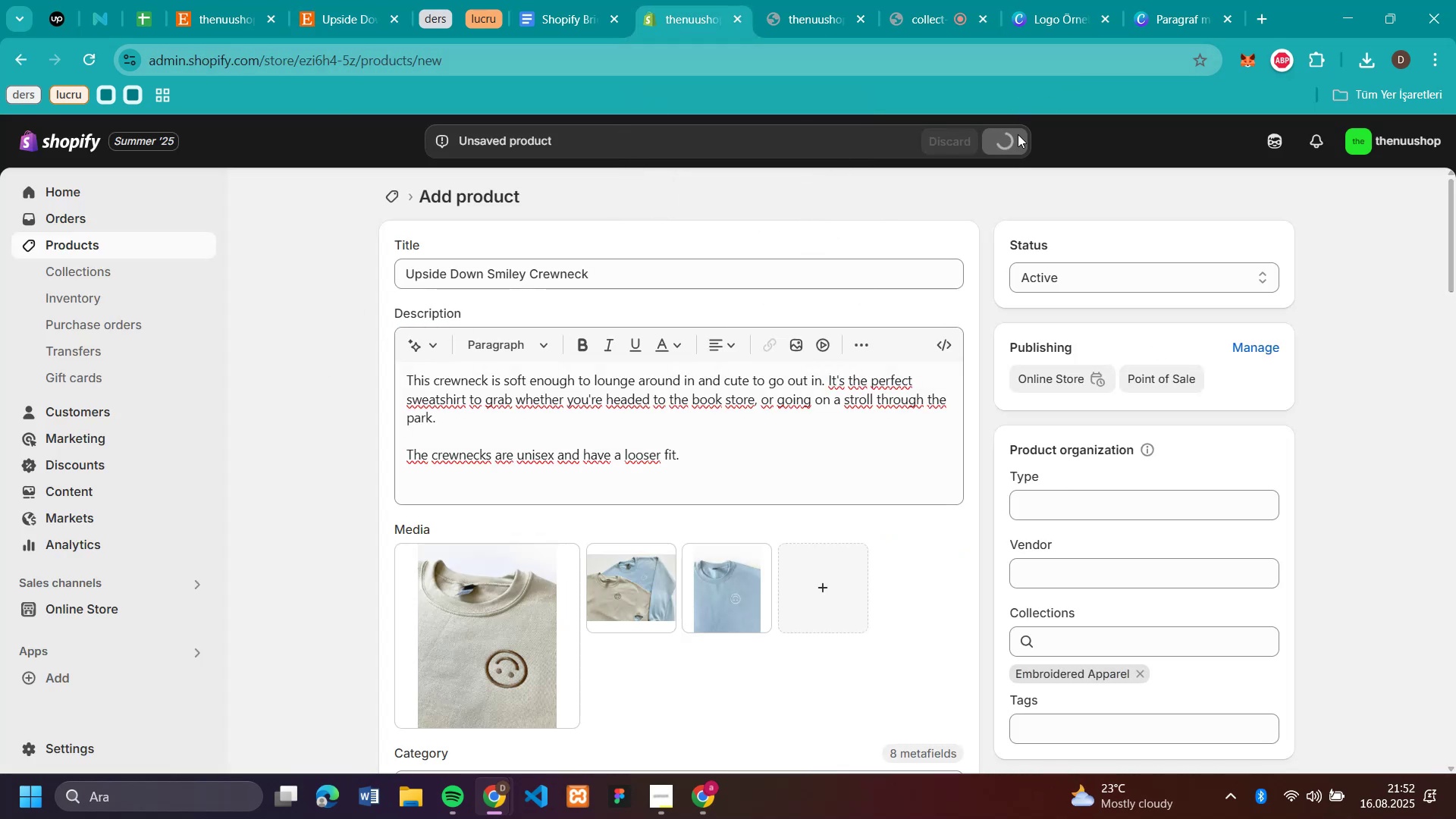 
left_click([390, 189])
 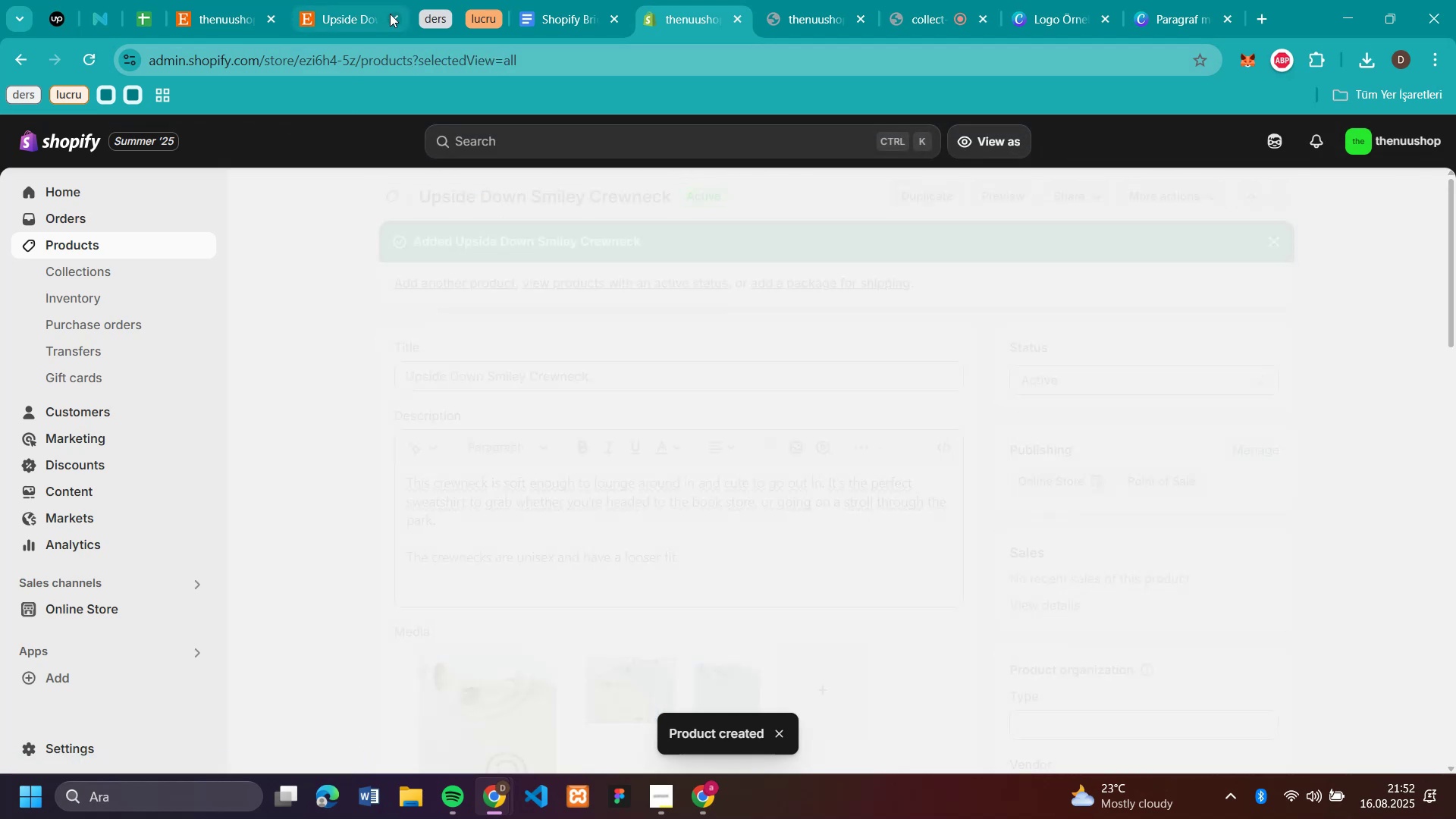 
left_click([395, 16])
 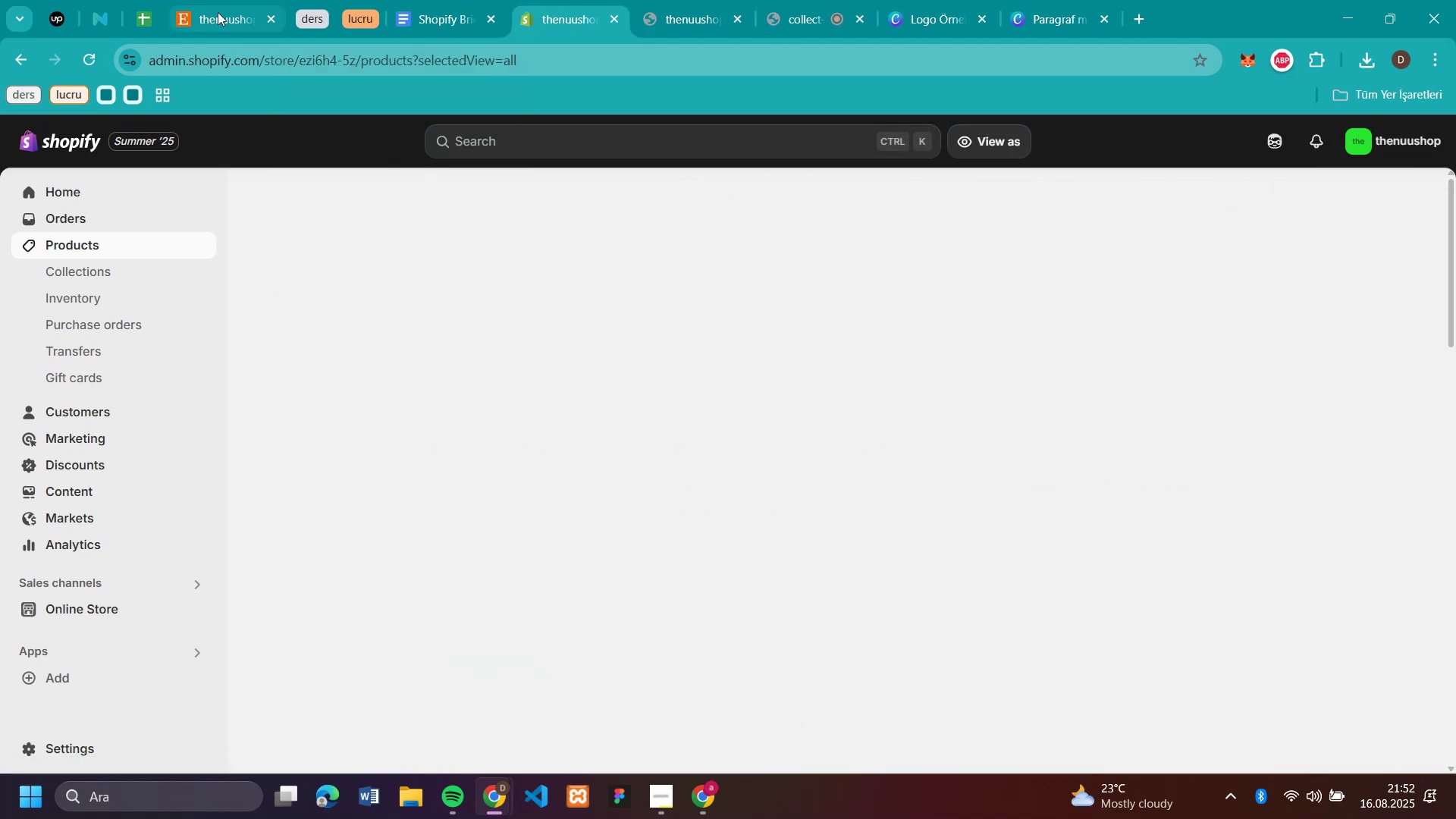 
left_click([232, 20])
 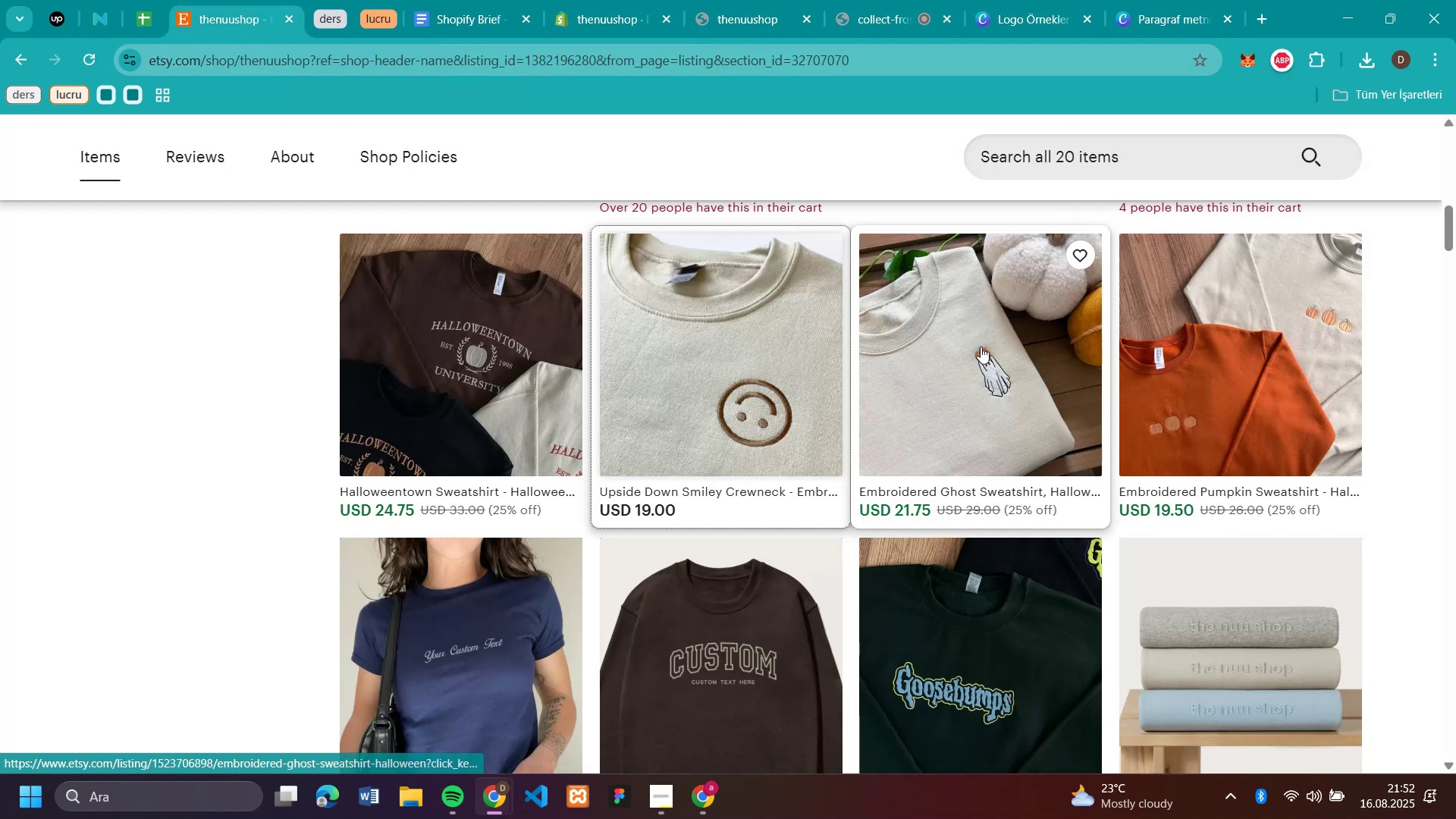 
left_click([981, 347])
 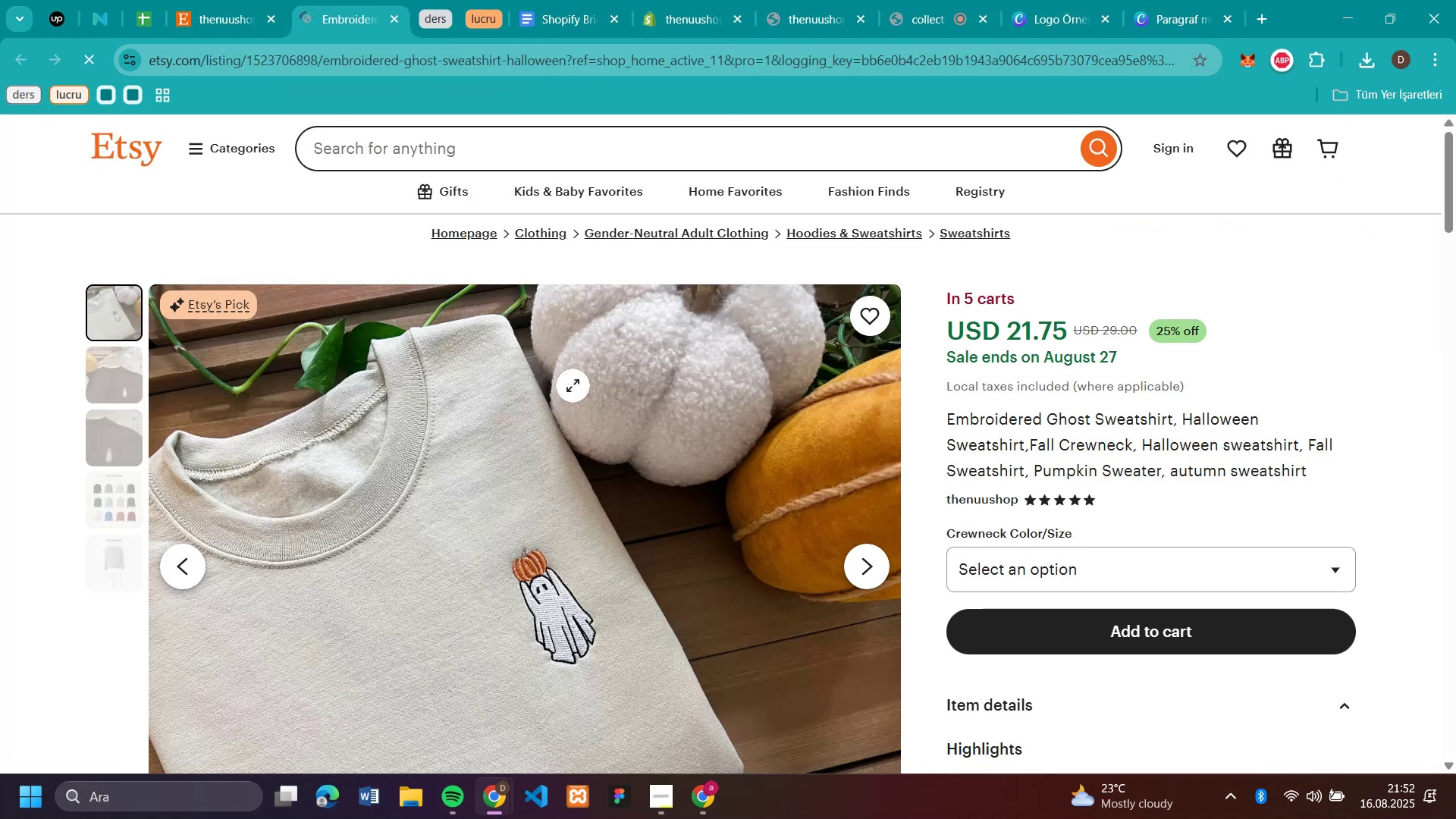 
right_click([566, 450])
 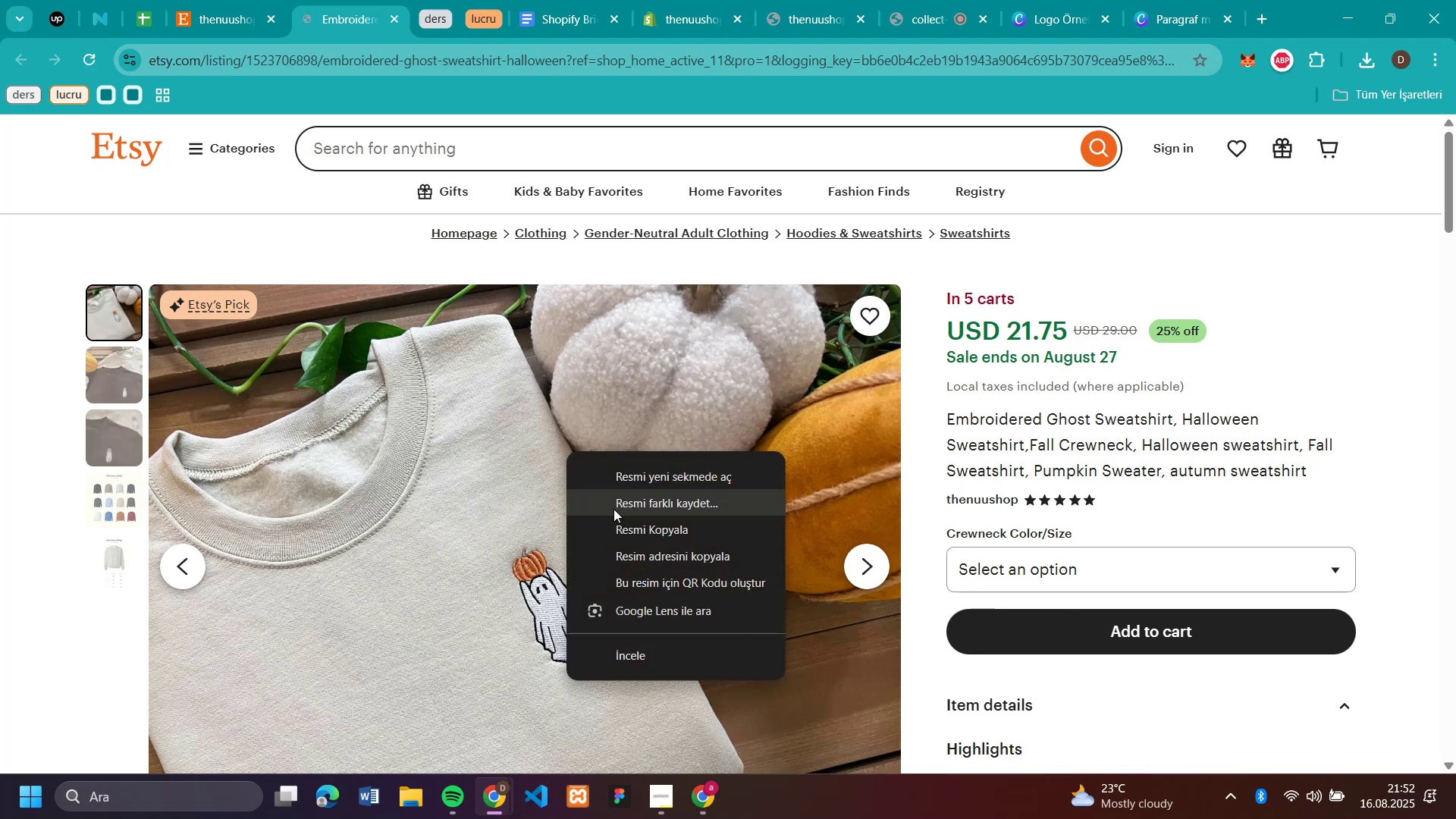 
left_click([613, 509])
 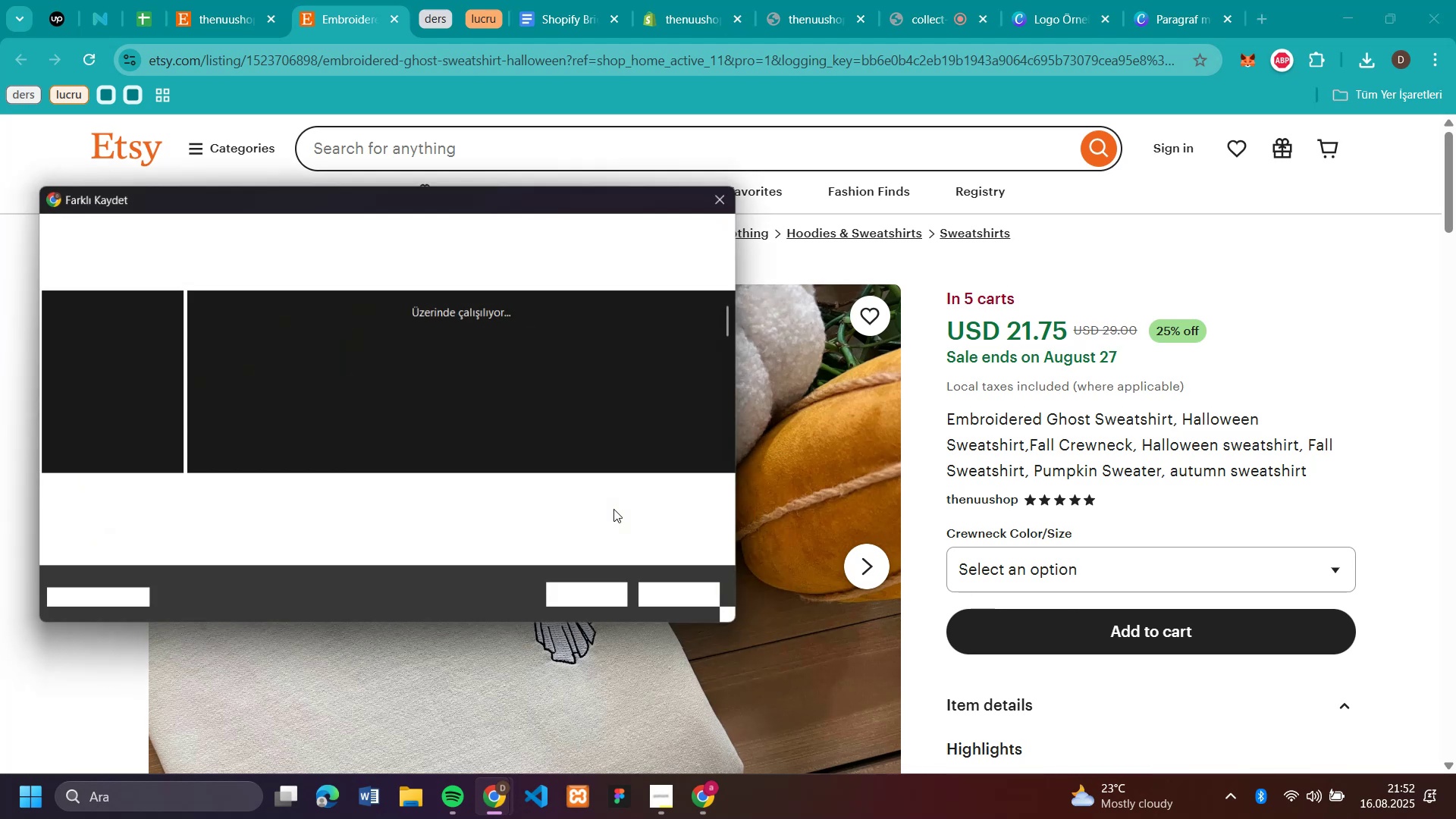 
key(Enter)
 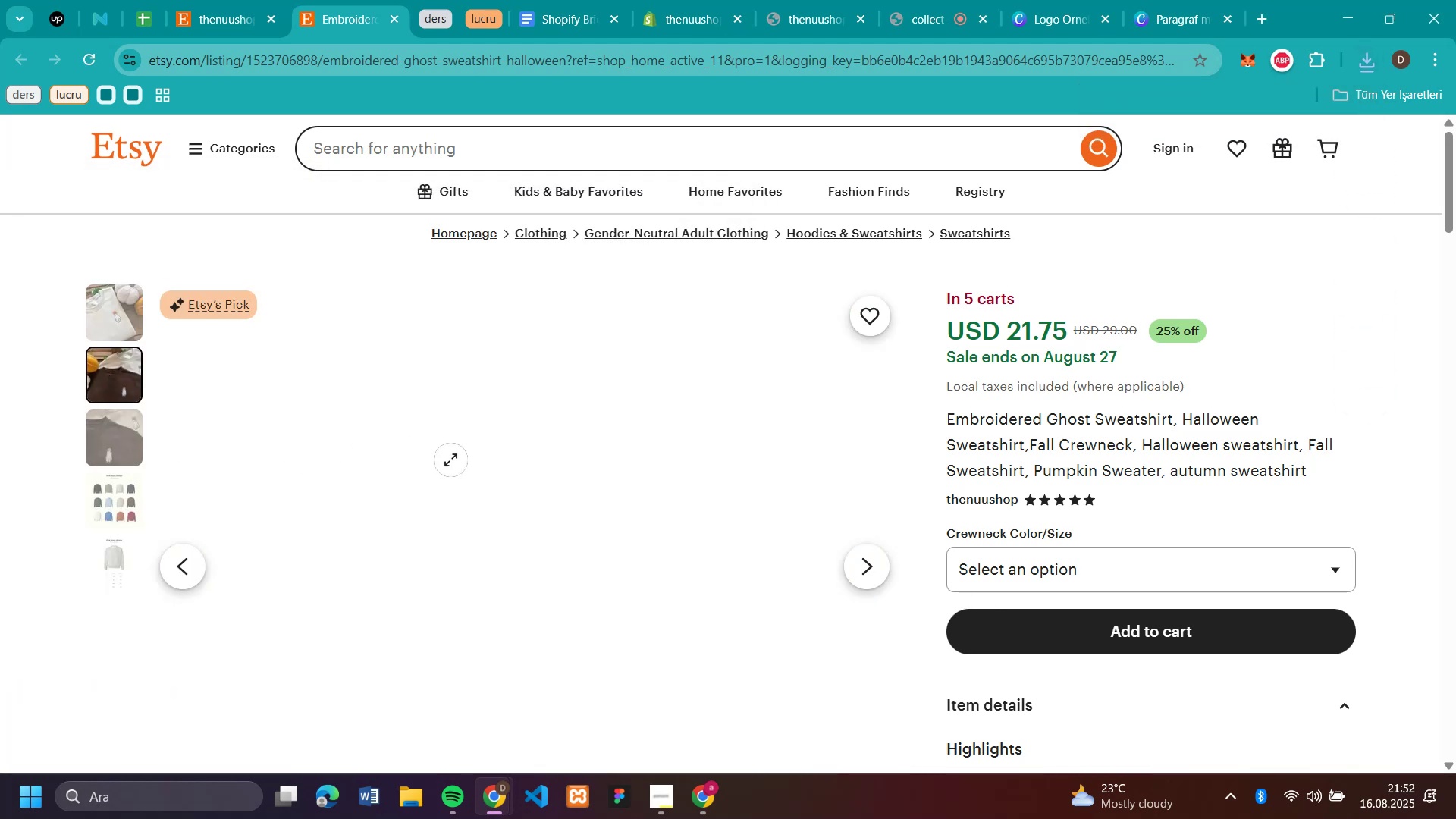 
right_click([450, 460])
 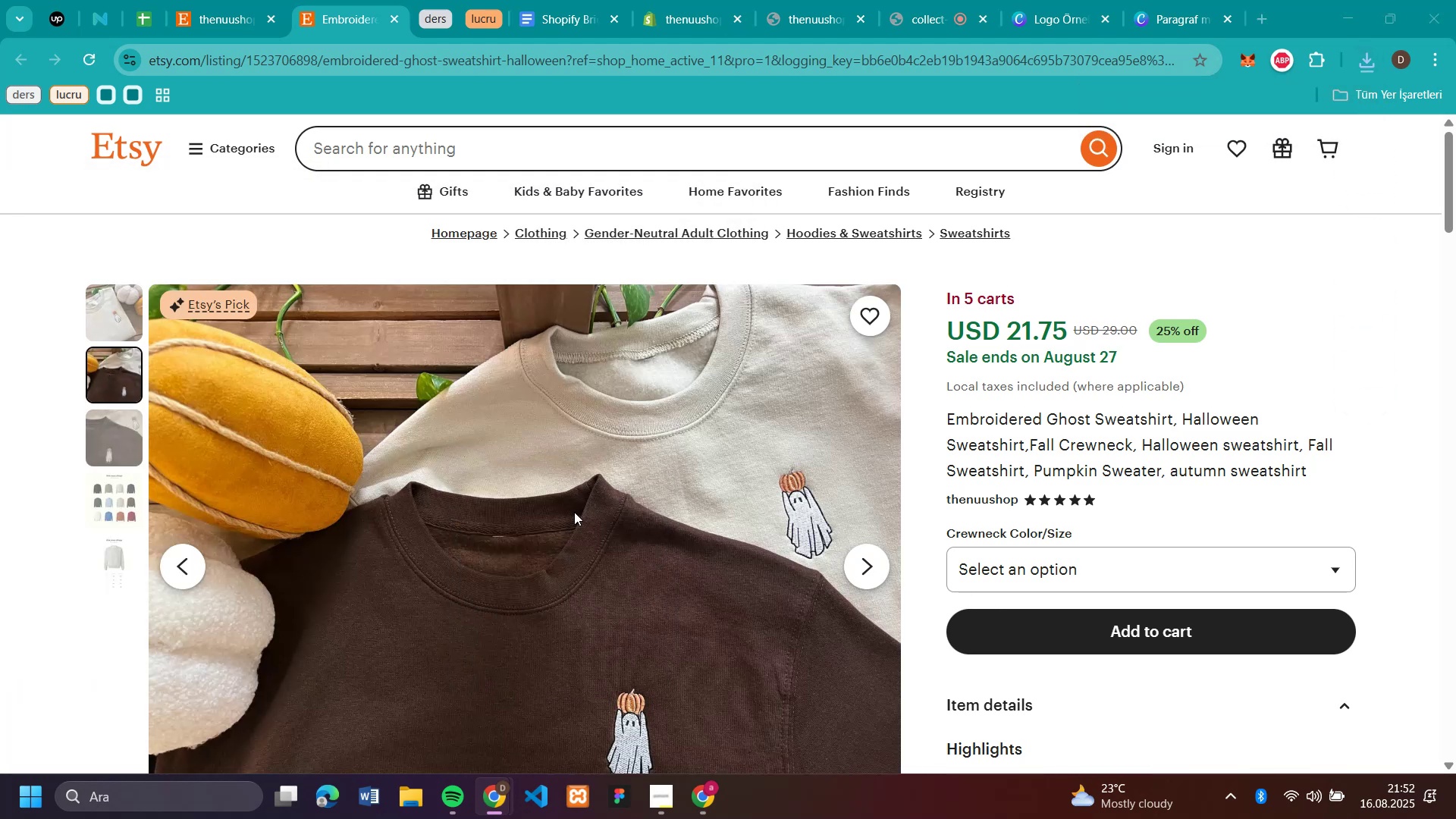 
key(Enter)
 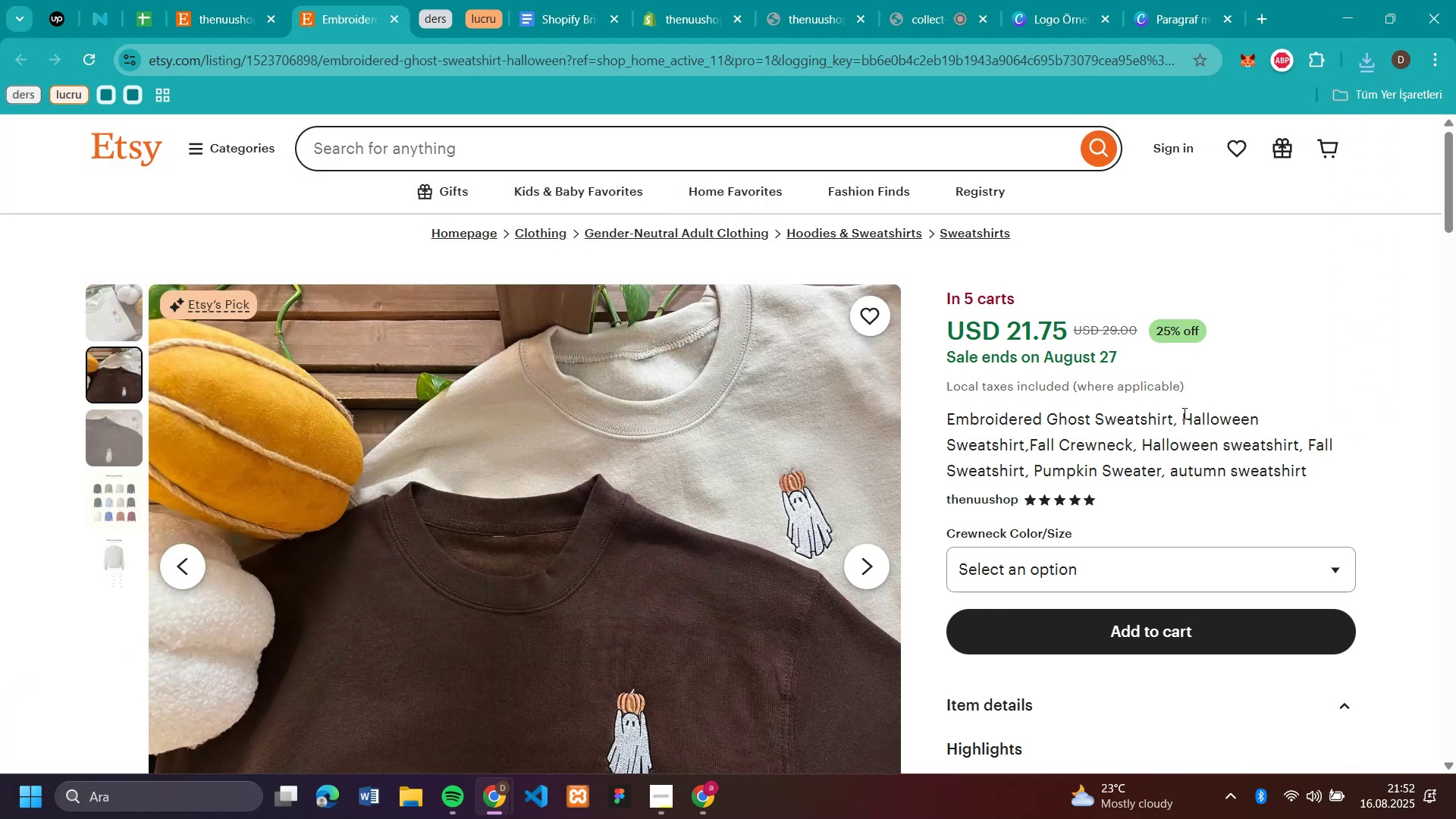 
left_click_drag(start_coordinate=[1174, 416], to_coordinate=[950, 429])
 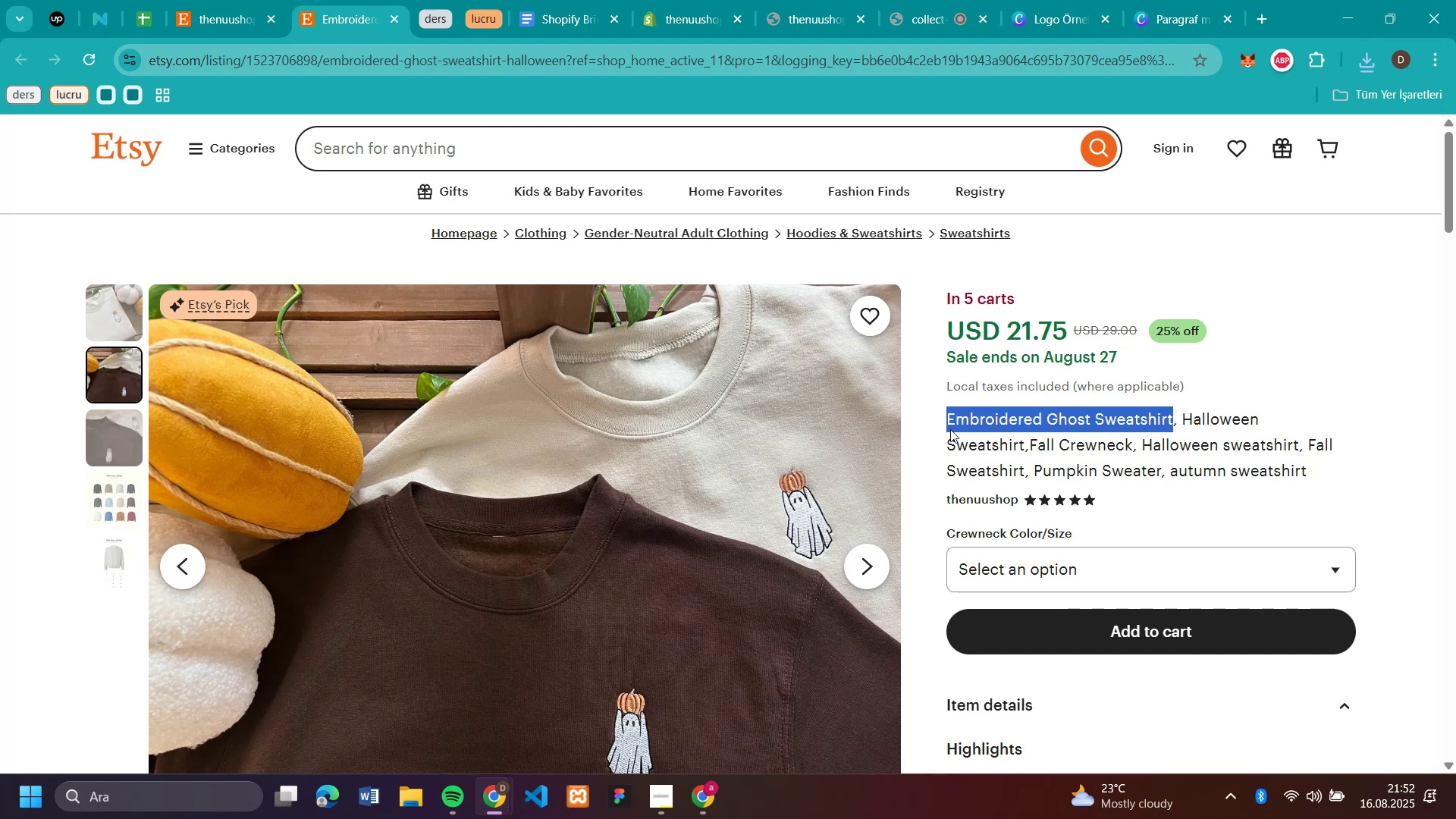 
key(Control+C)
 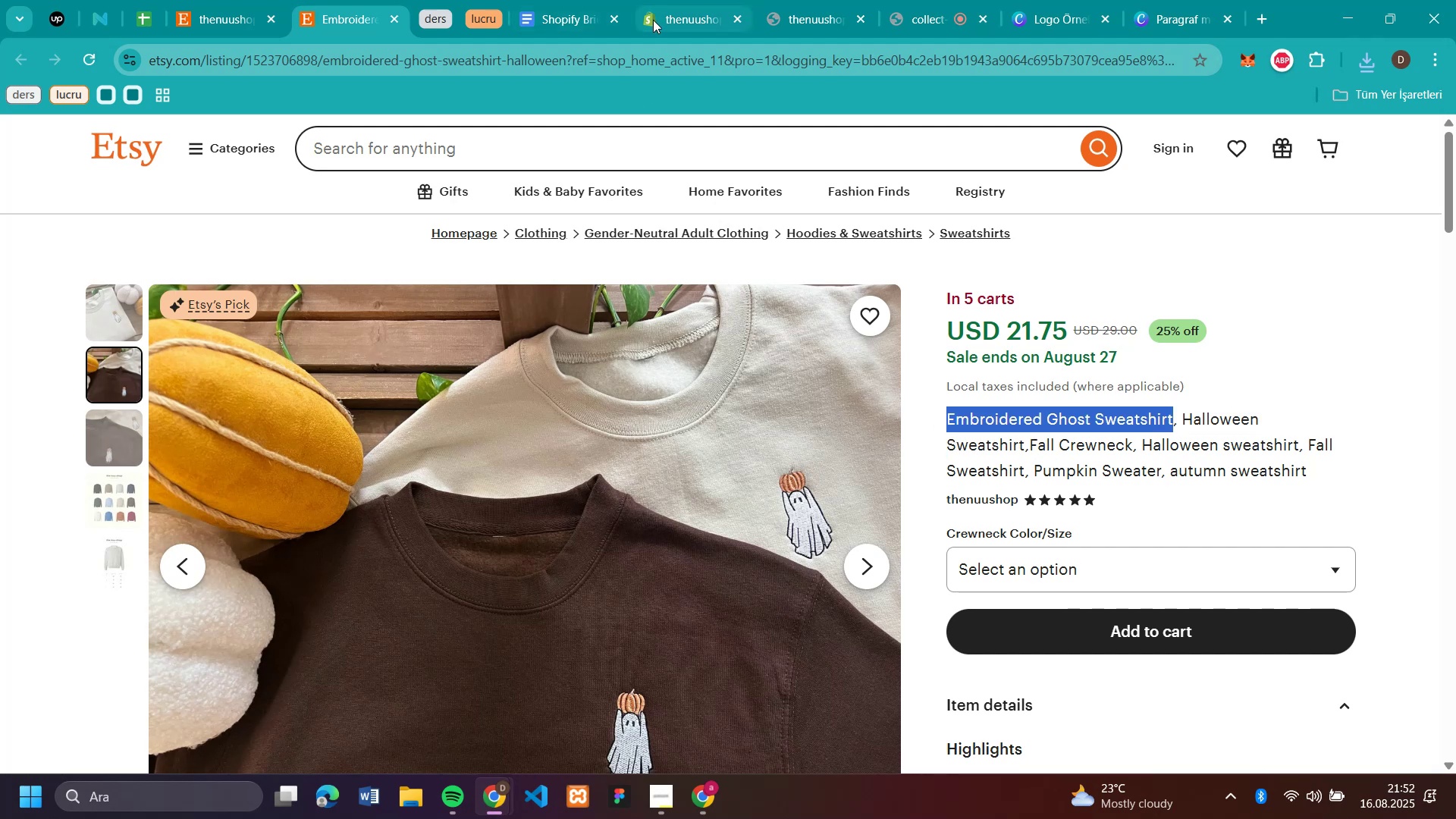 
left_click([680, 18])
 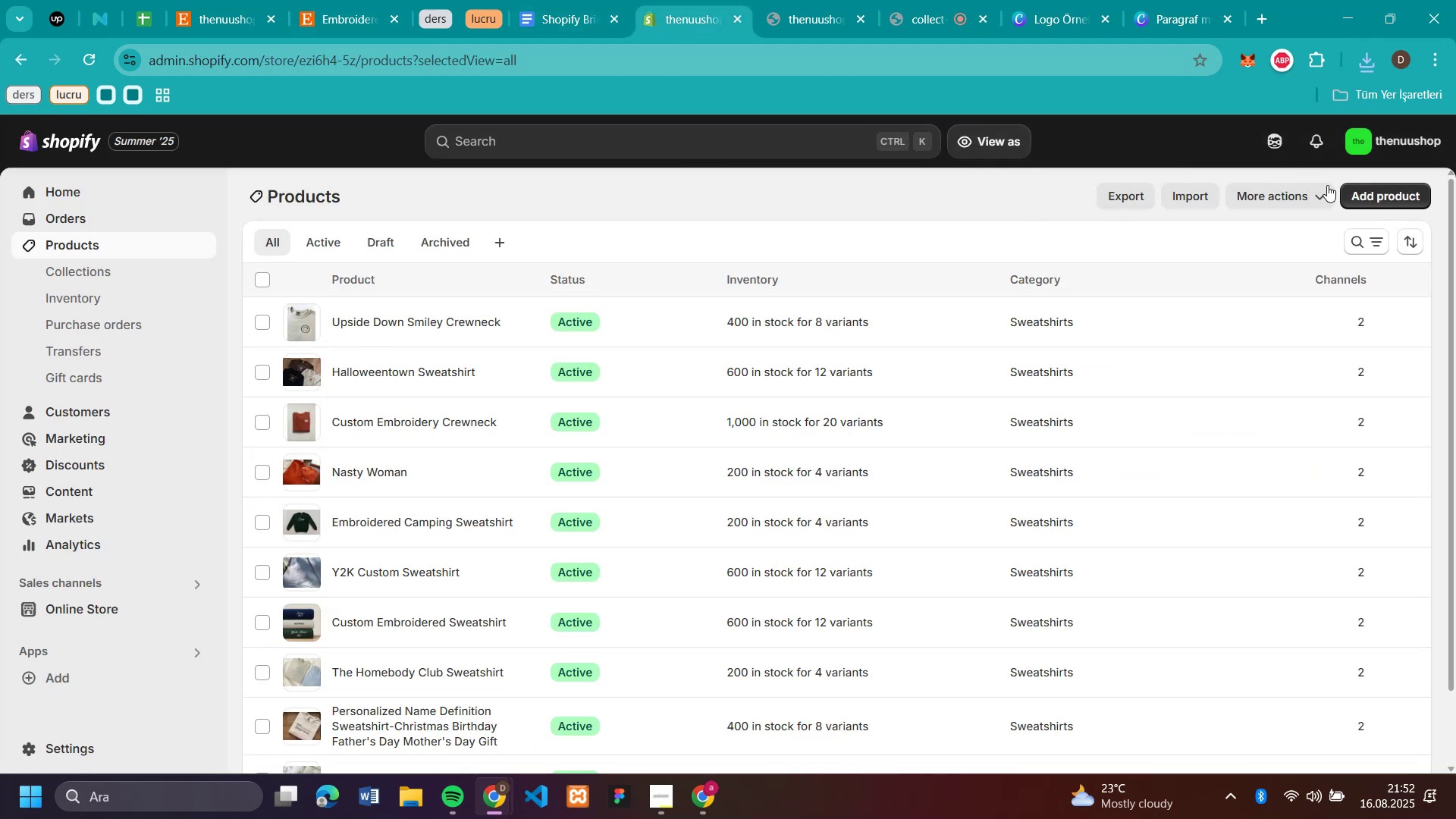 
left_click([1346, 196])
 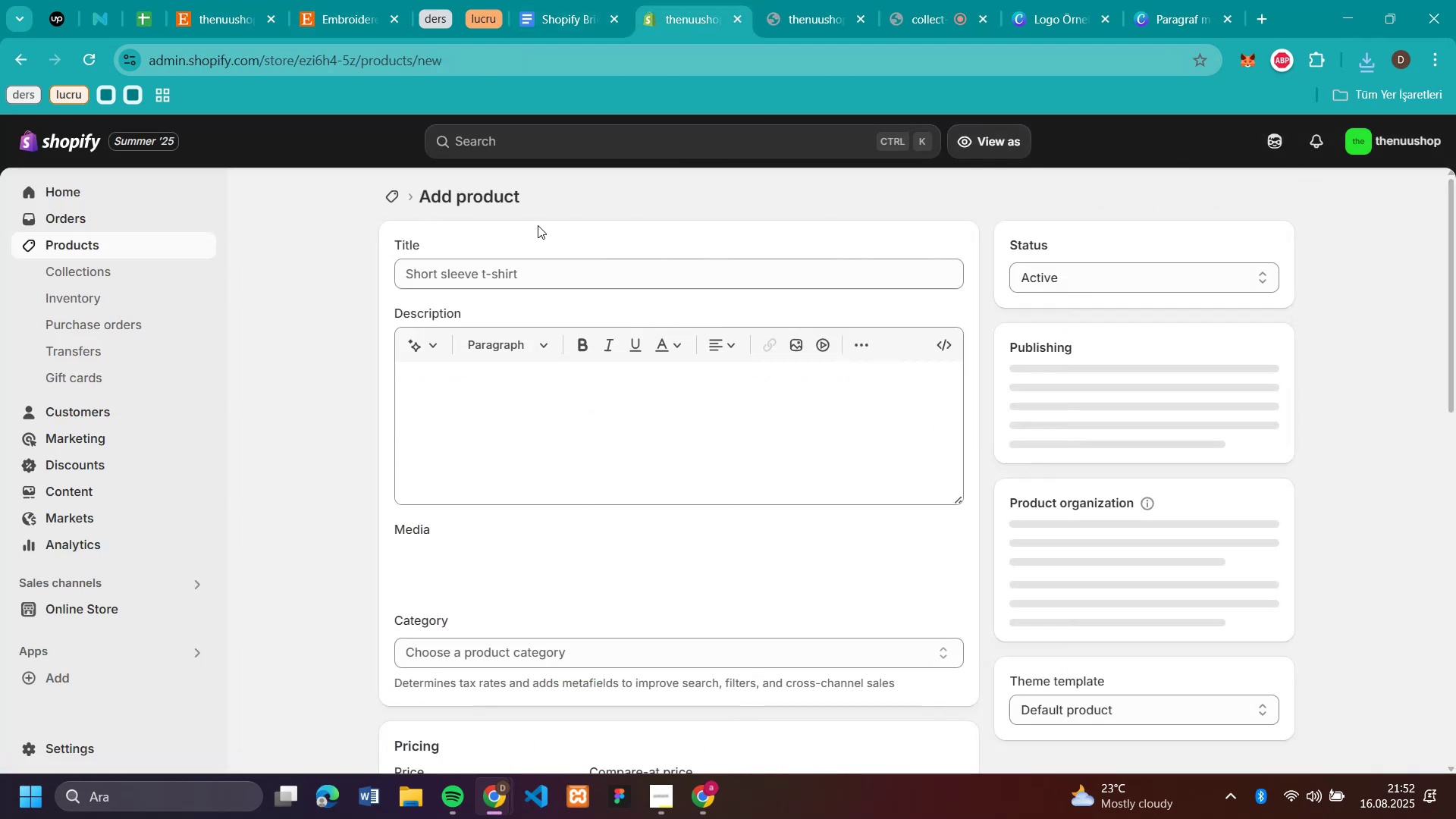 
left_click([551, 268])
 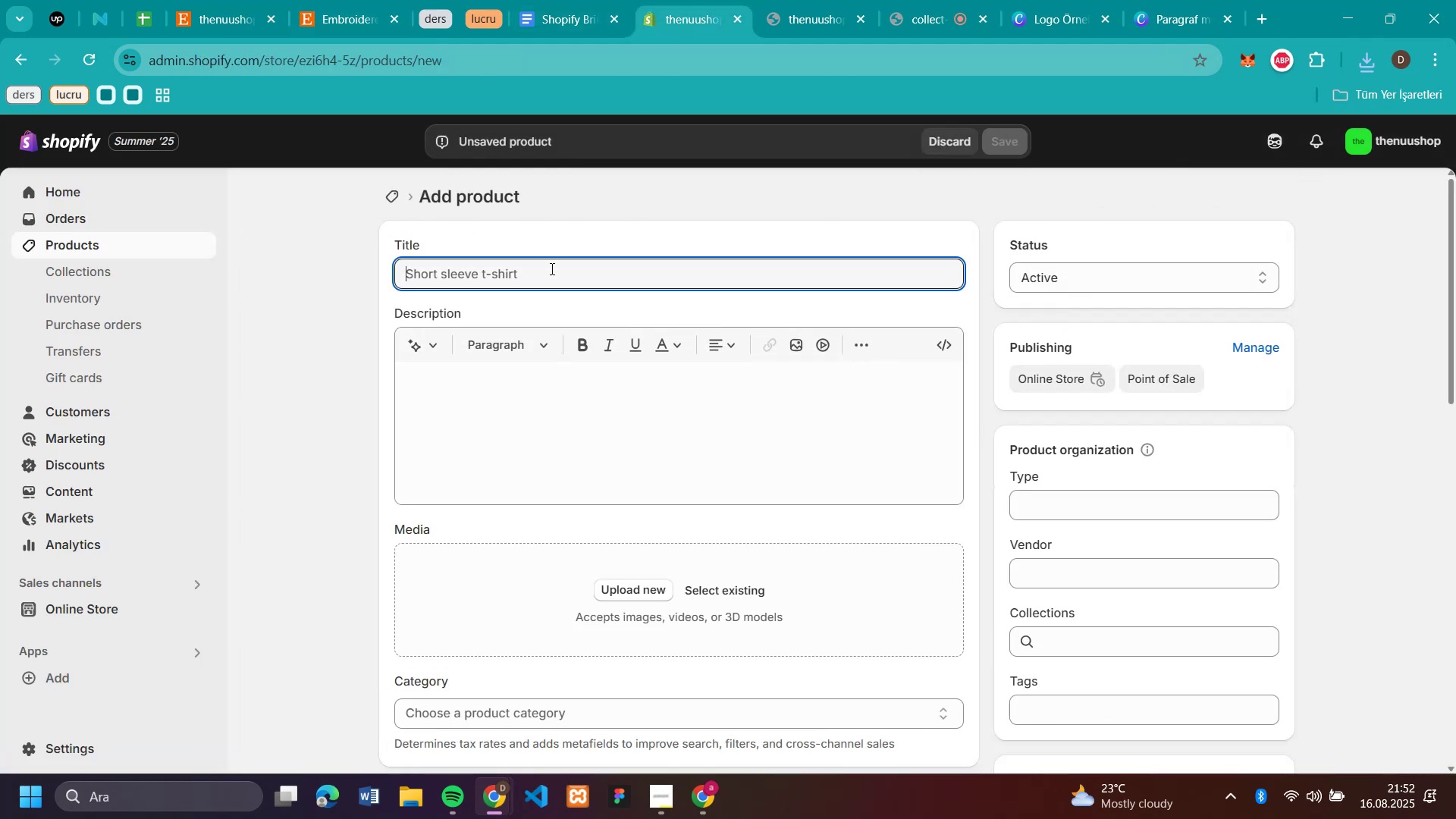 
key(Control+V)
 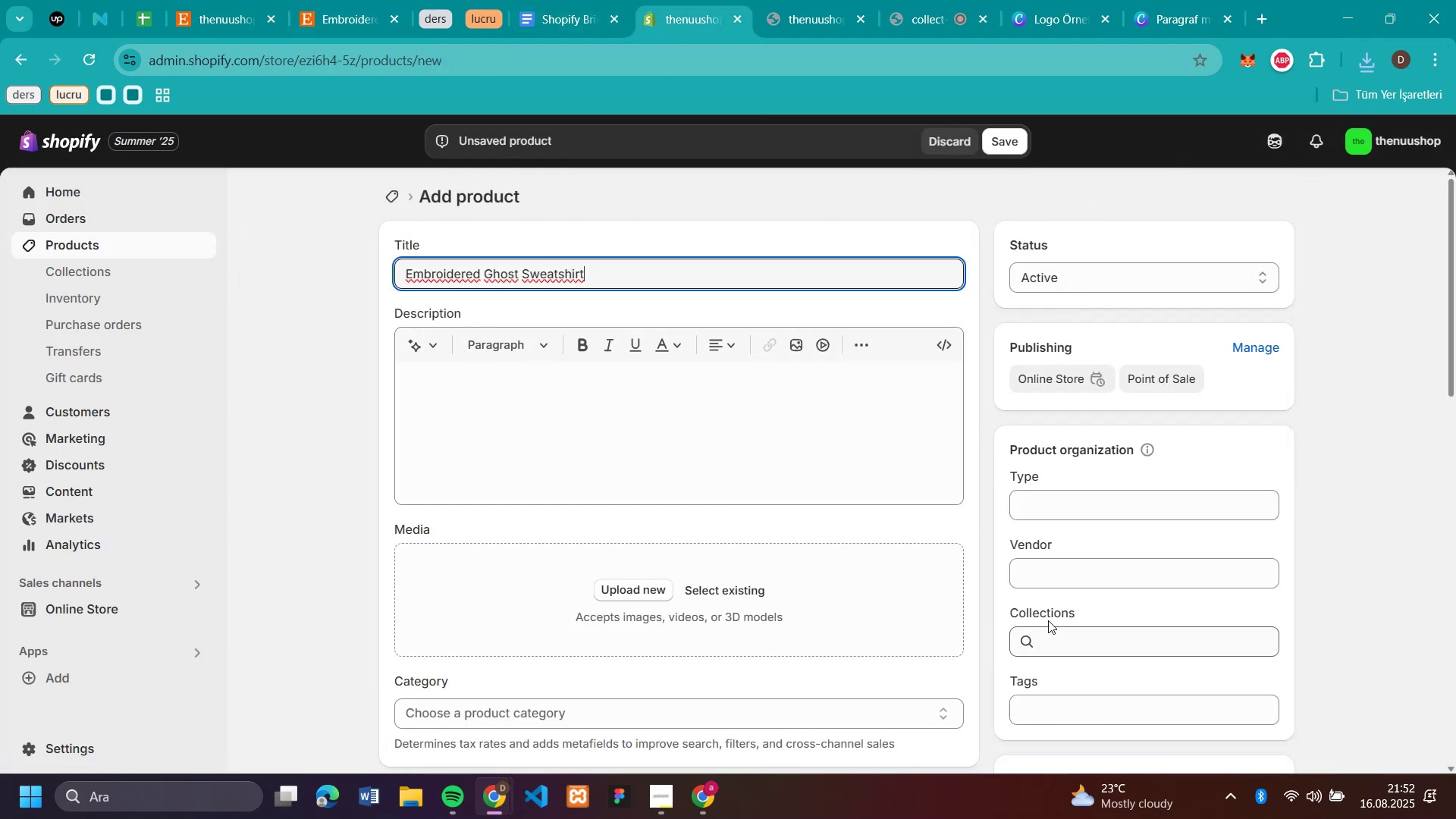 
left_click([1105, 642])
 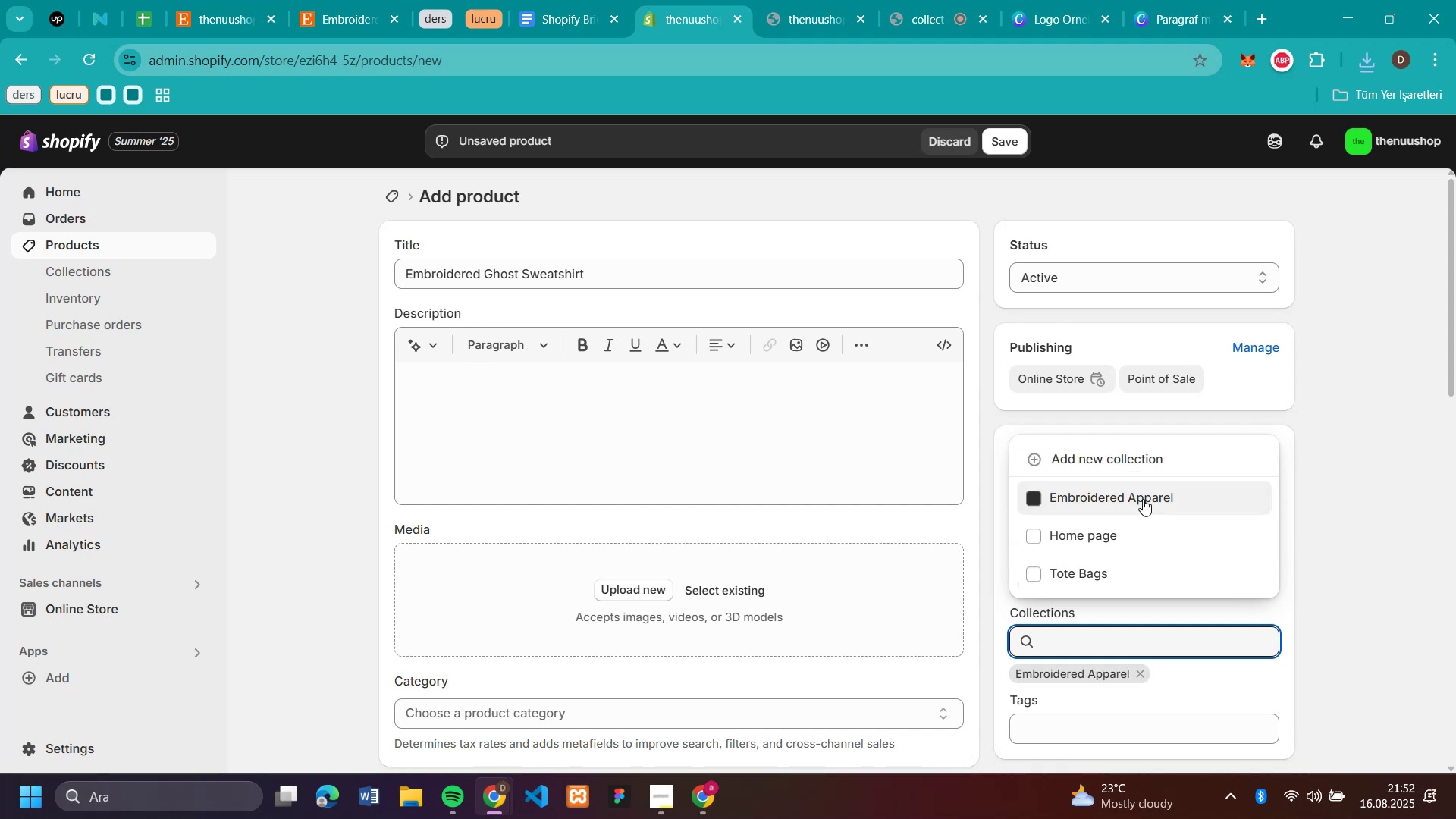 
double_click([1430, 488])
 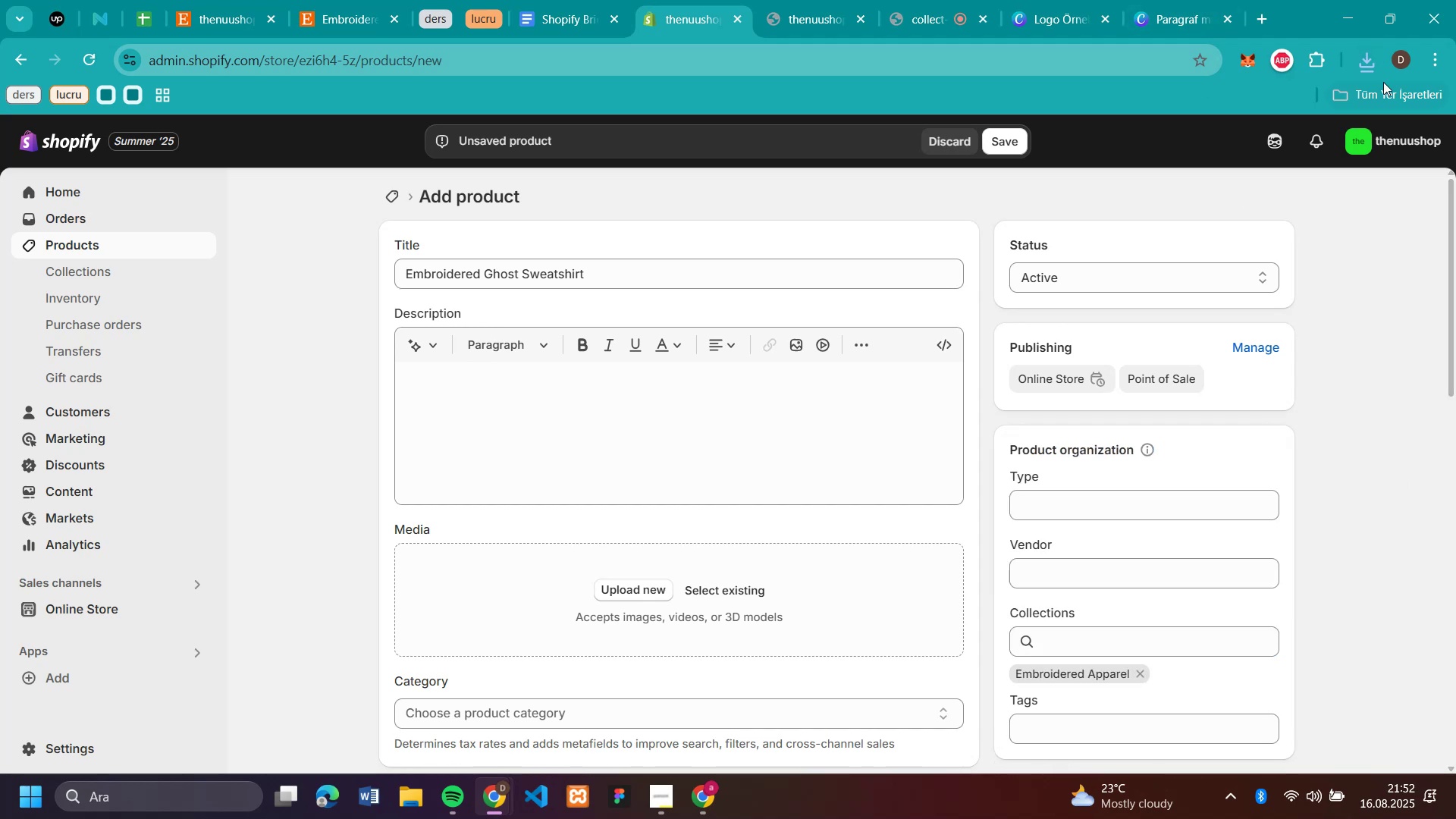 
left_click([1370, 64])
 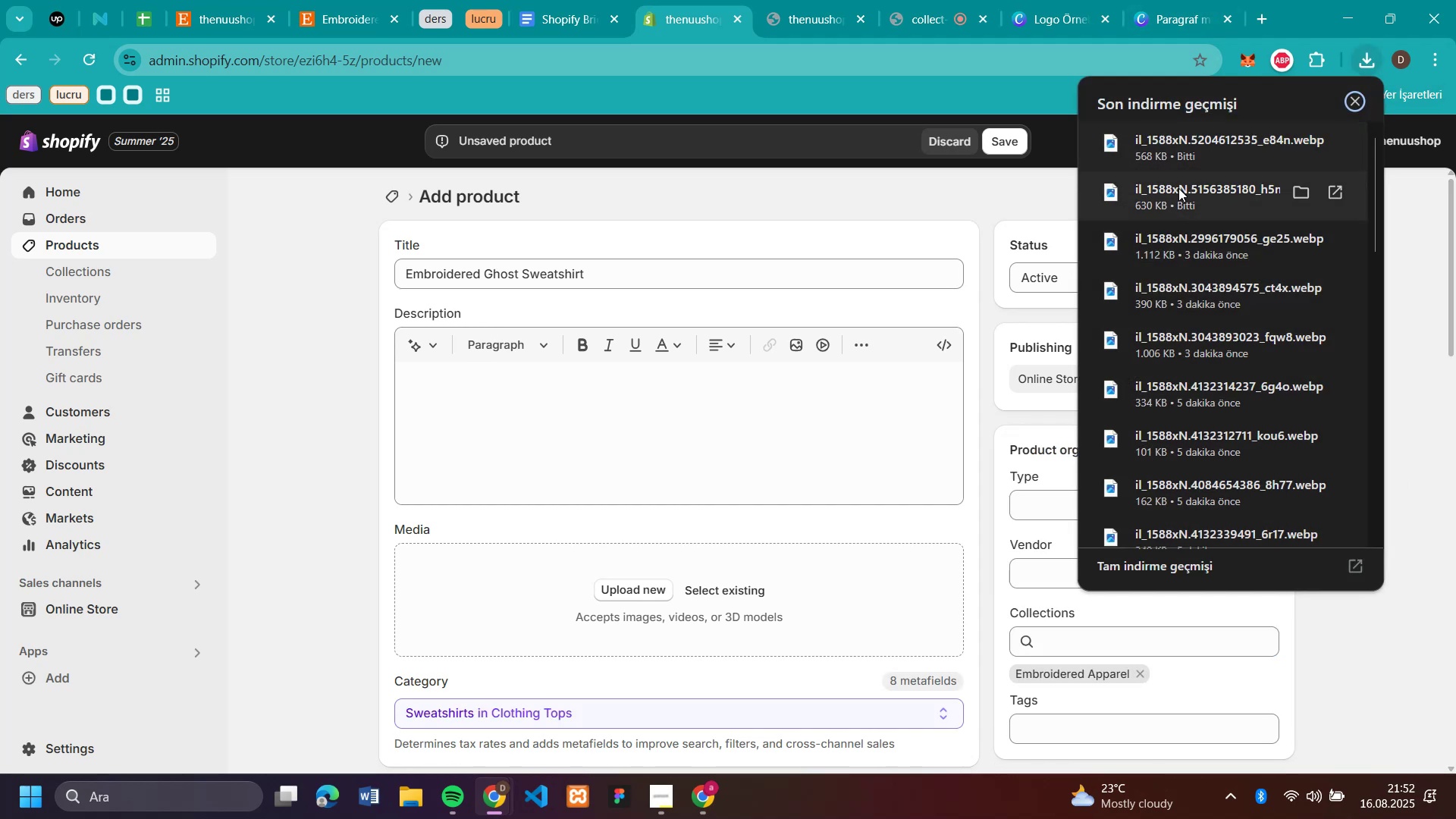 
left_click_drag(start_coordinate=[1138, 196], to_coordinate=[579, 604])
 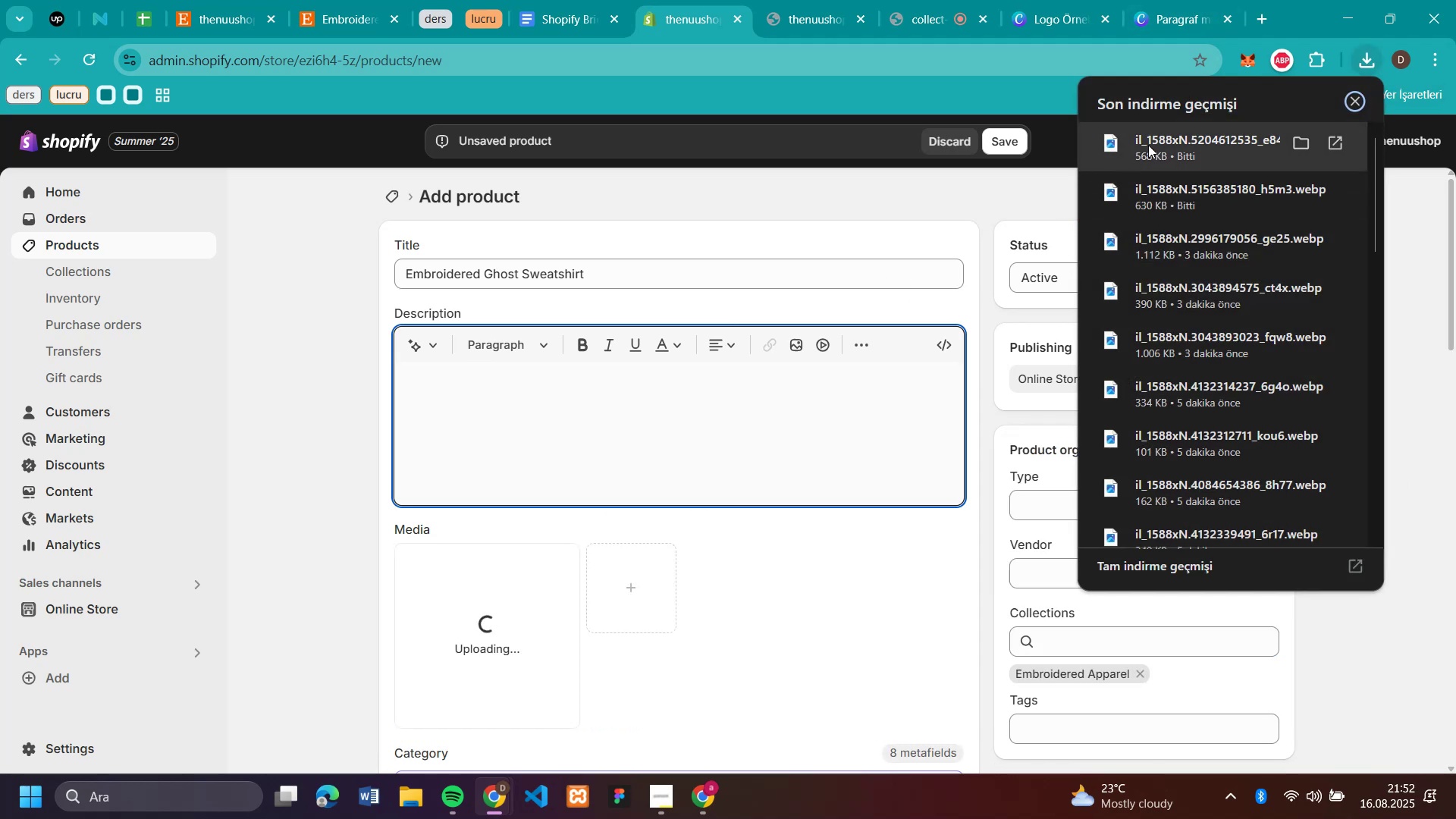 
left_click_drag(start_coordinate=[1148, 145], to_coordinate=[799, 595])
 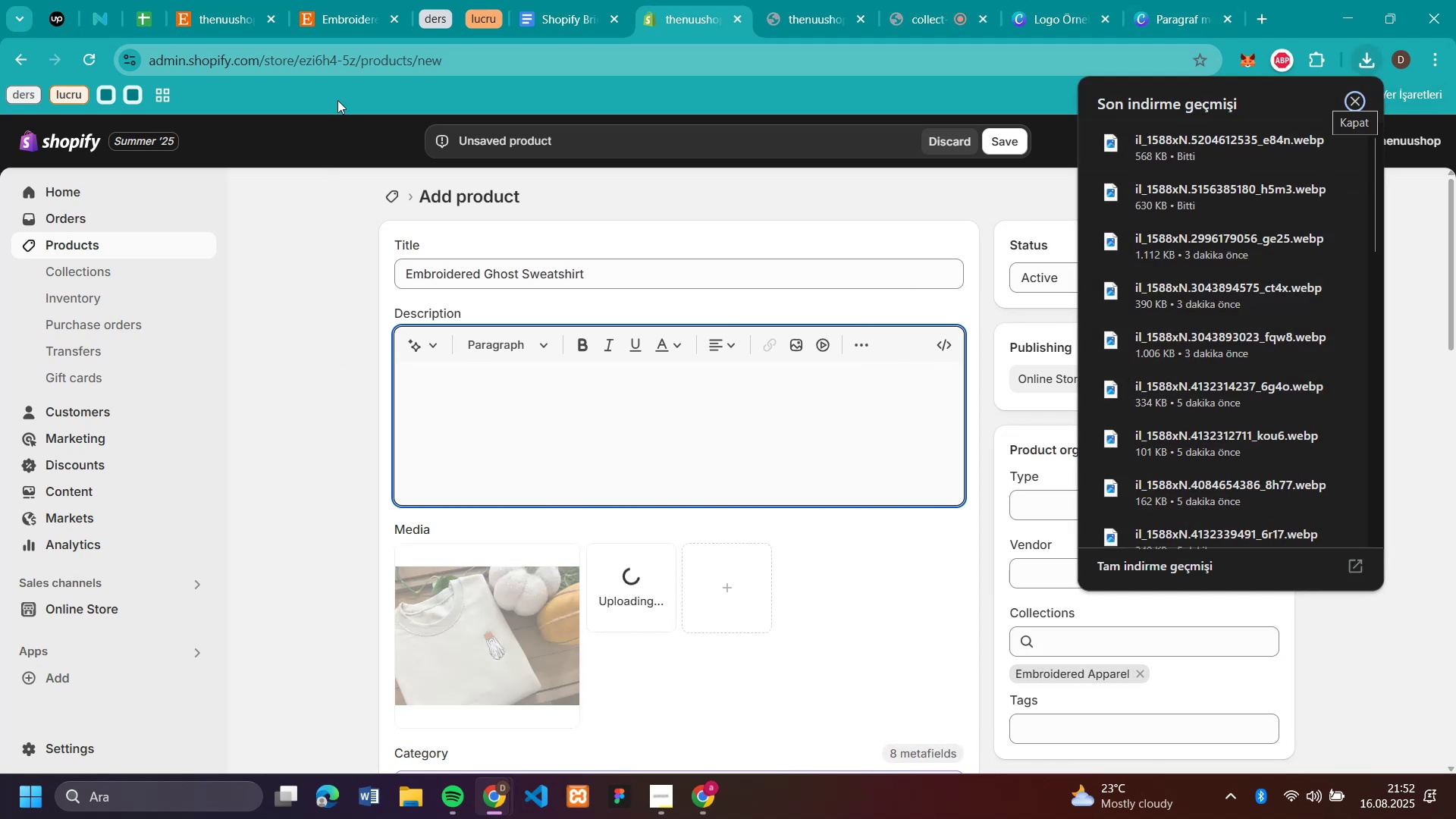 
left_click([353, 13])
 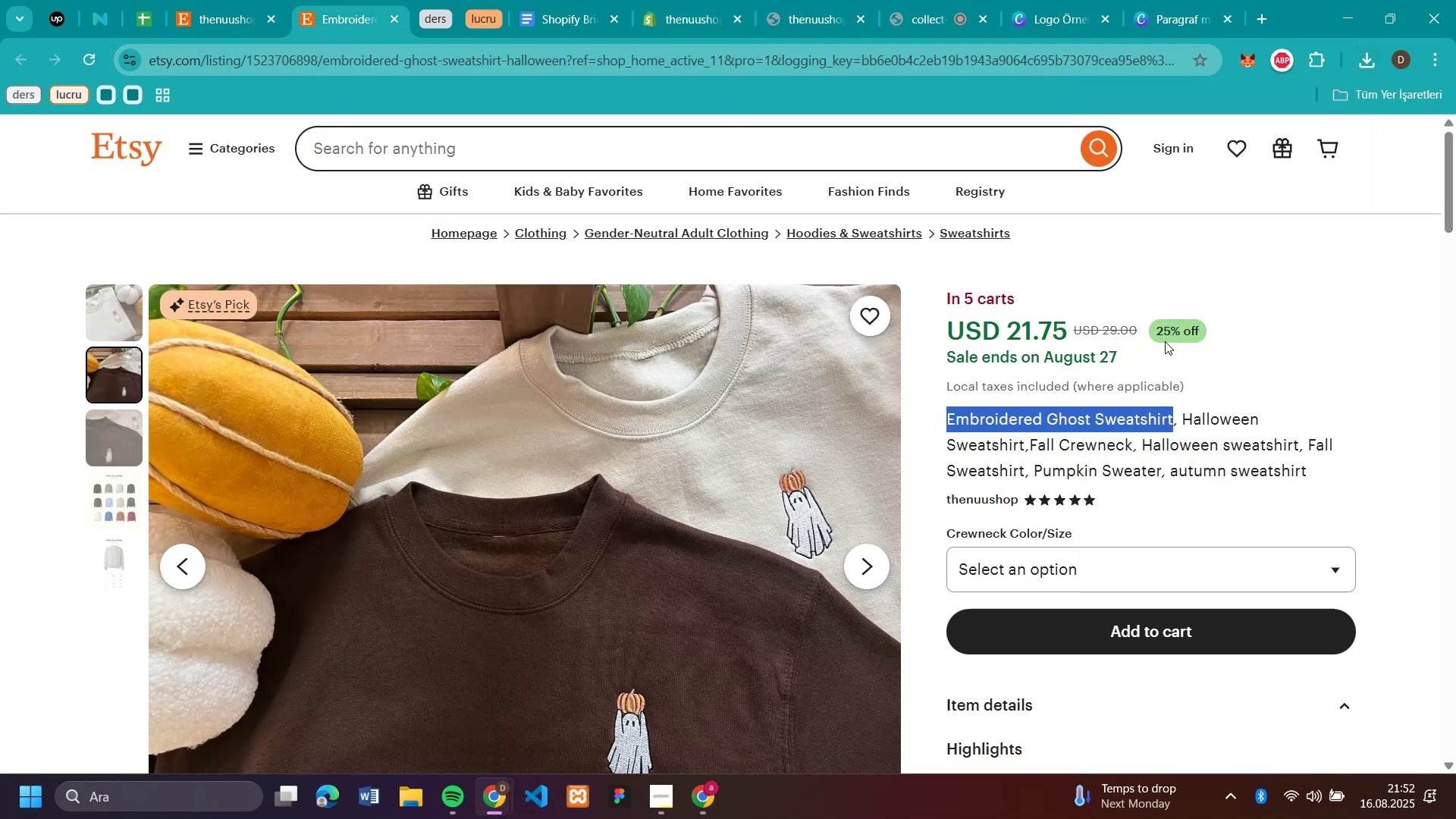 
left_click_drag(start_coordinate=[1141, 327], to_coordinate=[1103, 338])
 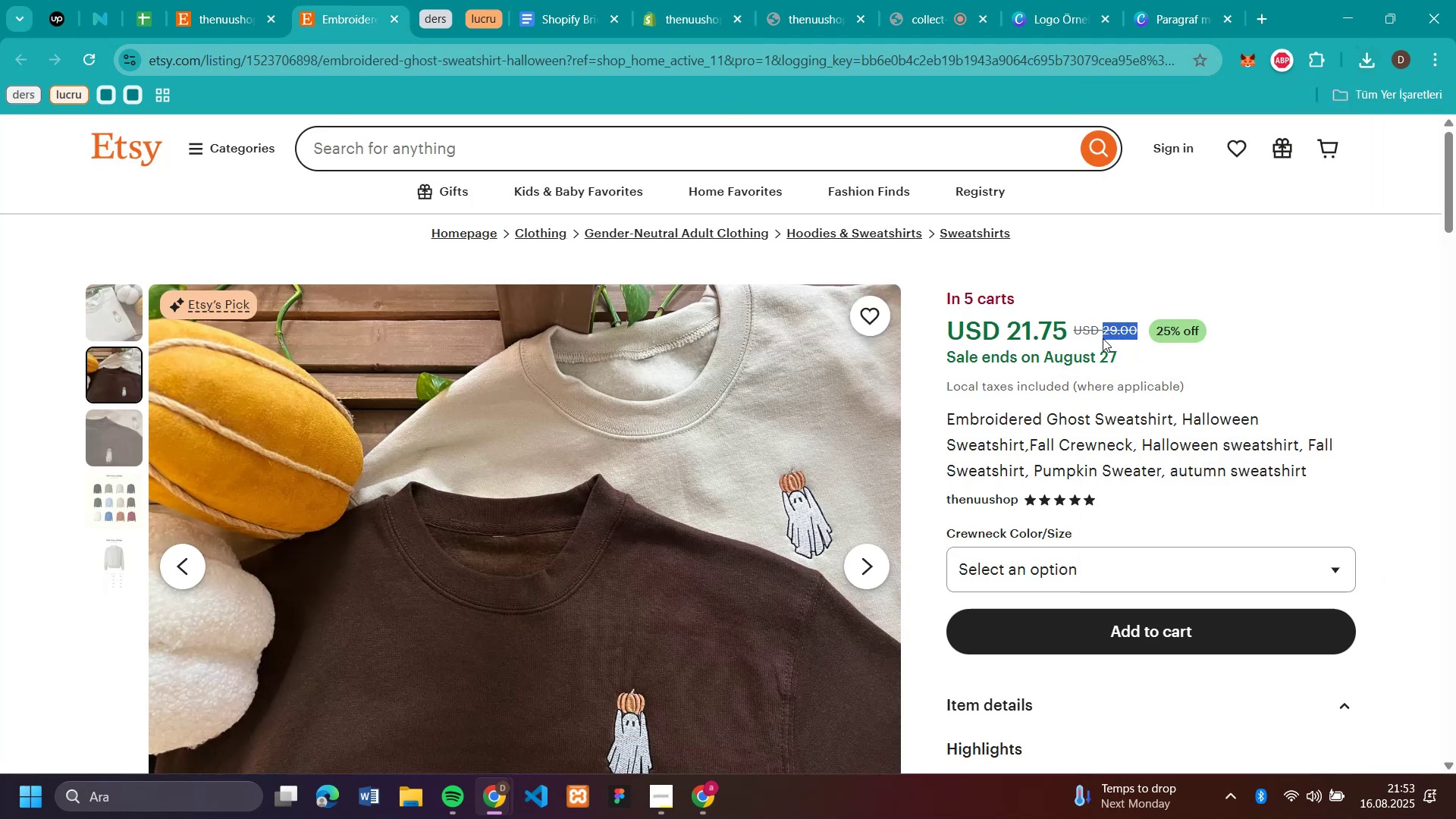 
key(Control+C)
 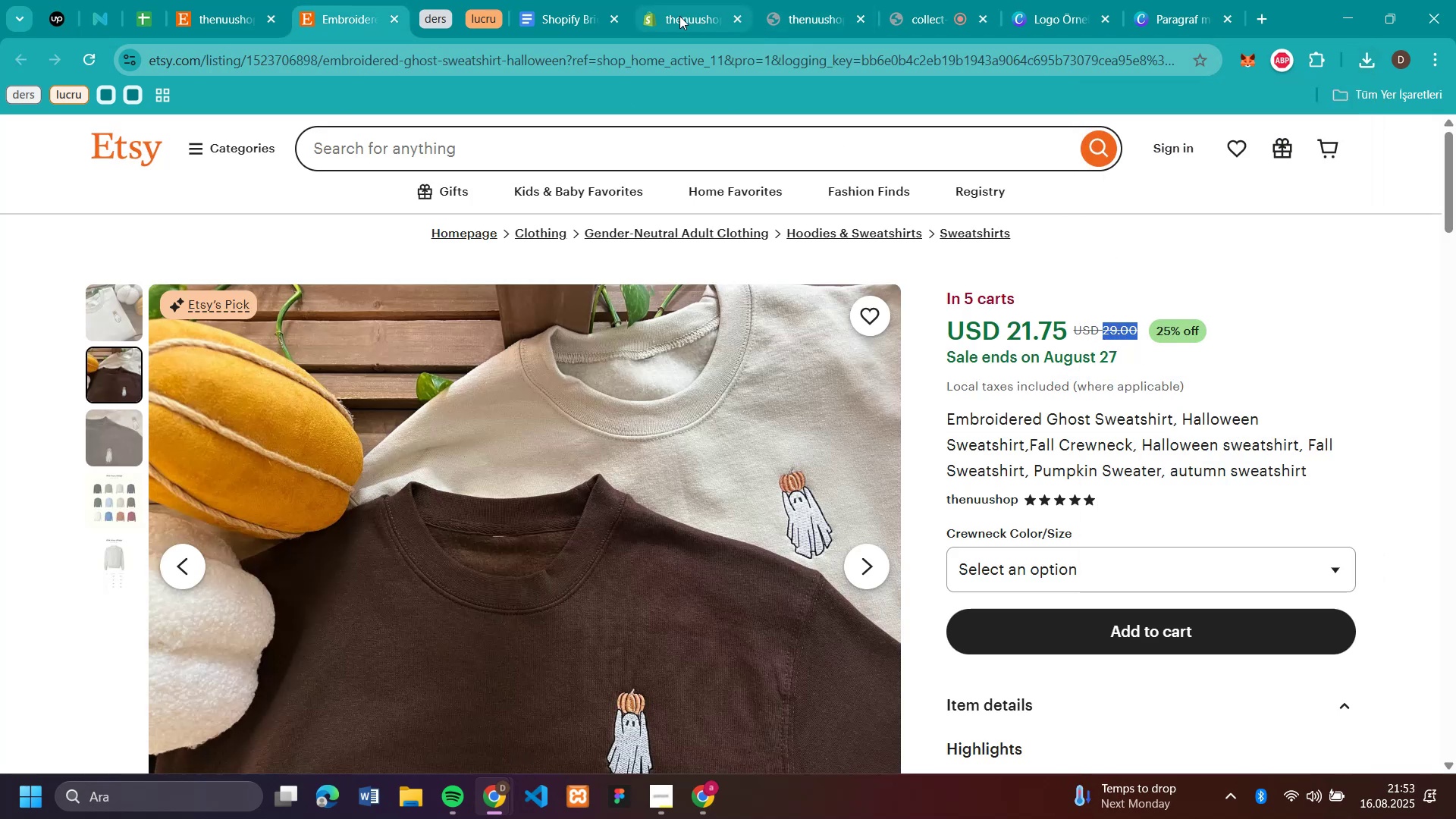 
scroll: coordinate [744, 475], scroll_direction: down, amount: 4.0
 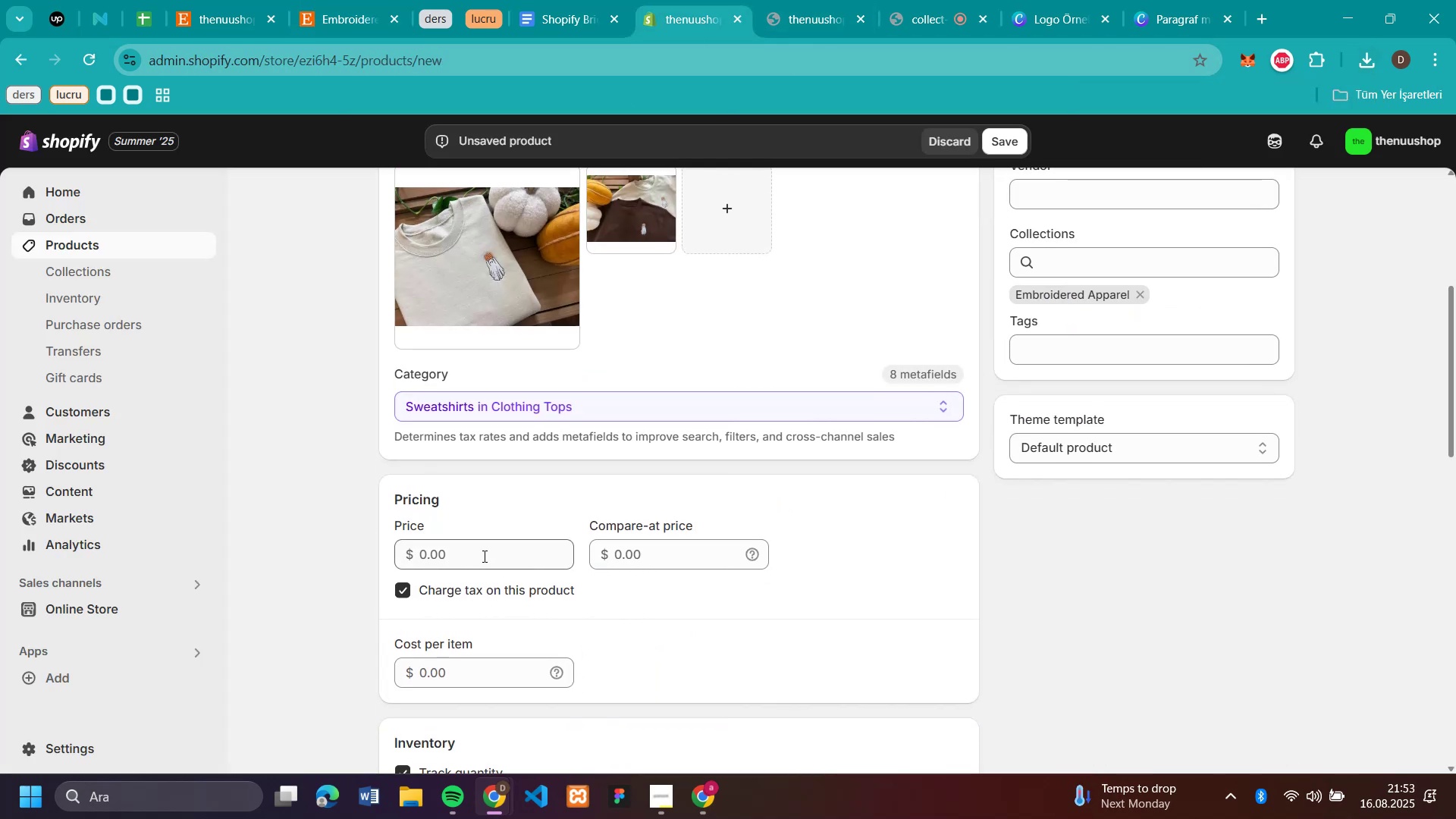 
left_click([483, 556])
 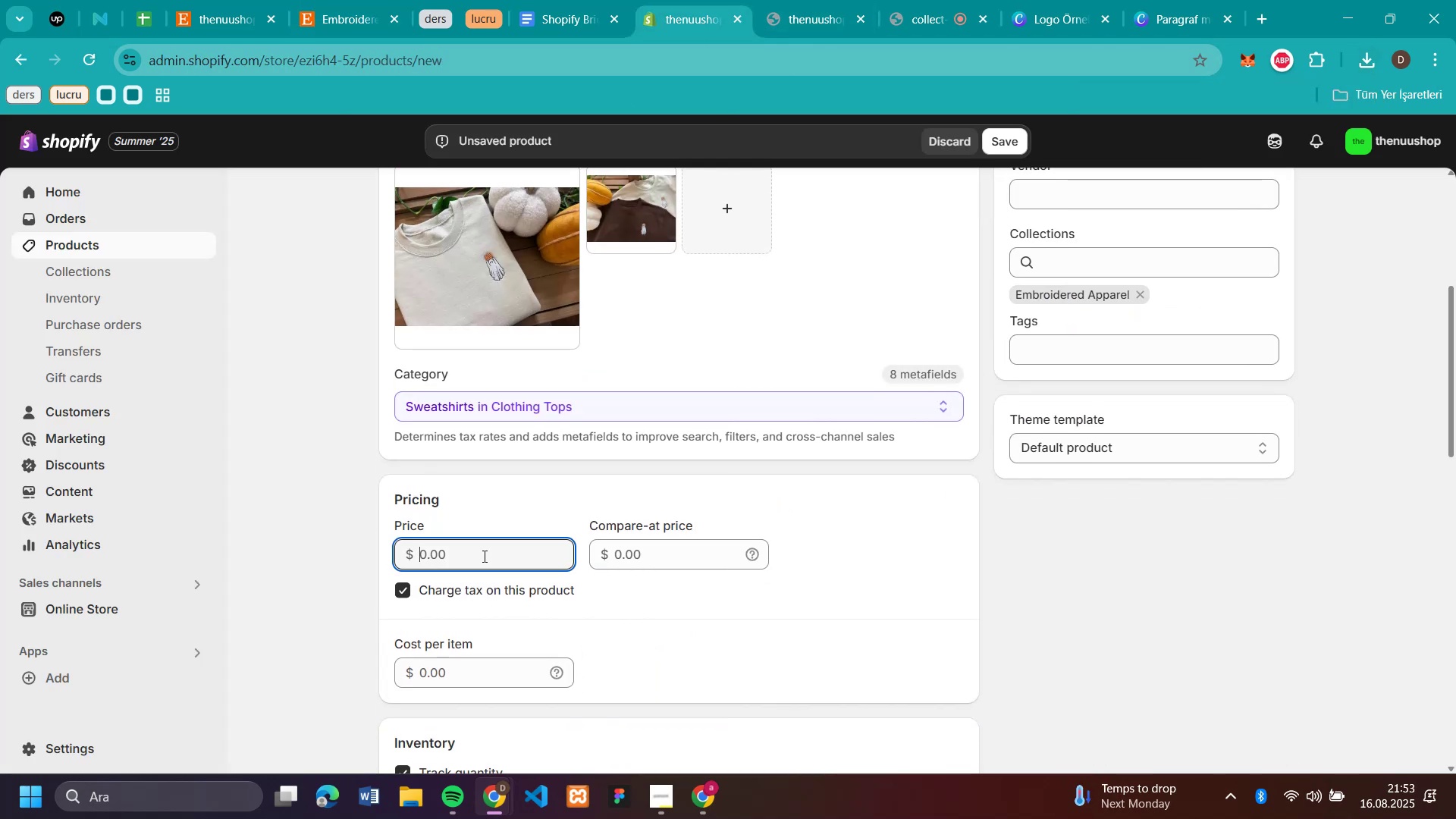 
key(Control+V)
 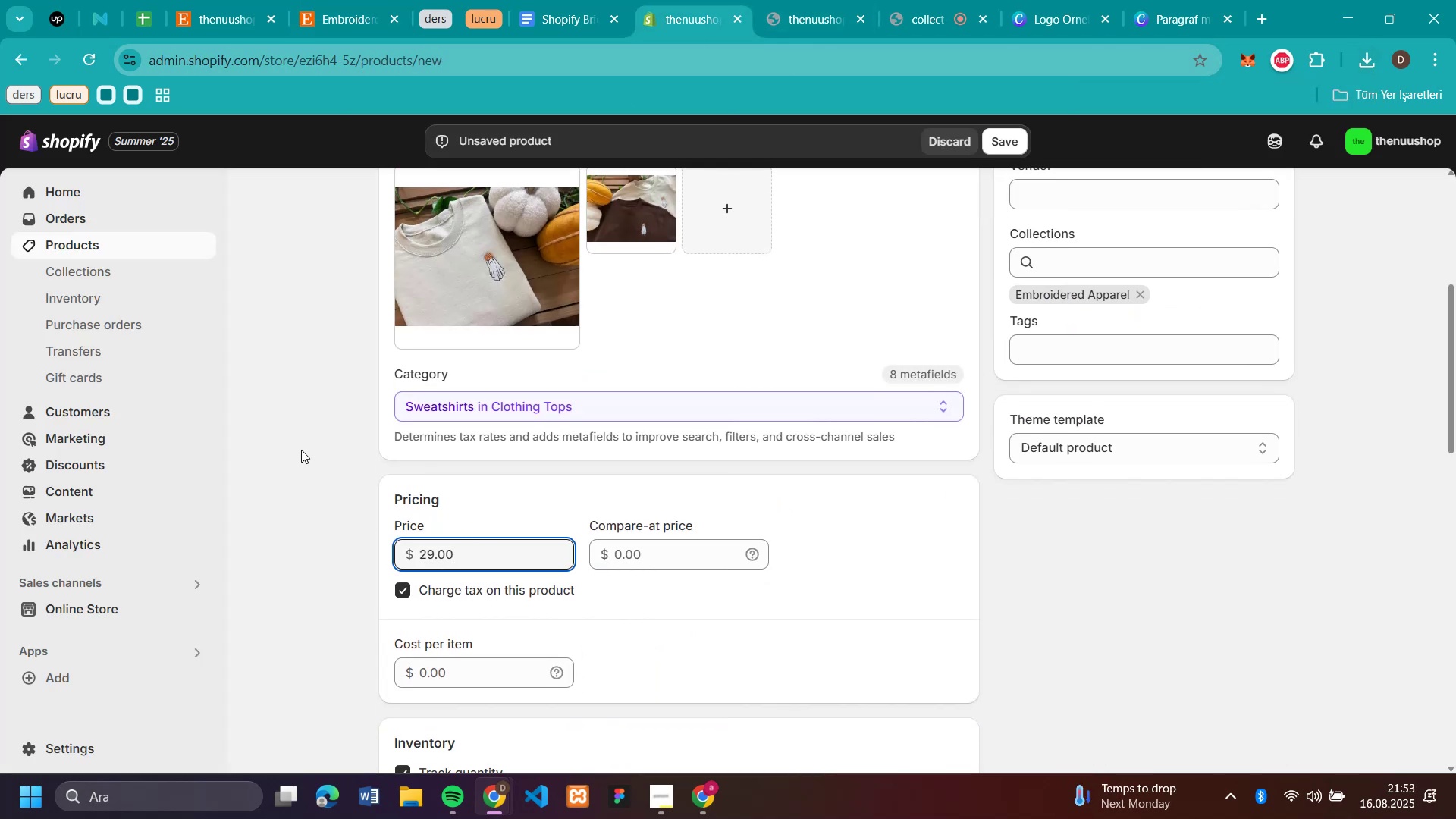 
left_click([301, 448])
 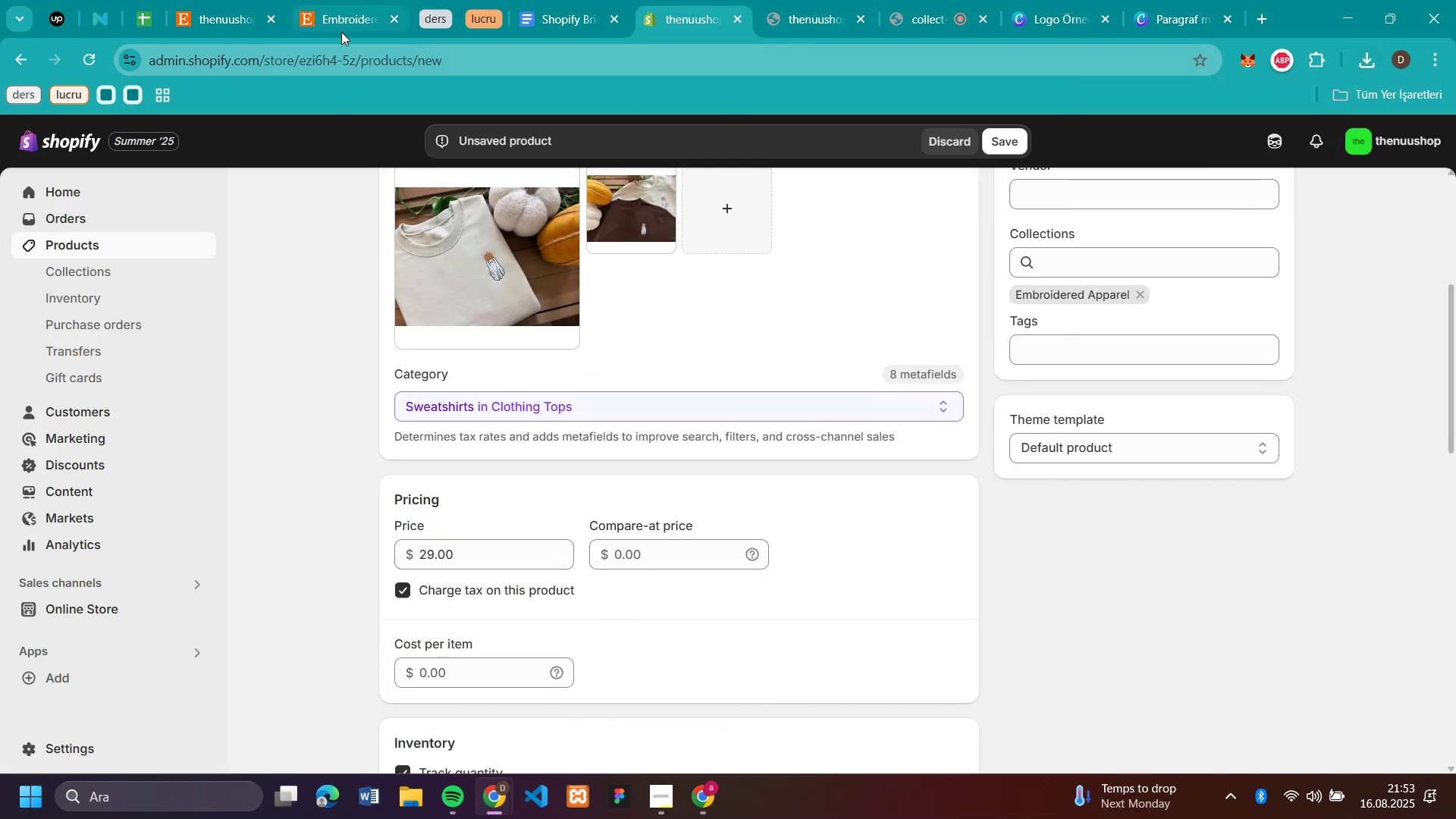 
left_click([341, 27])
 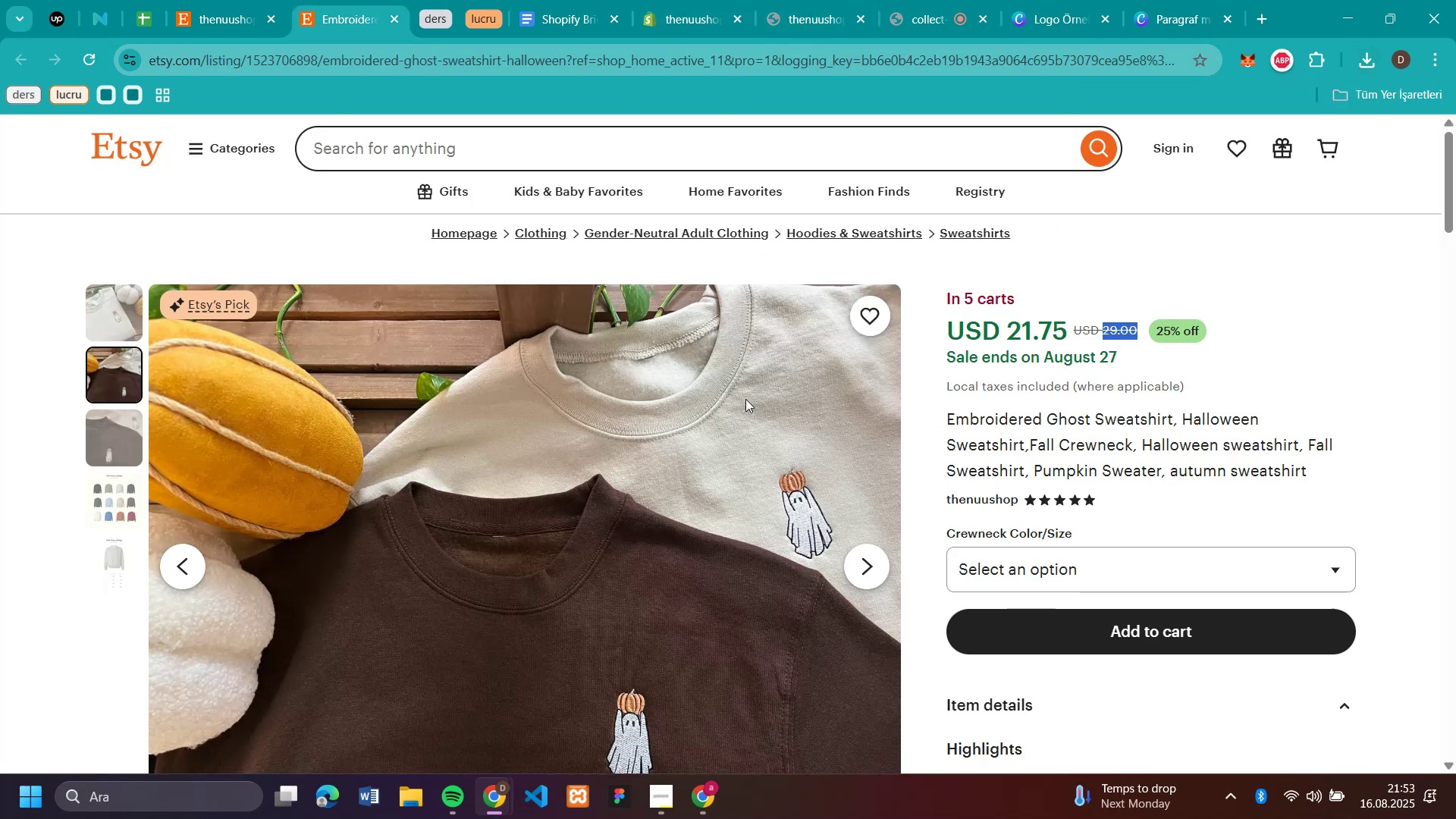 
scroll: coordinate [1062, 644], scroll_direction: down, amount: 7.0
 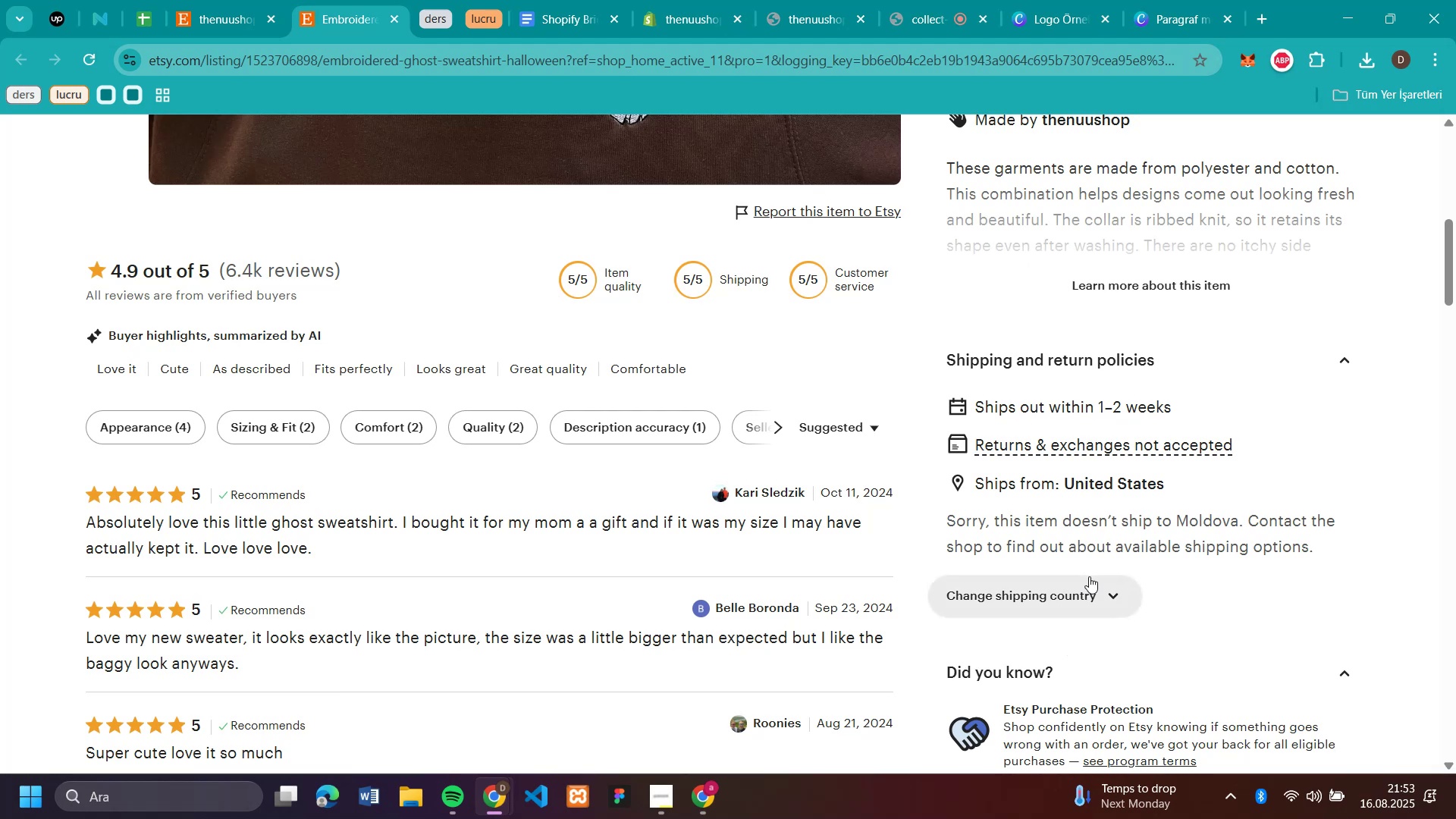 
left_click([1089, 576])
 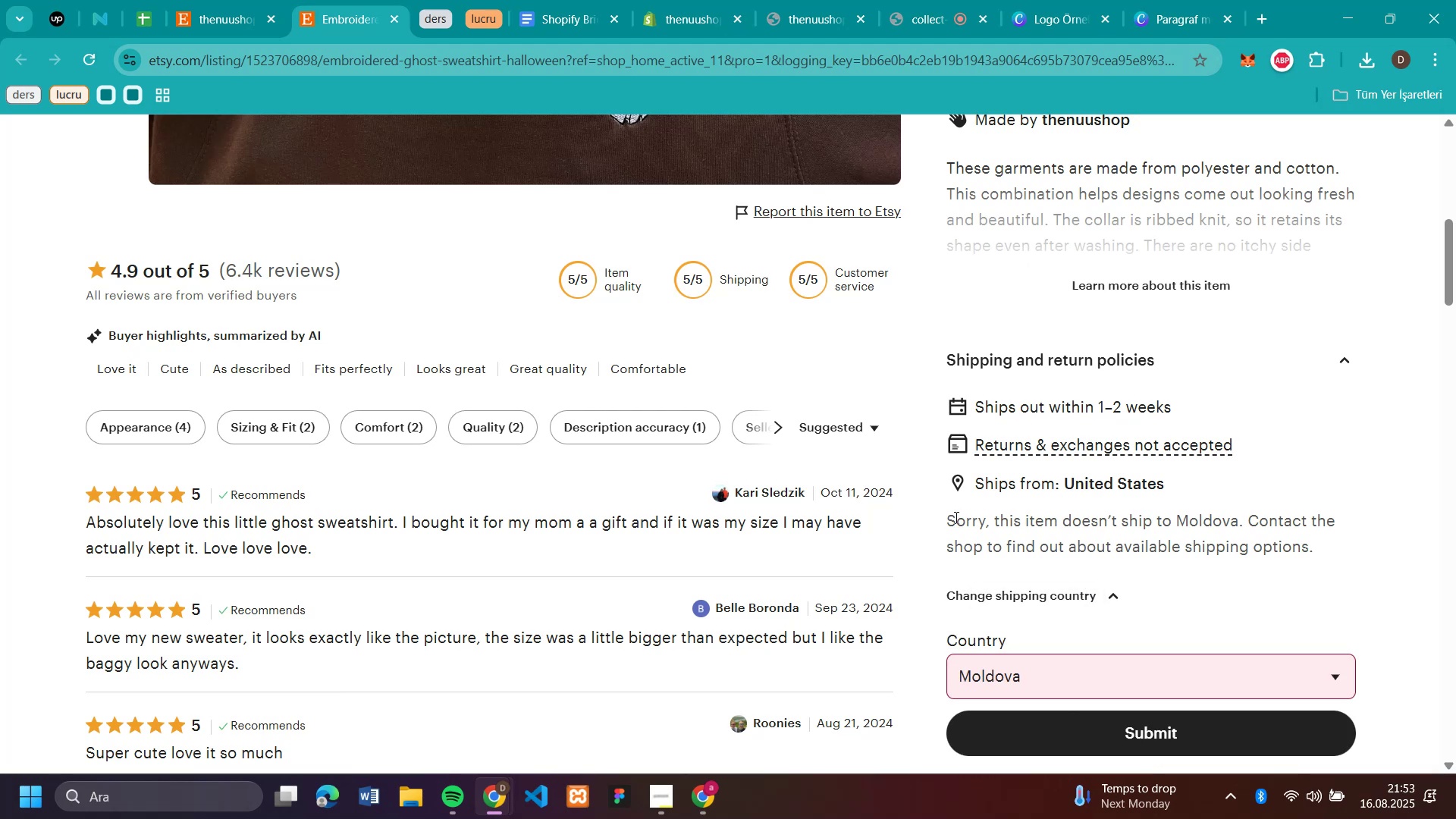 
scroll: coordinate [1455, 509], scroll_direction: up, amount: 2.0
 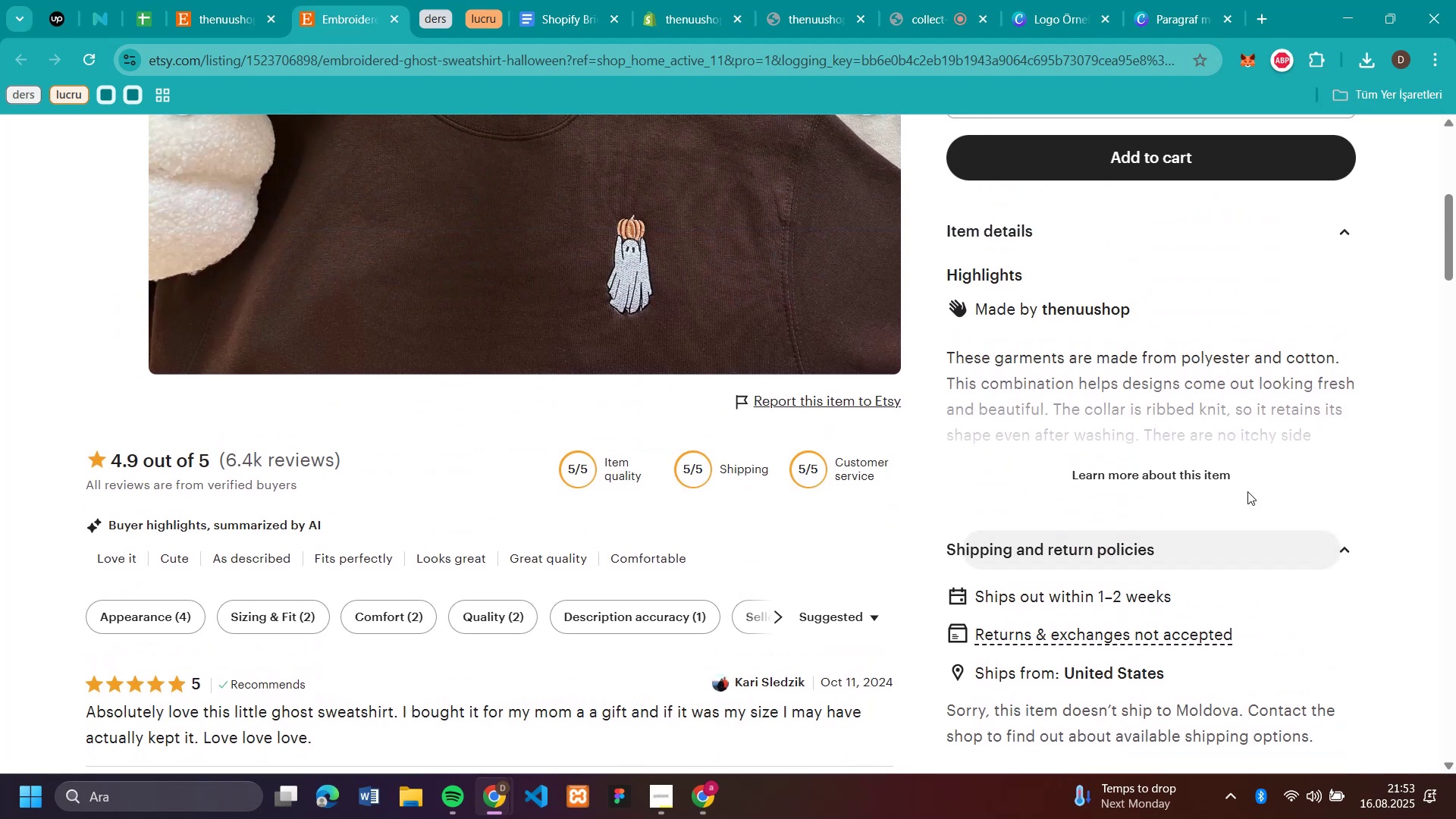 
left_click([1205, 479])
 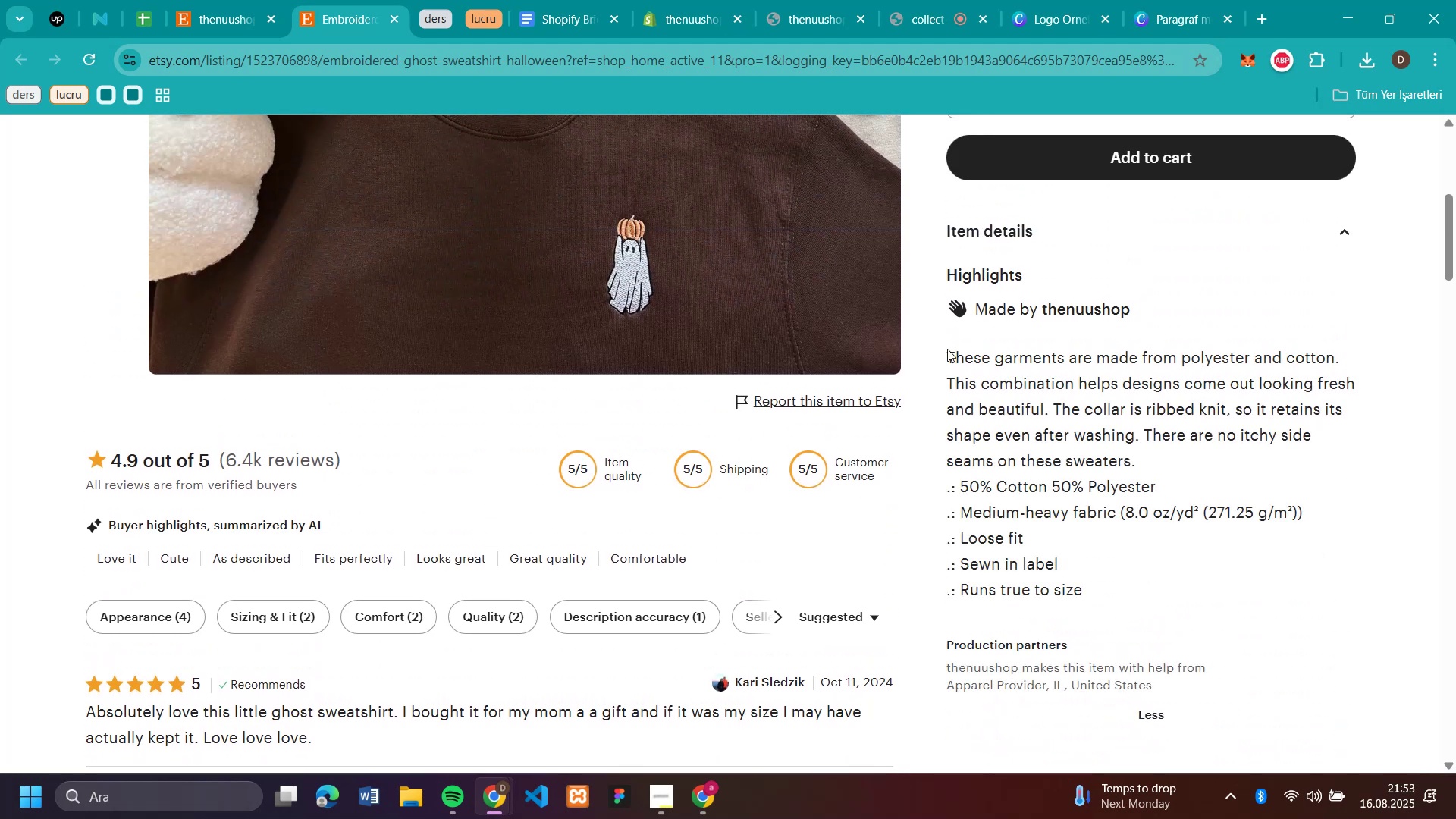 
left_click_drag(start_coordinate=[949, 353], to_coordinate=[1113, 601])
 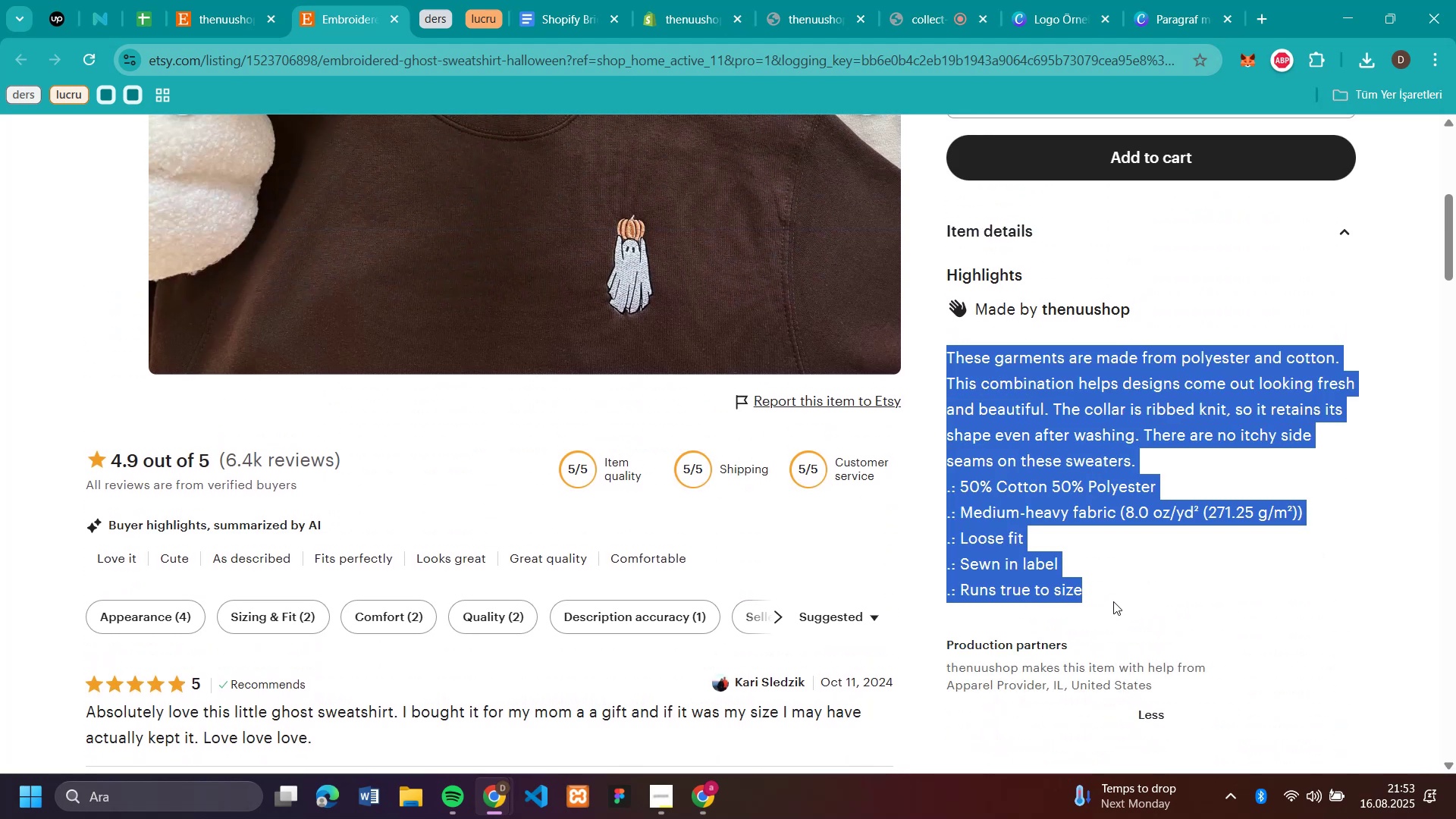 
key(Control+C)
 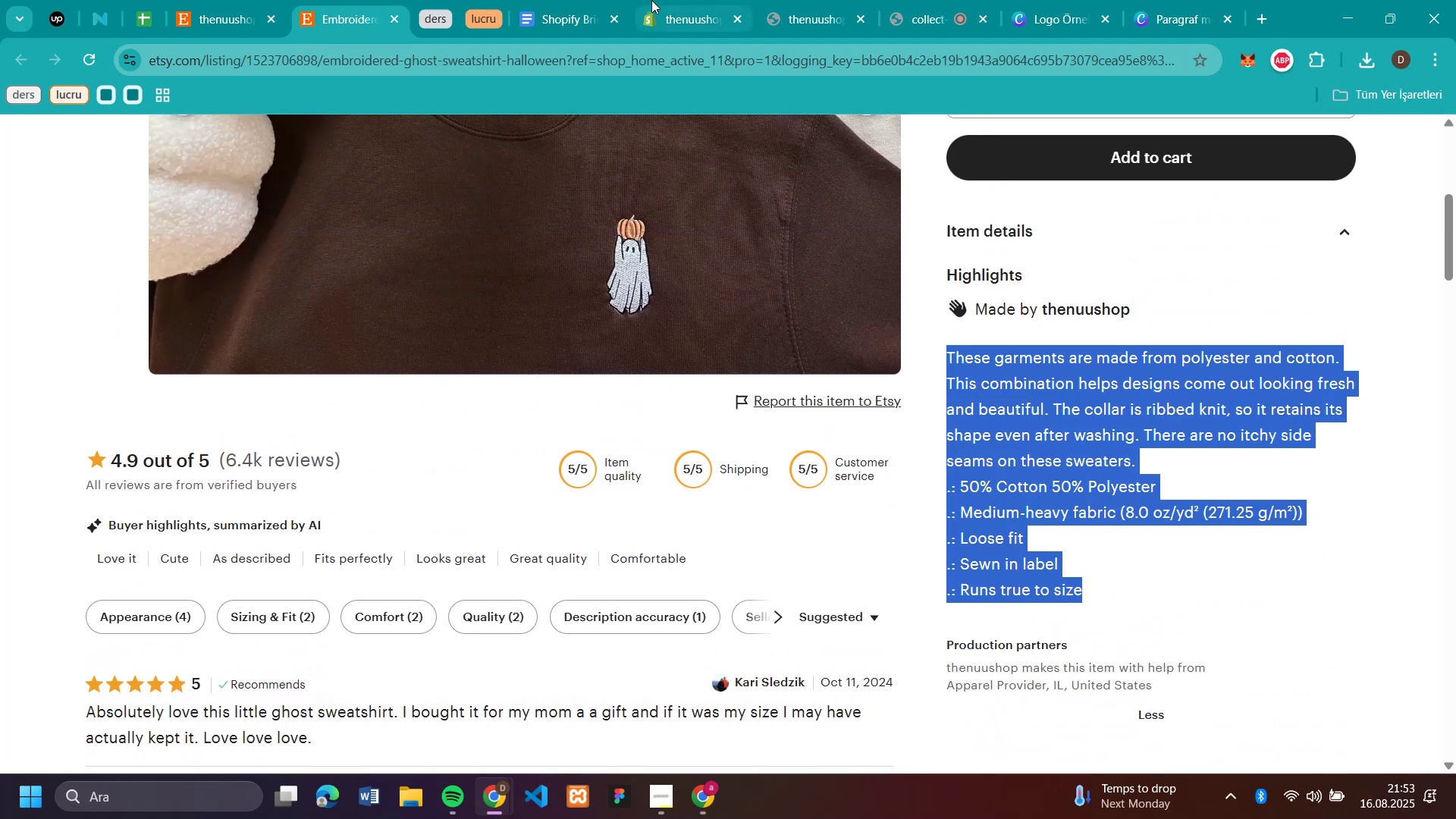 
left_click([677, 16])
 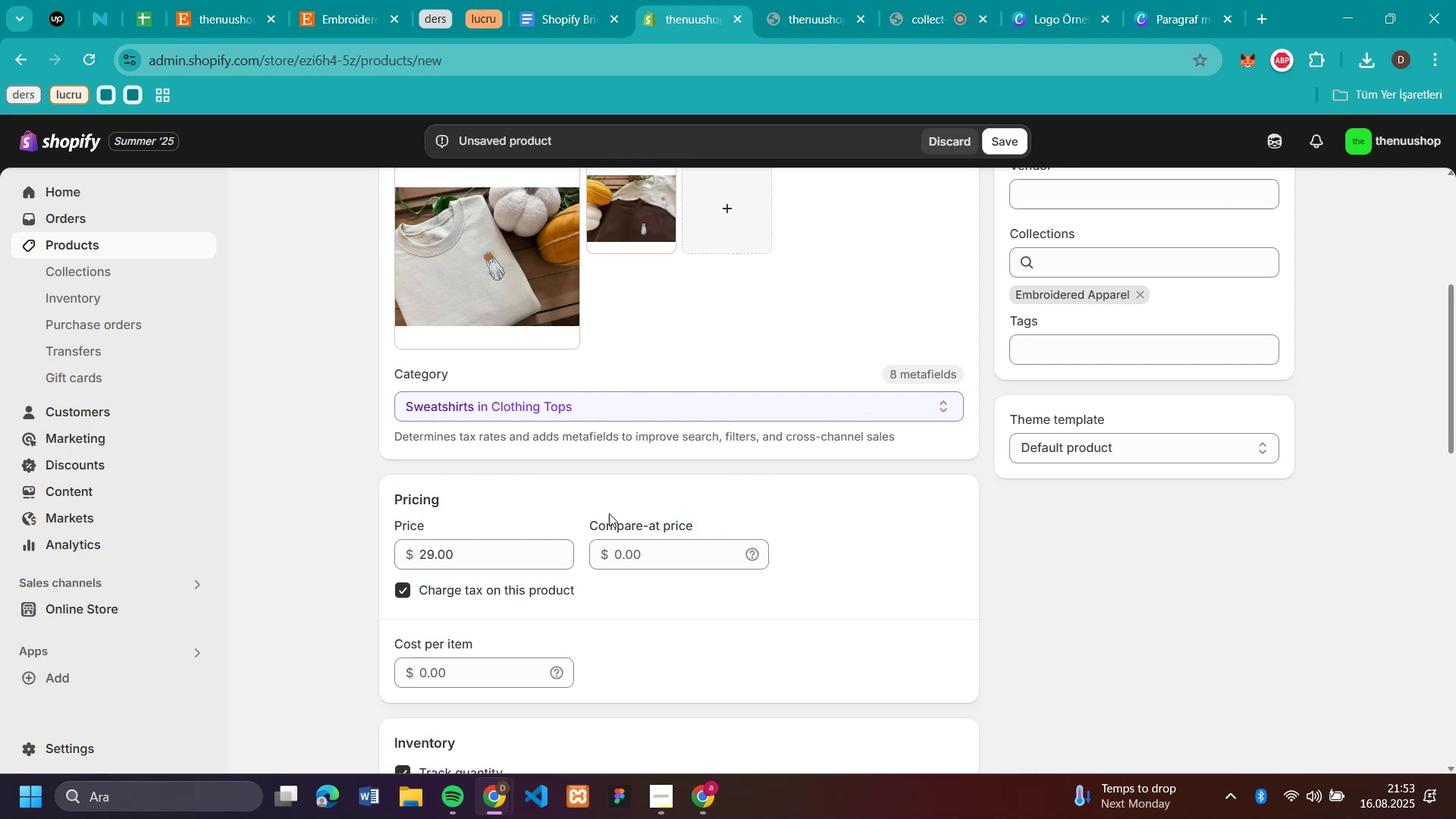 
scroll: coordinate [672, 379], scroll_direction: up, amount: 5.0
 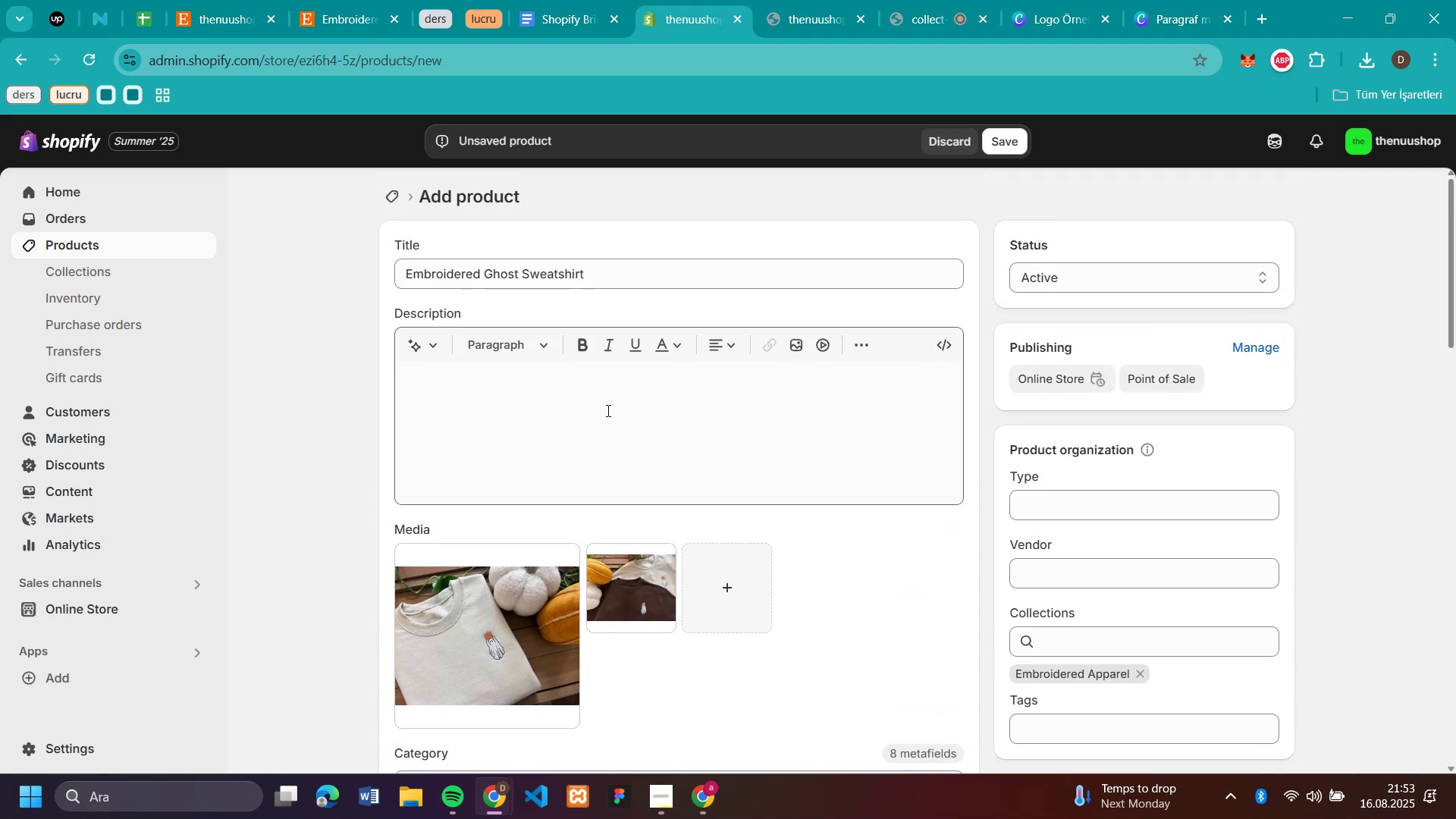 
left_click([599, 415])
 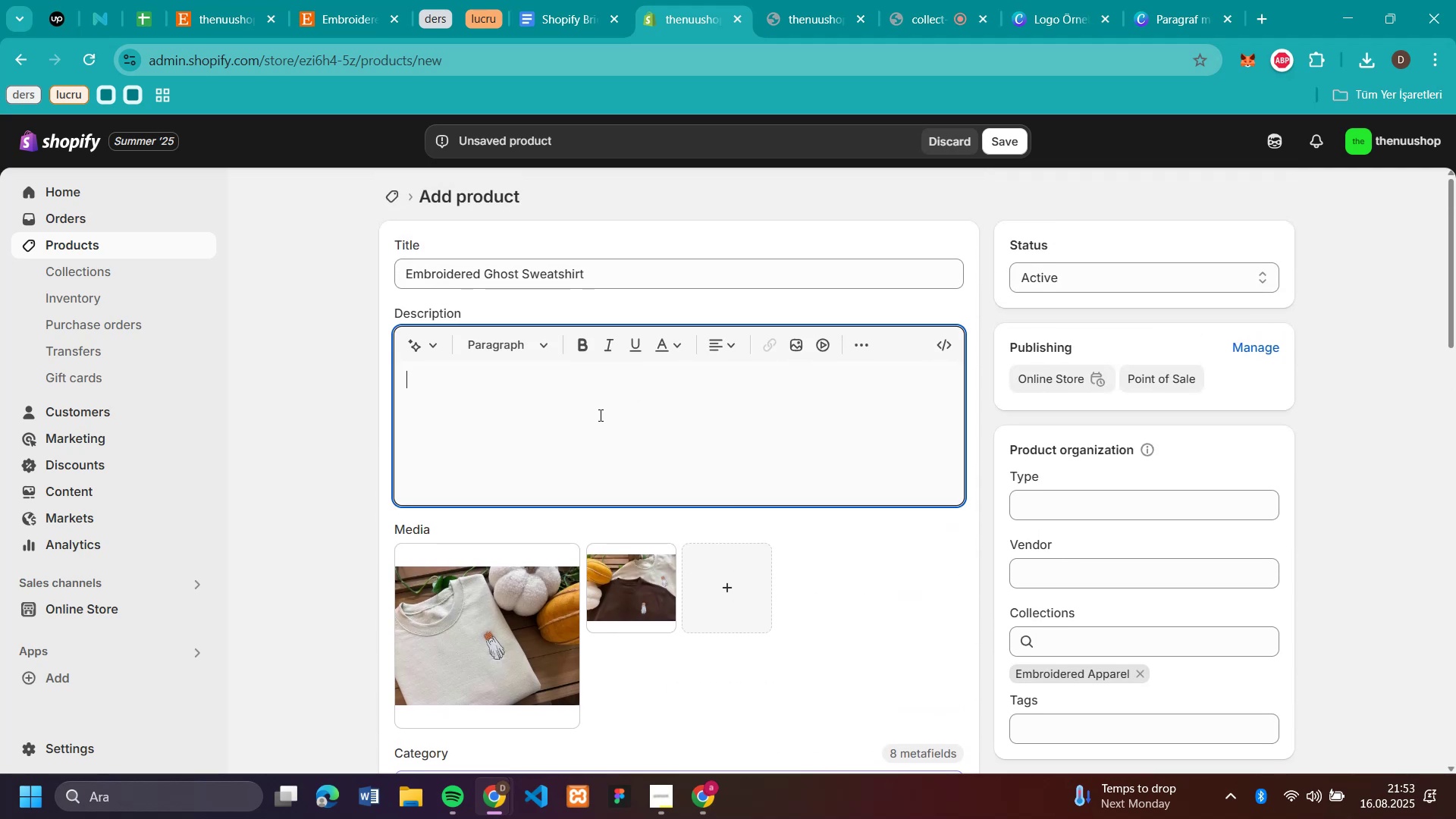 
key(Control+V)
 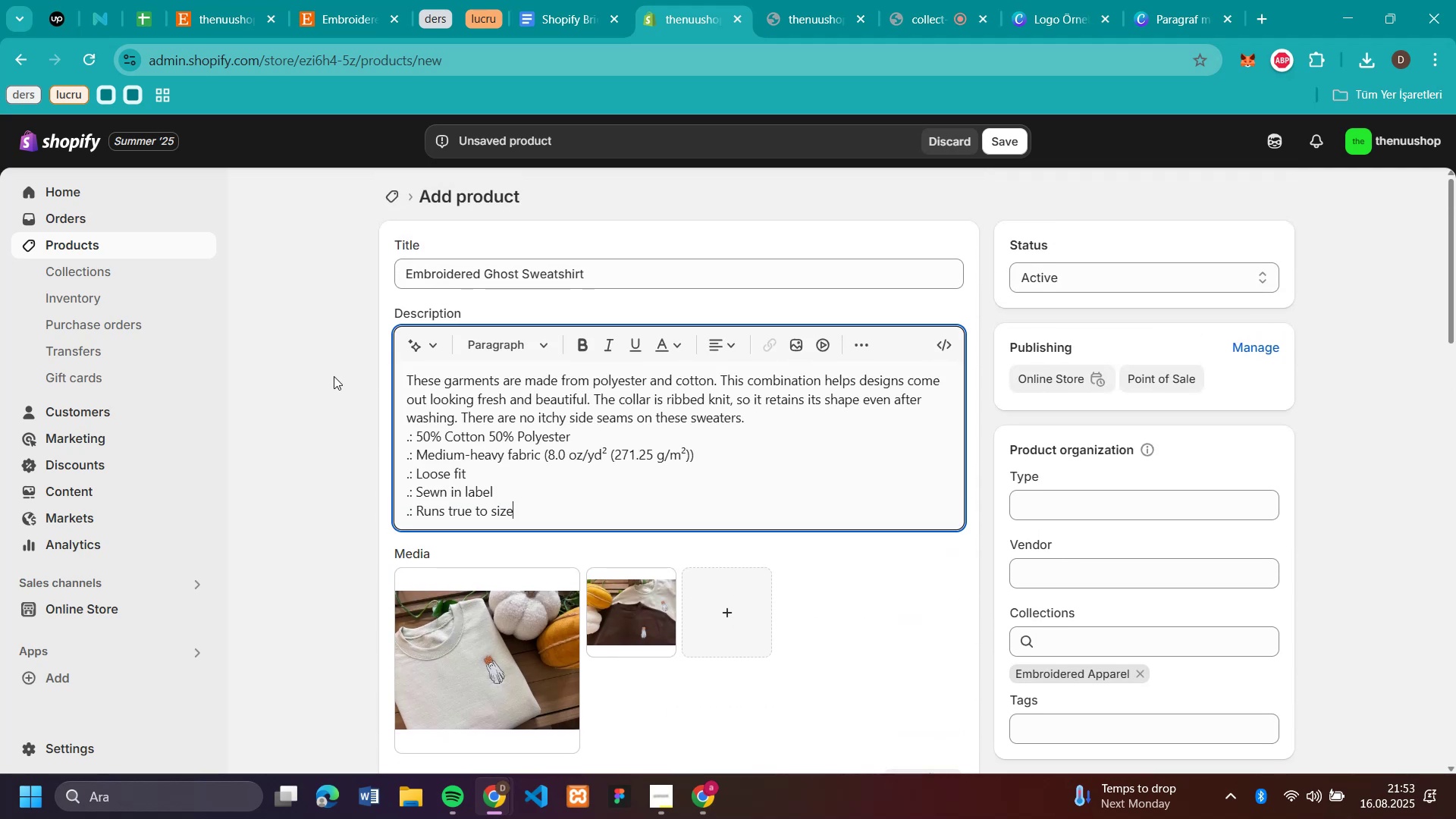 
left_click([332, 378])
 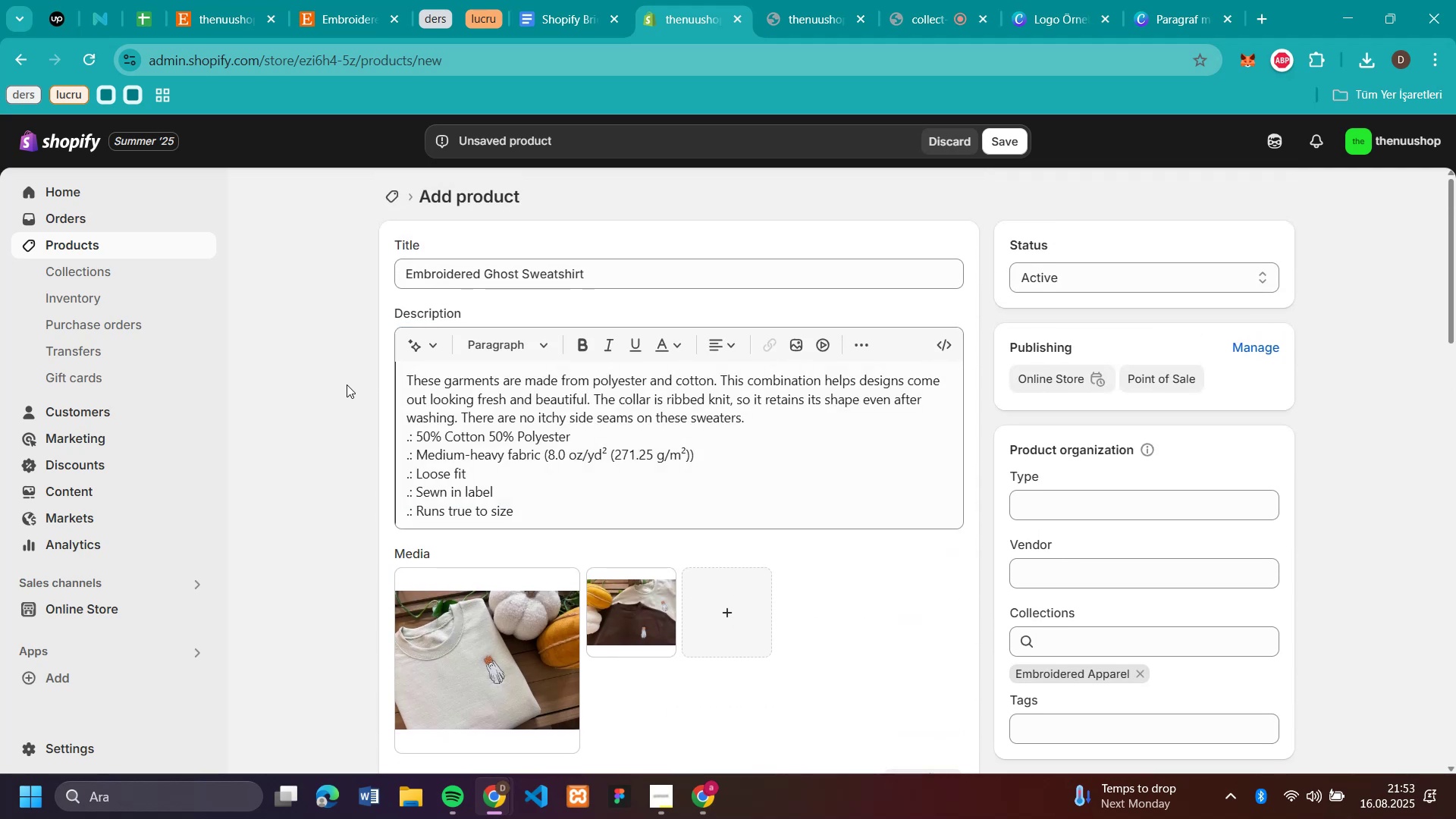 
scroll: coordinate [831, 497], scroll_direction: down, amount: 7.0
 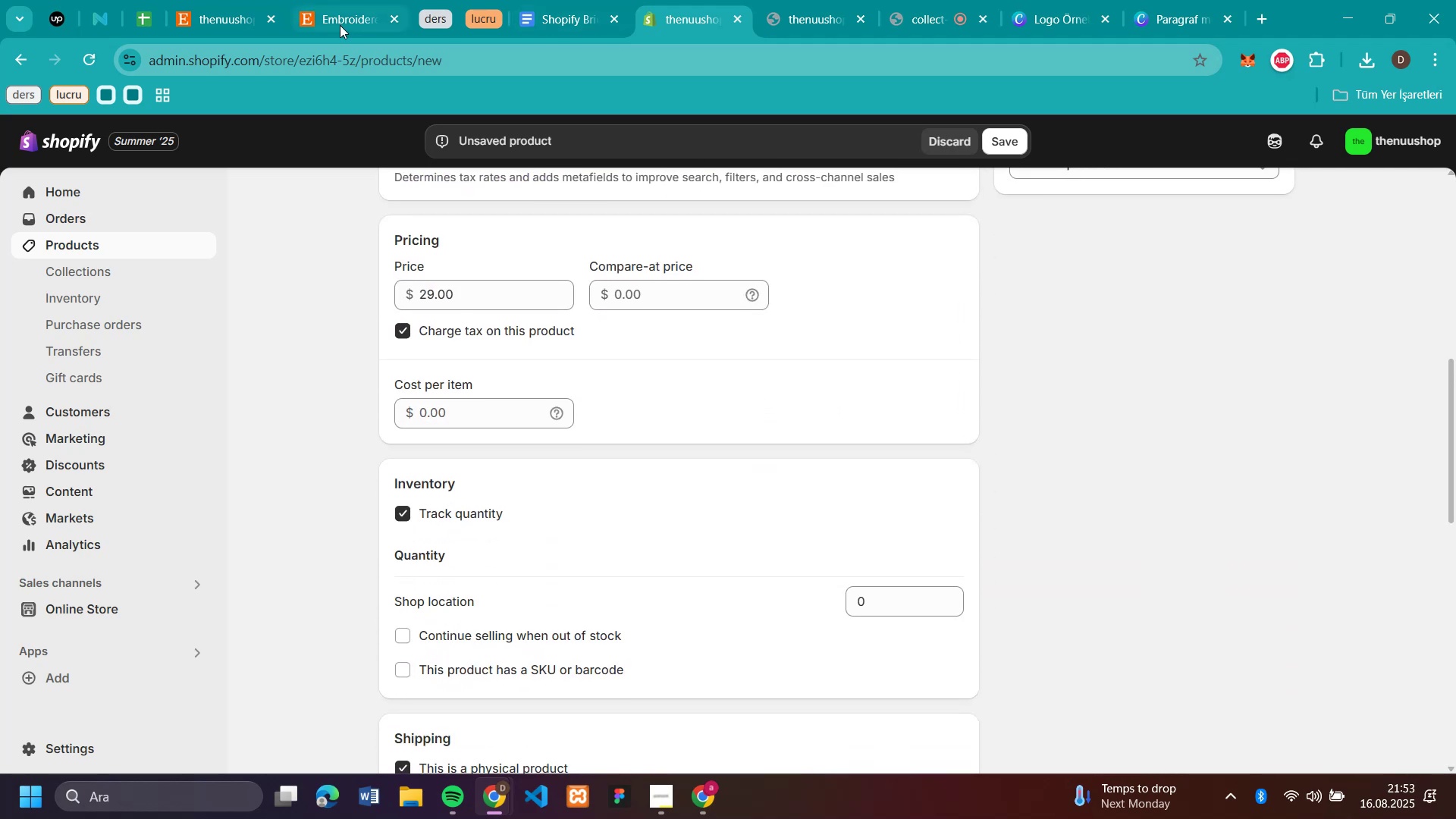 
left_click([336, 24])
 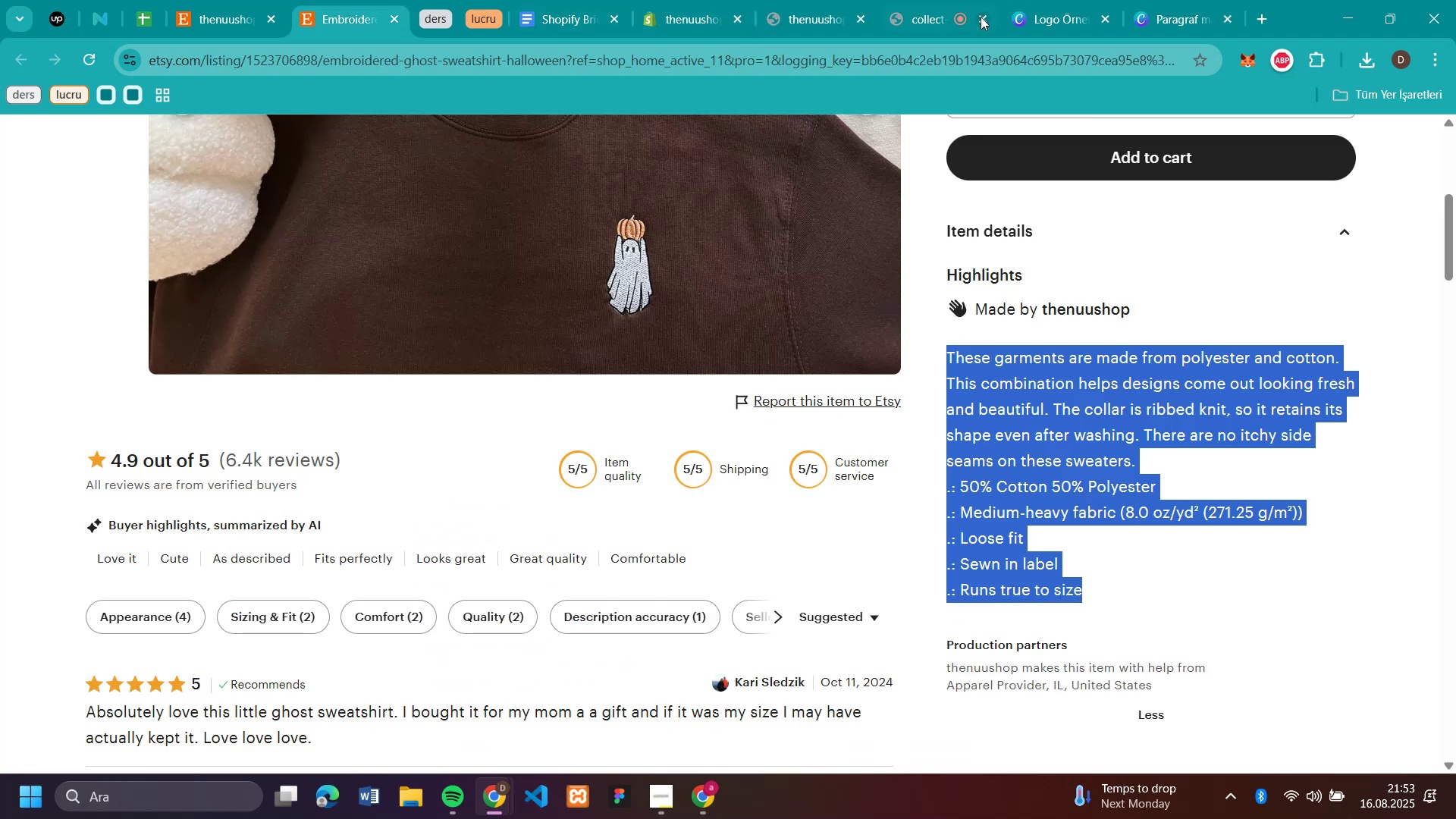 
scroll: coordinate [1200, 365], scroll_direction: up, amount: 5.0
 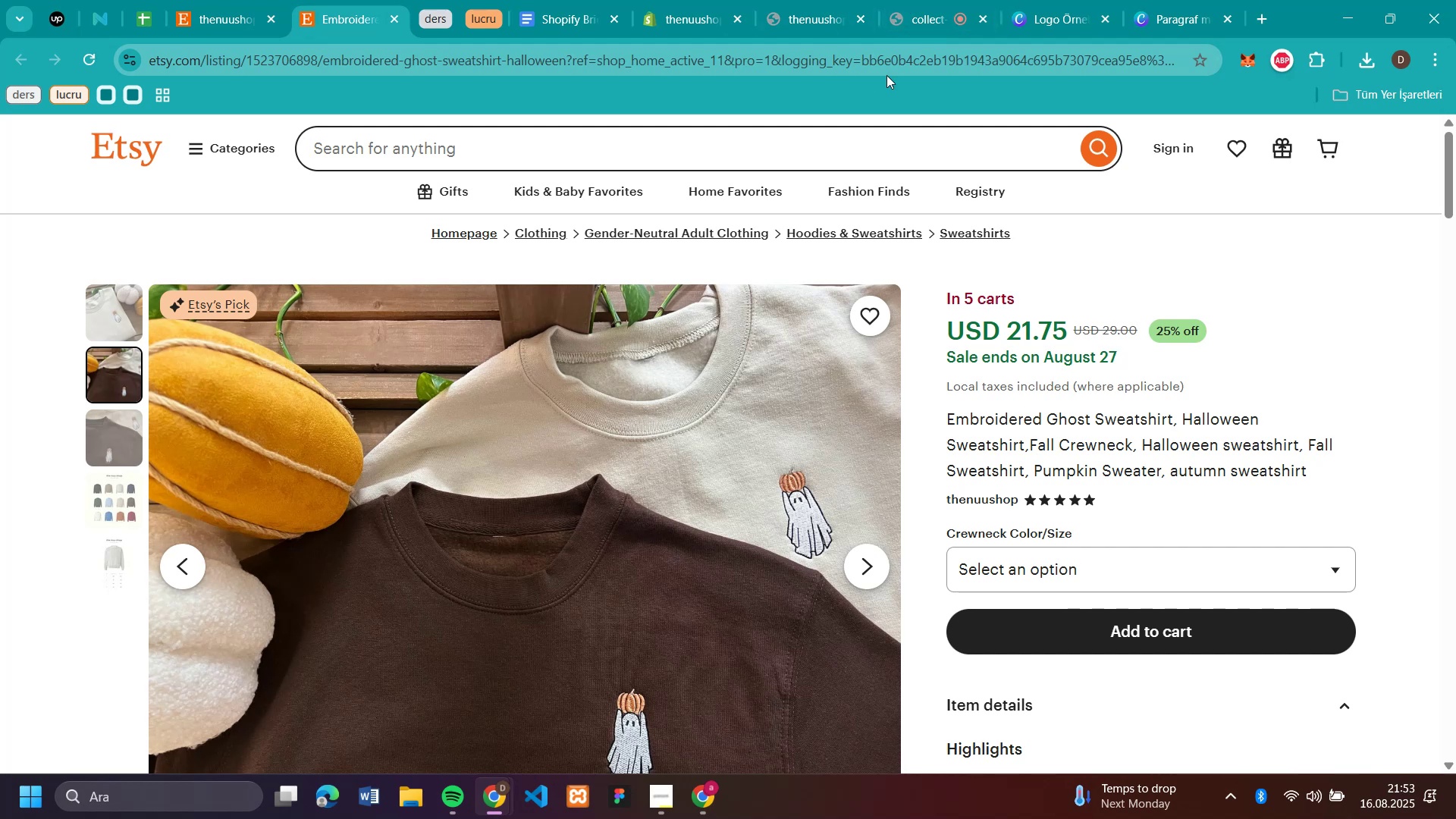 
left_click([676, 17])
 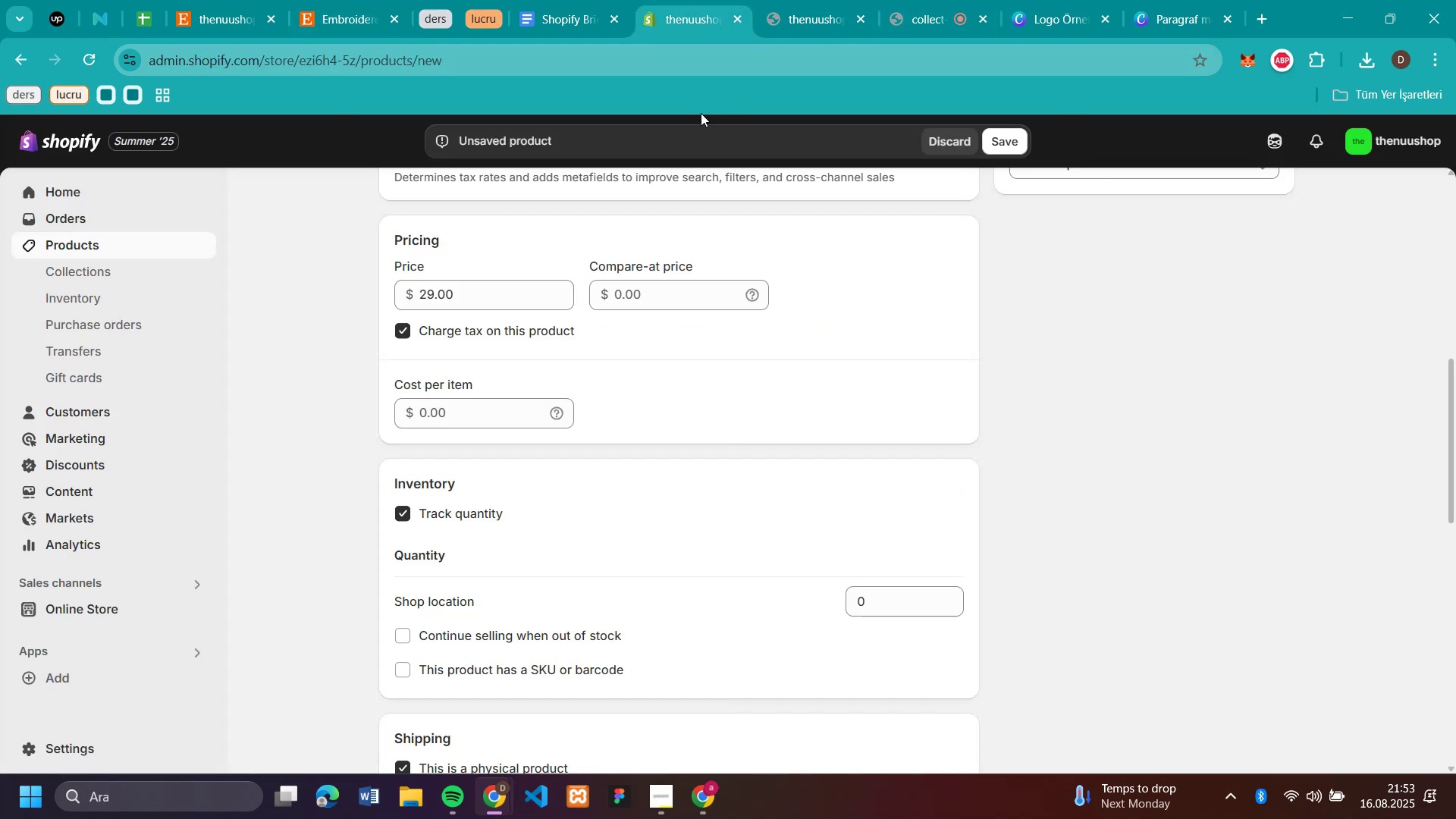 
scroll: coordinate [558, 396], scroll_direction: down, amount: 7.0
 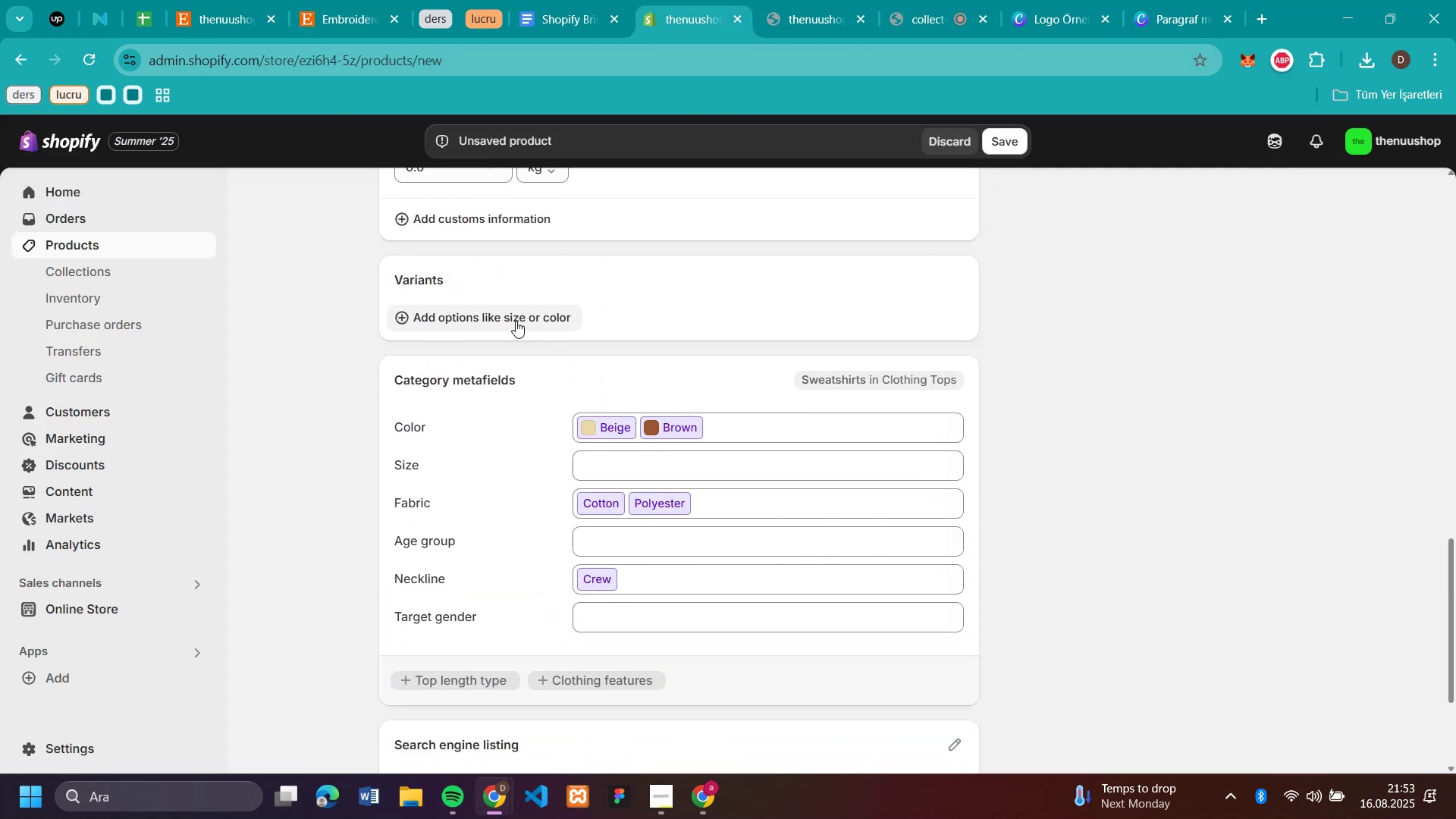 
left_click([516, 319])
 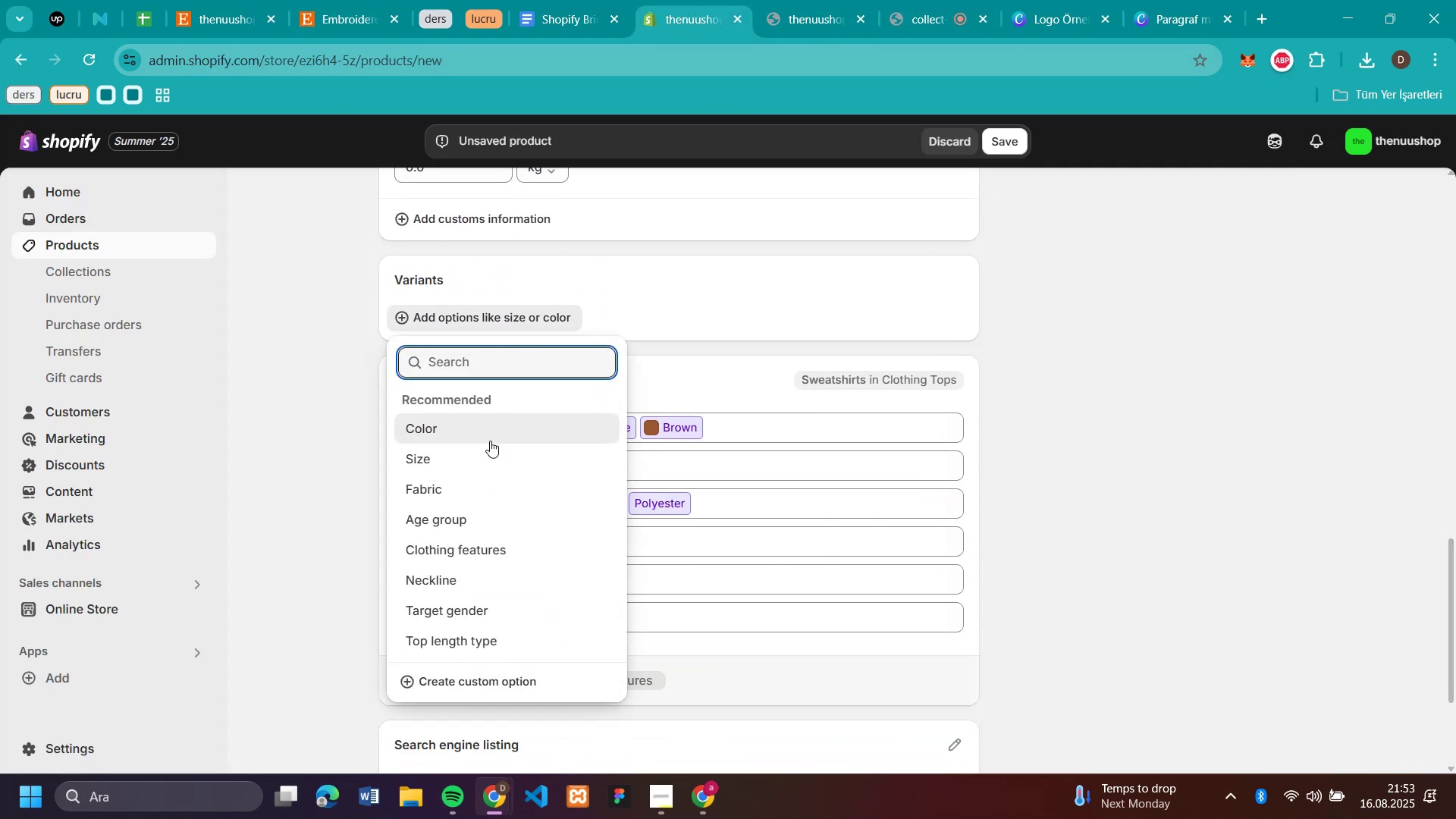 
left_click([490, 446])
 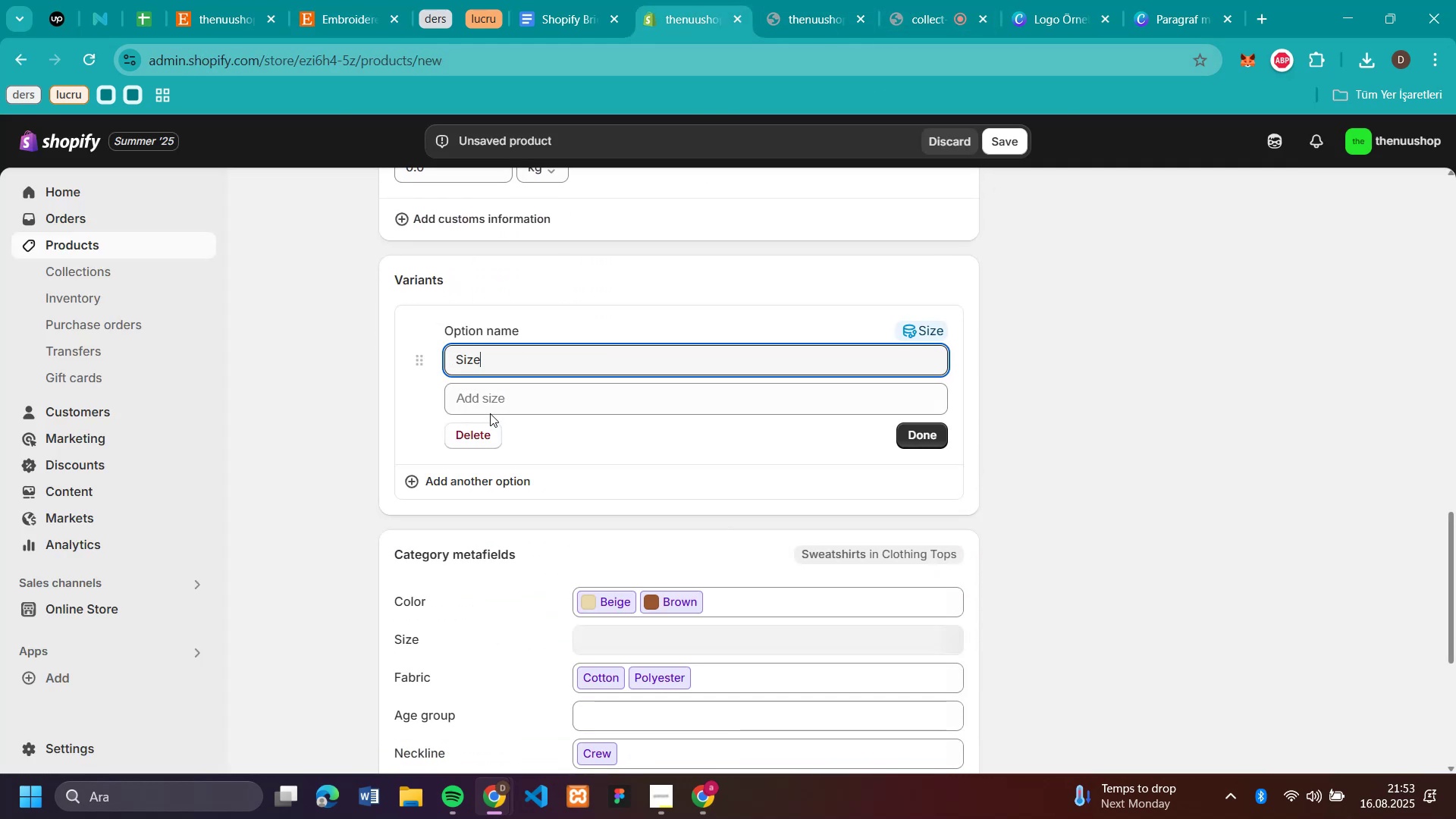 
left_click([492, 396])
 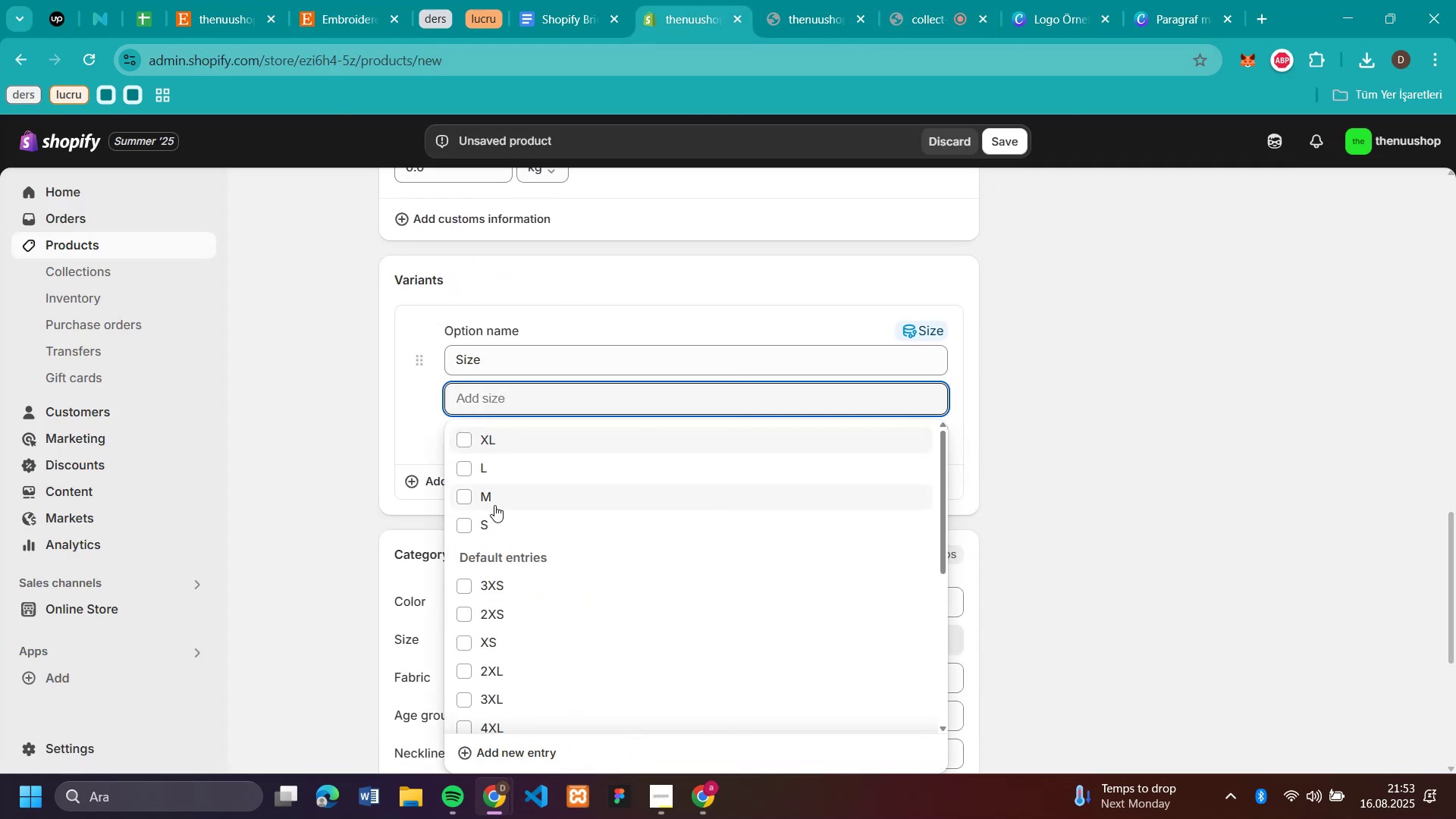 
left_click([490, 522])
 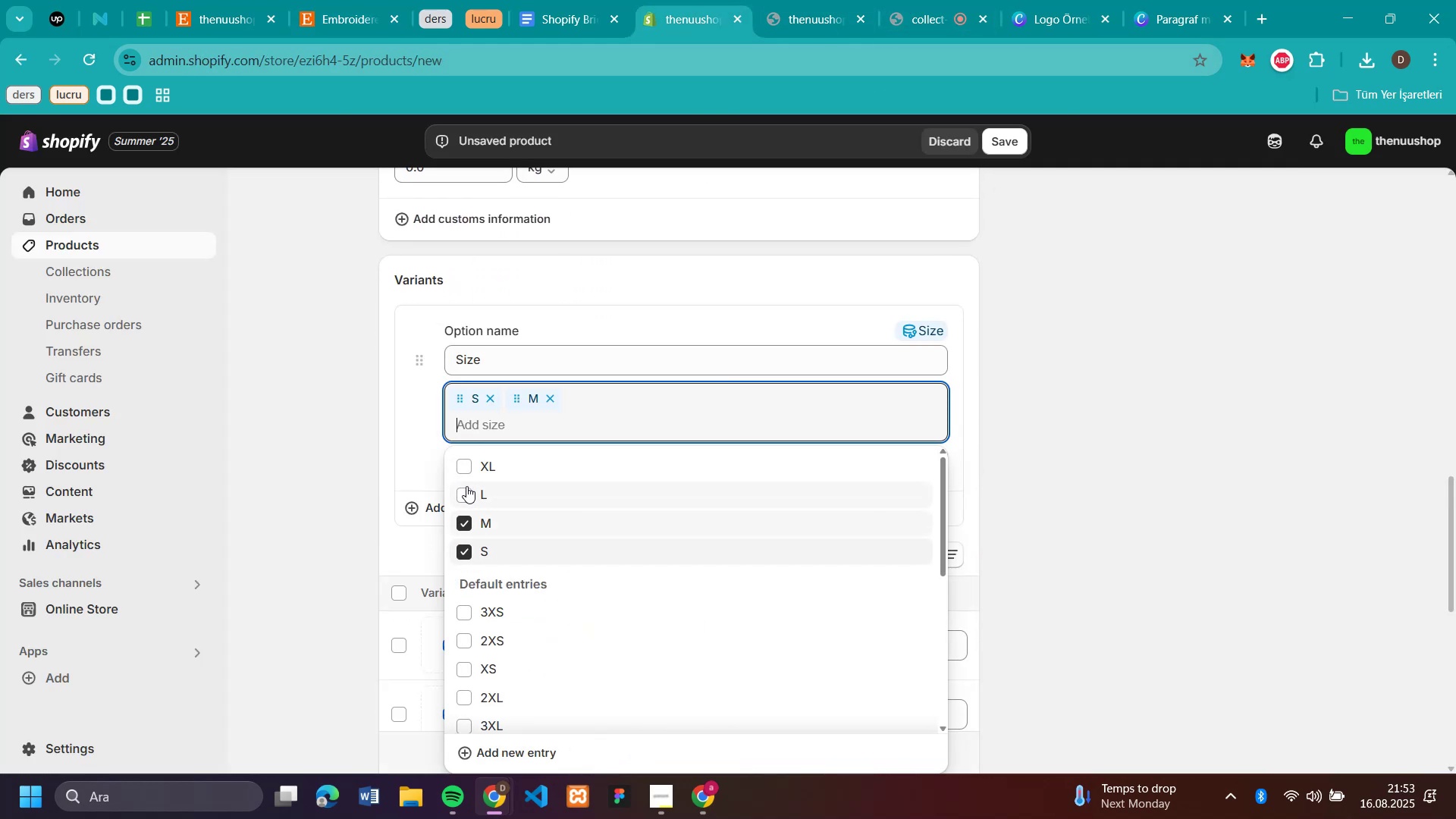 
double_click([463, 457])
 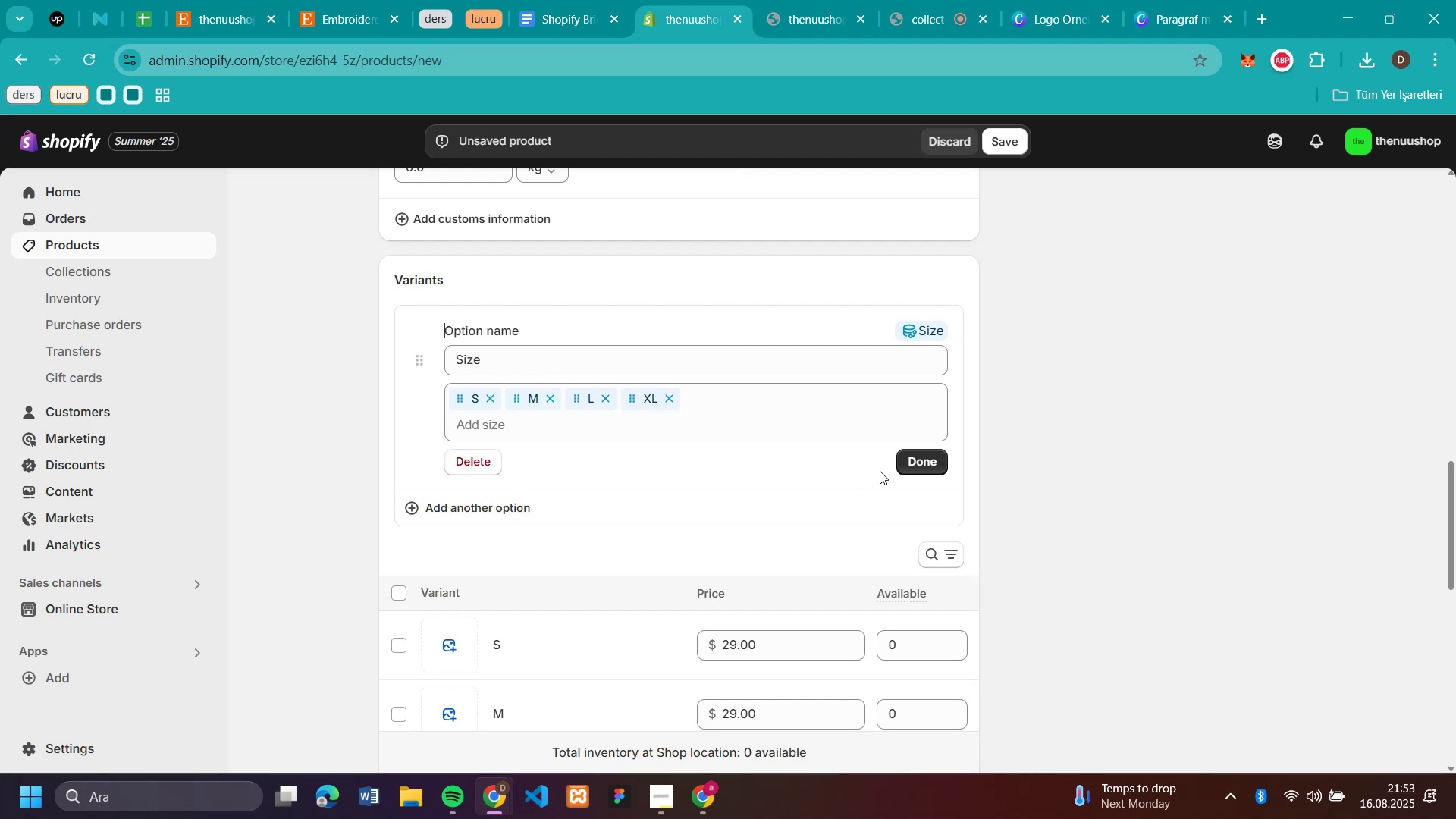 
left_click([904, 465])
 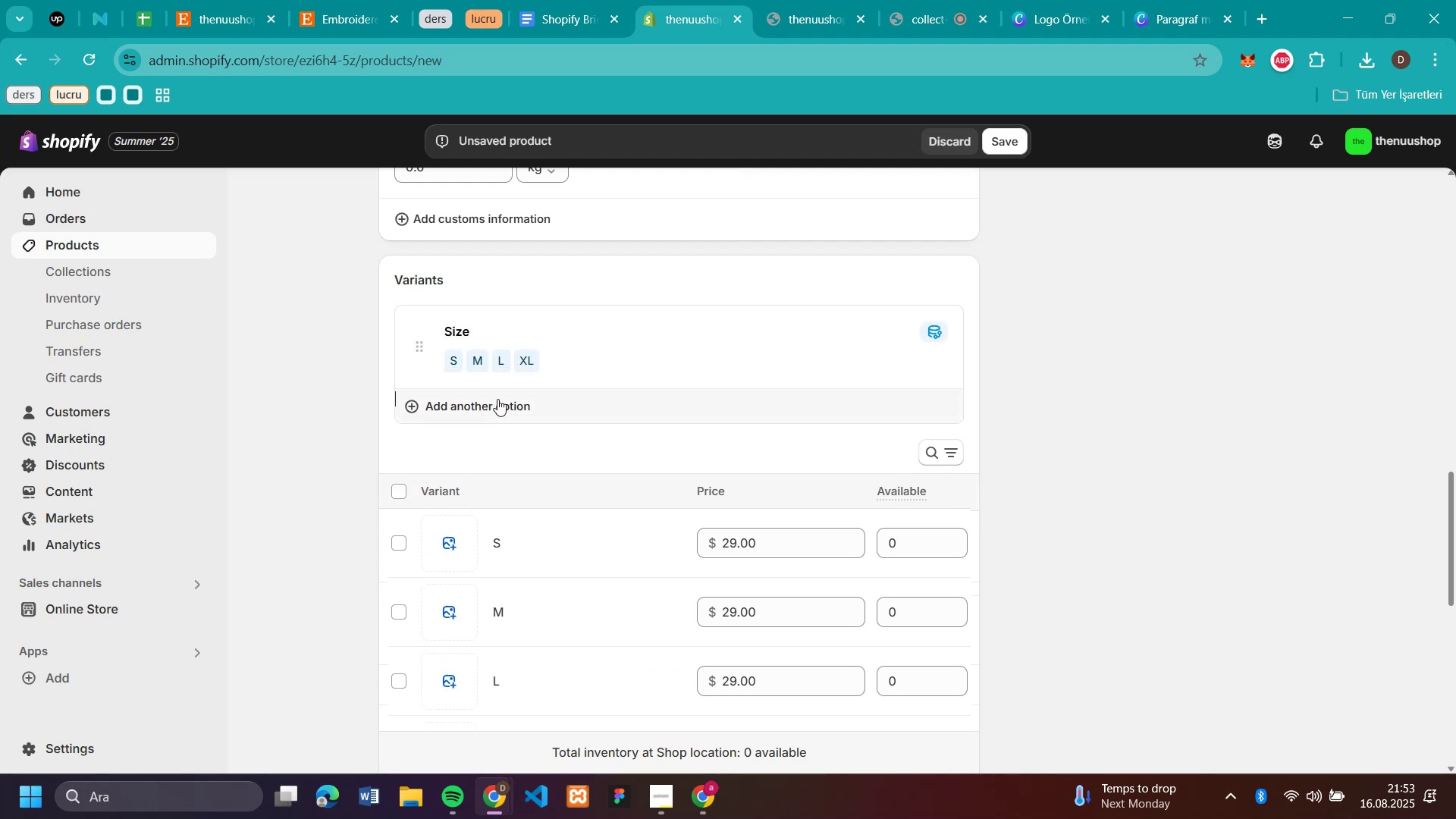 
left_click([497, 397])
 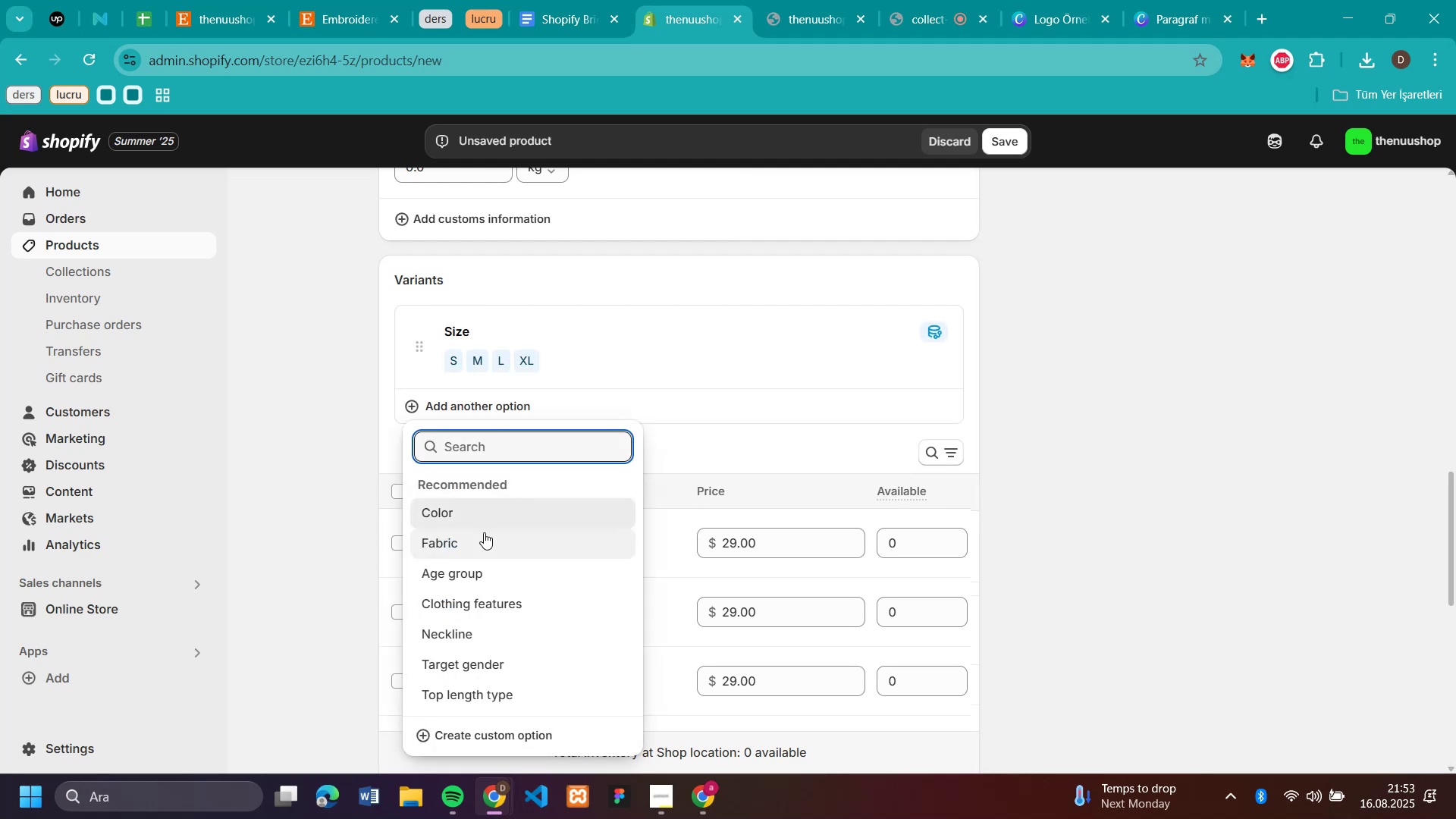 
left_click([483, 510])
 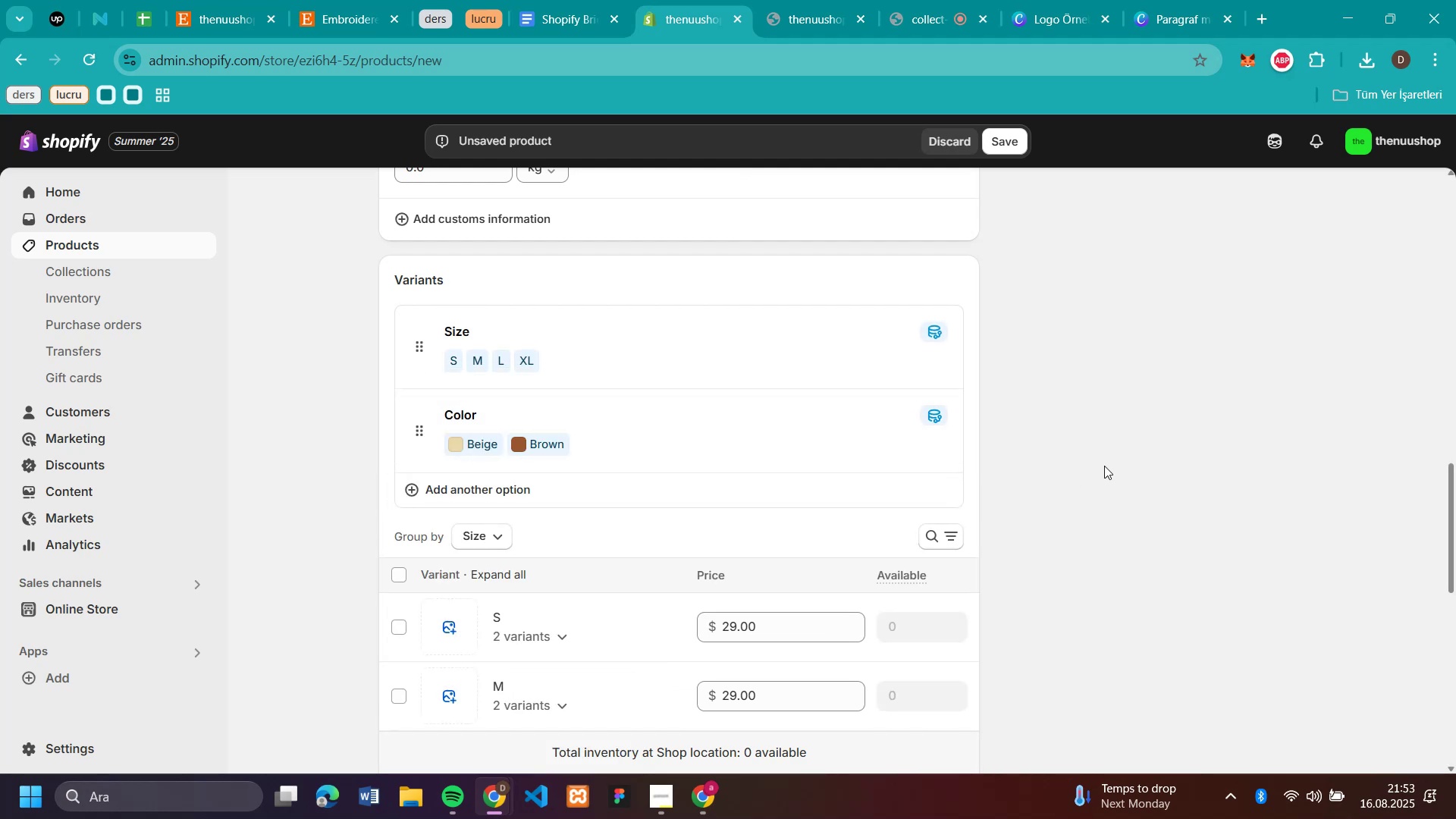 
scroll: coordinate [1105, 467], scroll_direction: down, amount: 4.0
 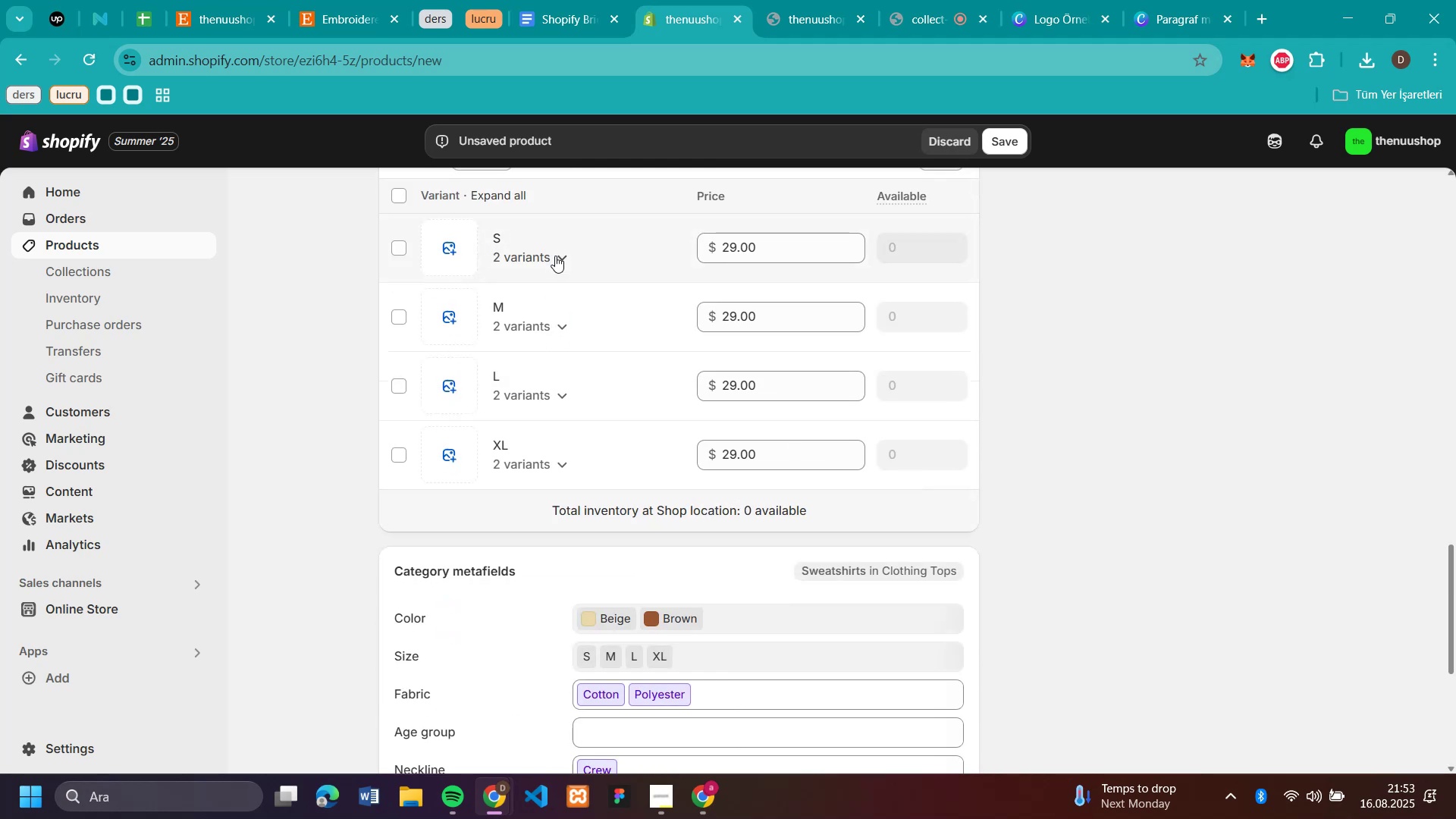 
left_click([555, 256])
 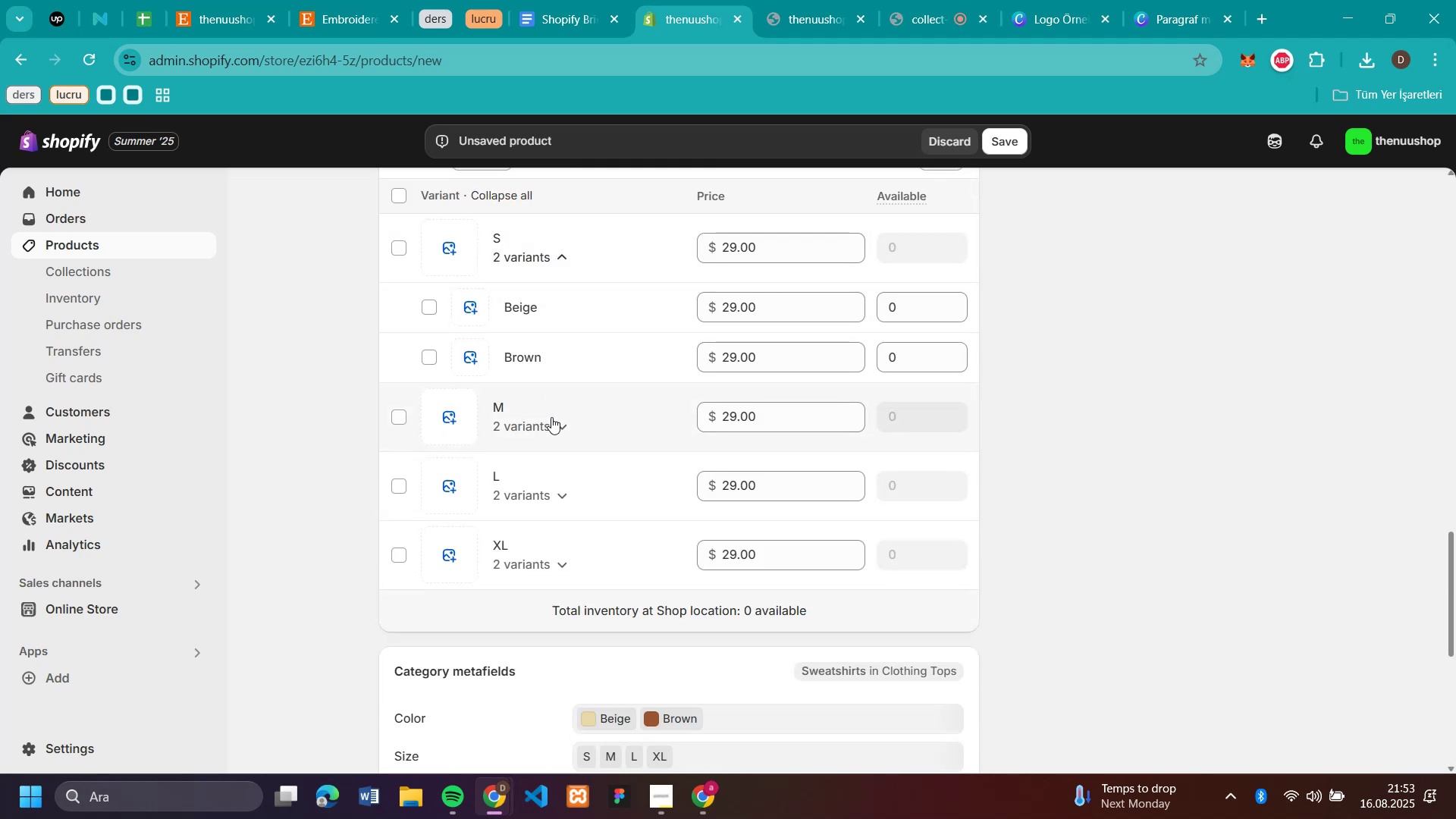 
left_click([551, 420])
 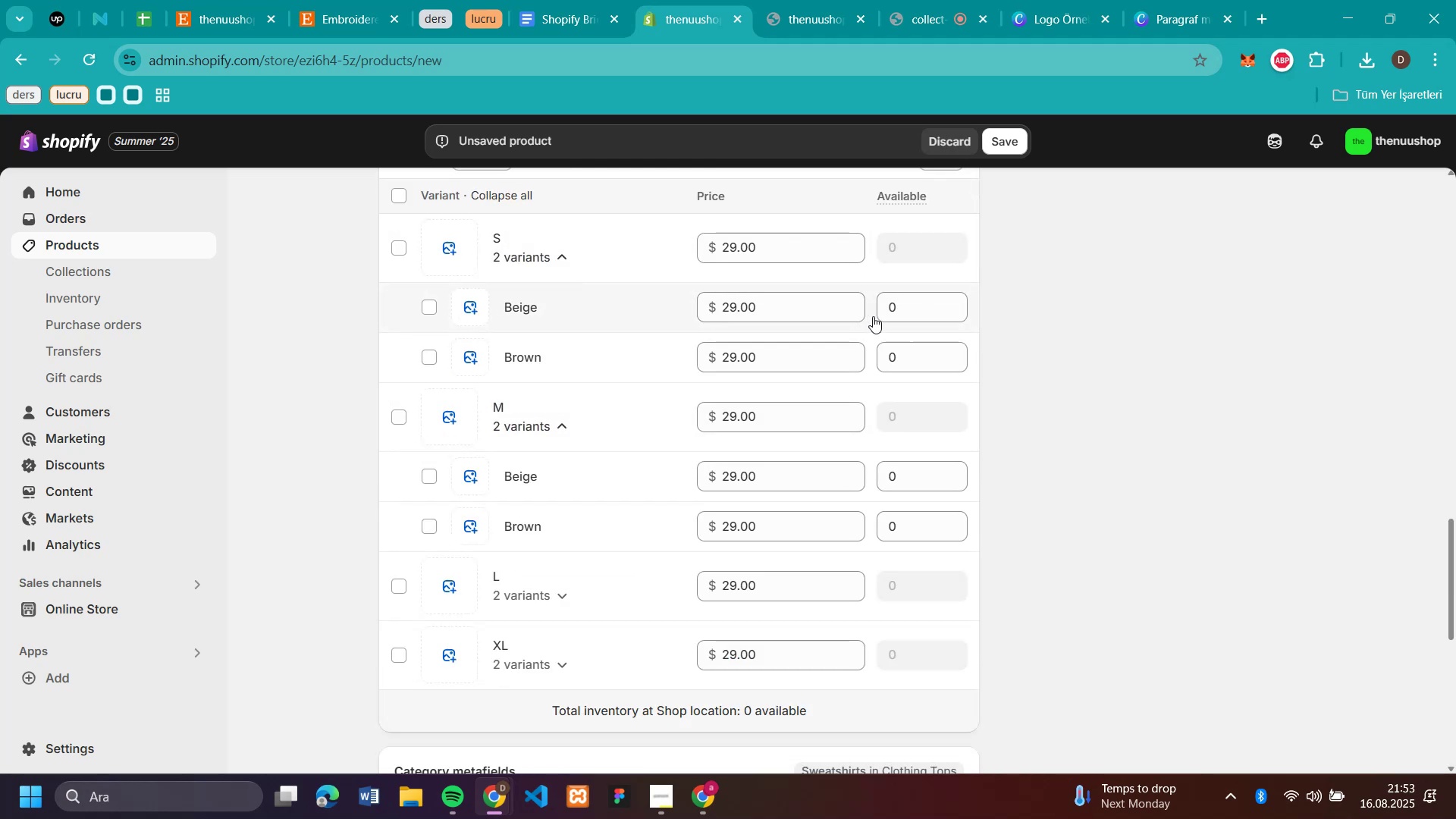 
left_click([913, 297])
 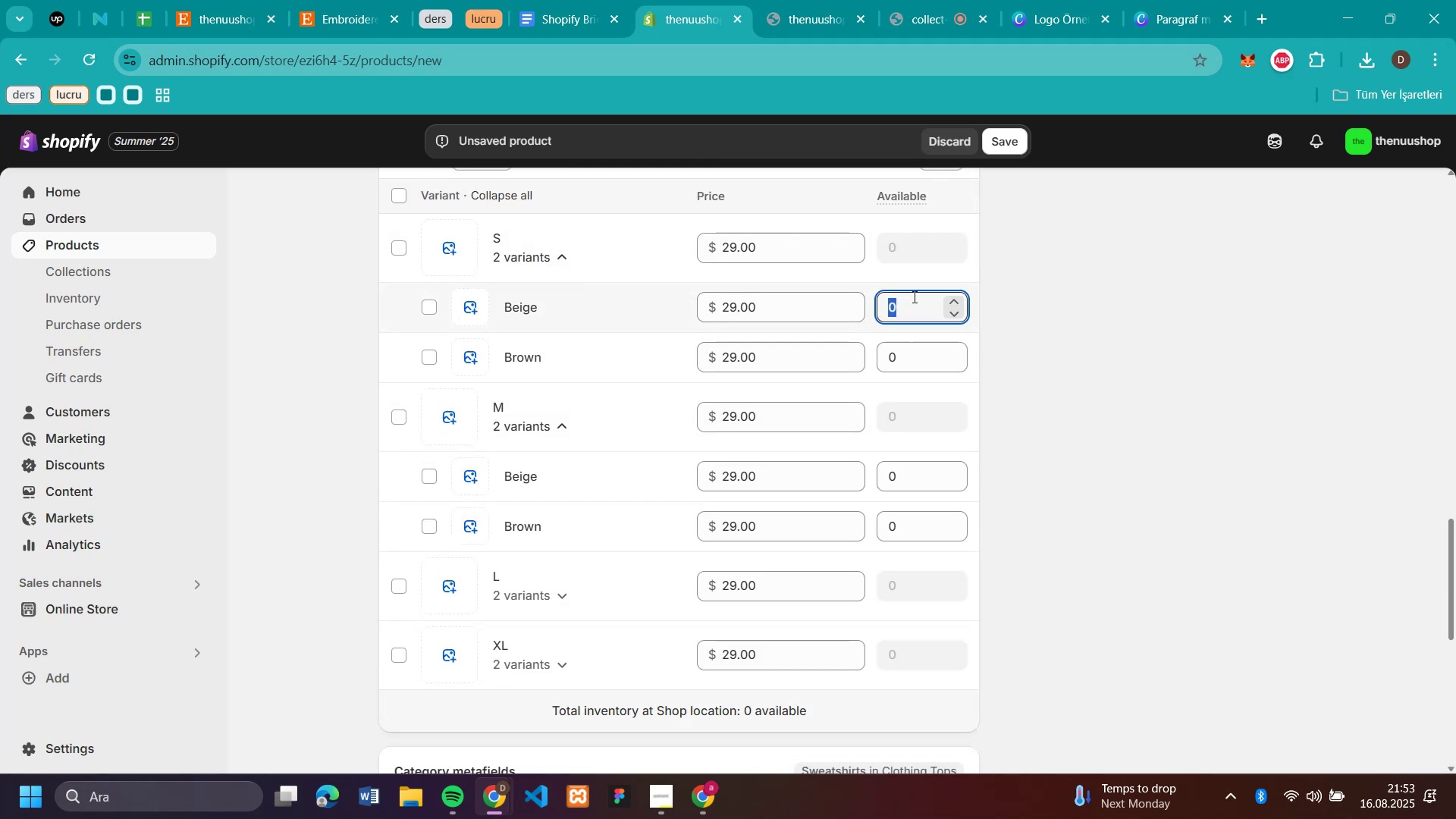 
type(50)
 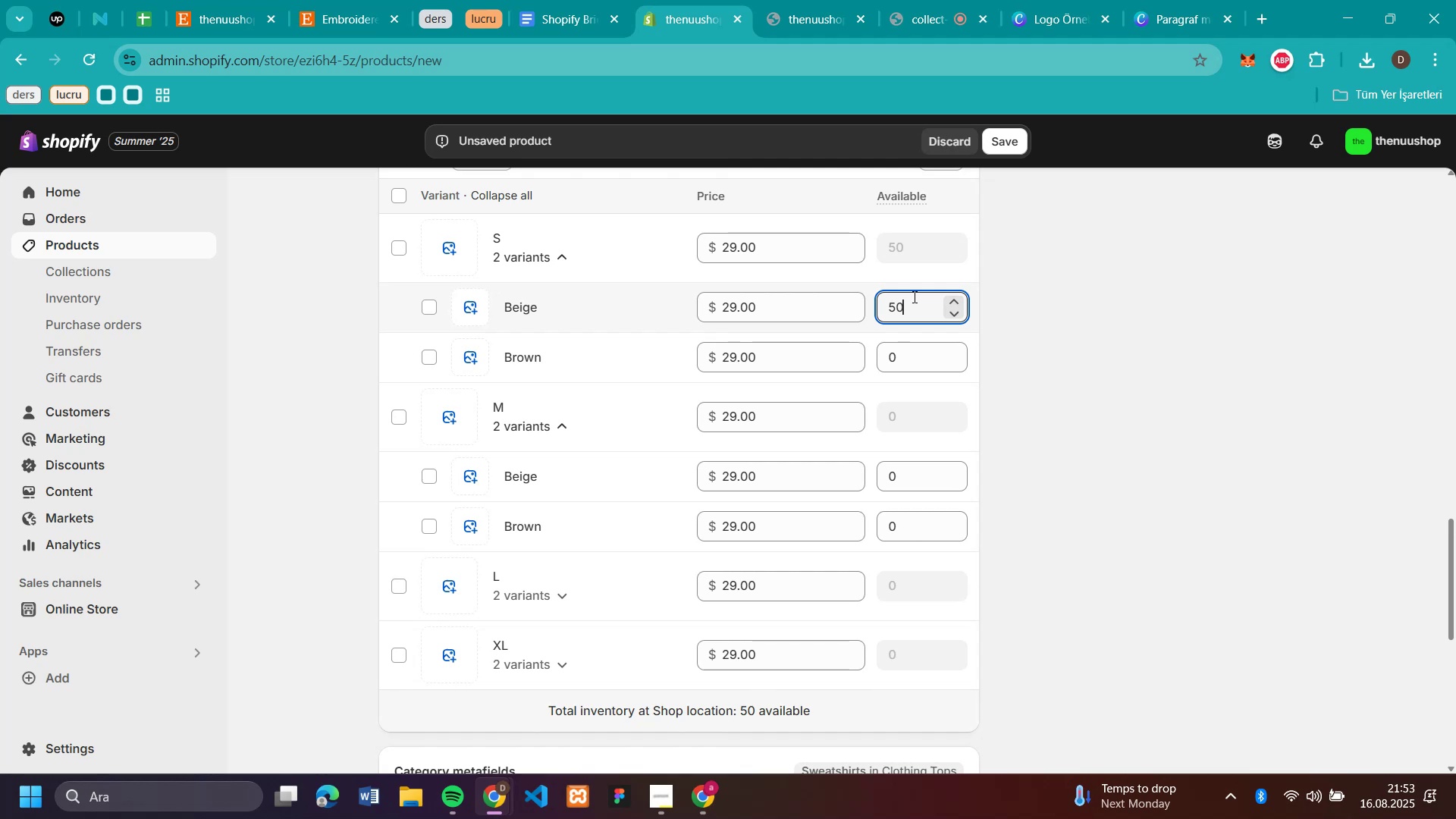 
double_click([913, 297])
 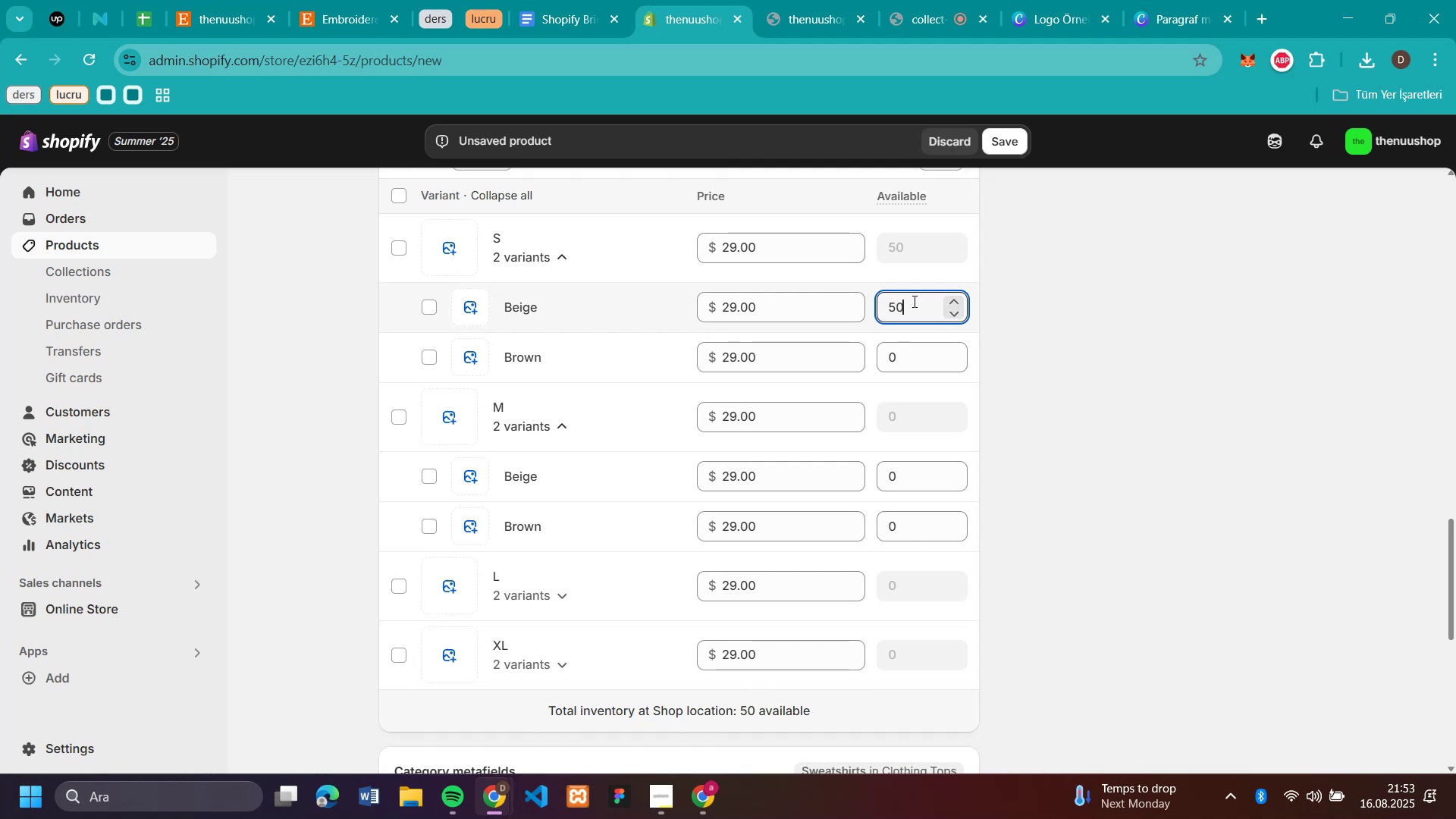 
triple_click([913, 301])
 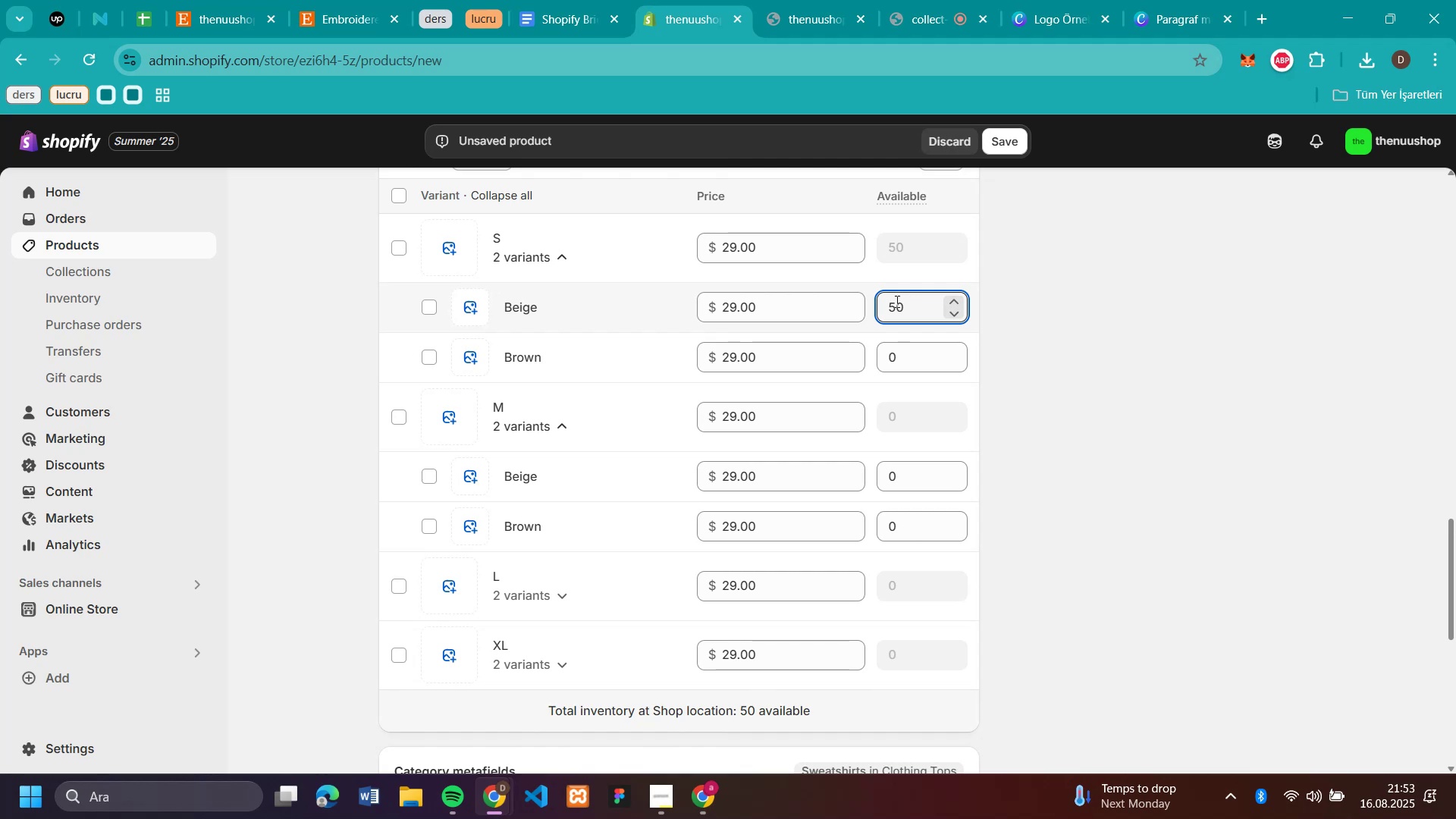 
double_click([893, 300])
 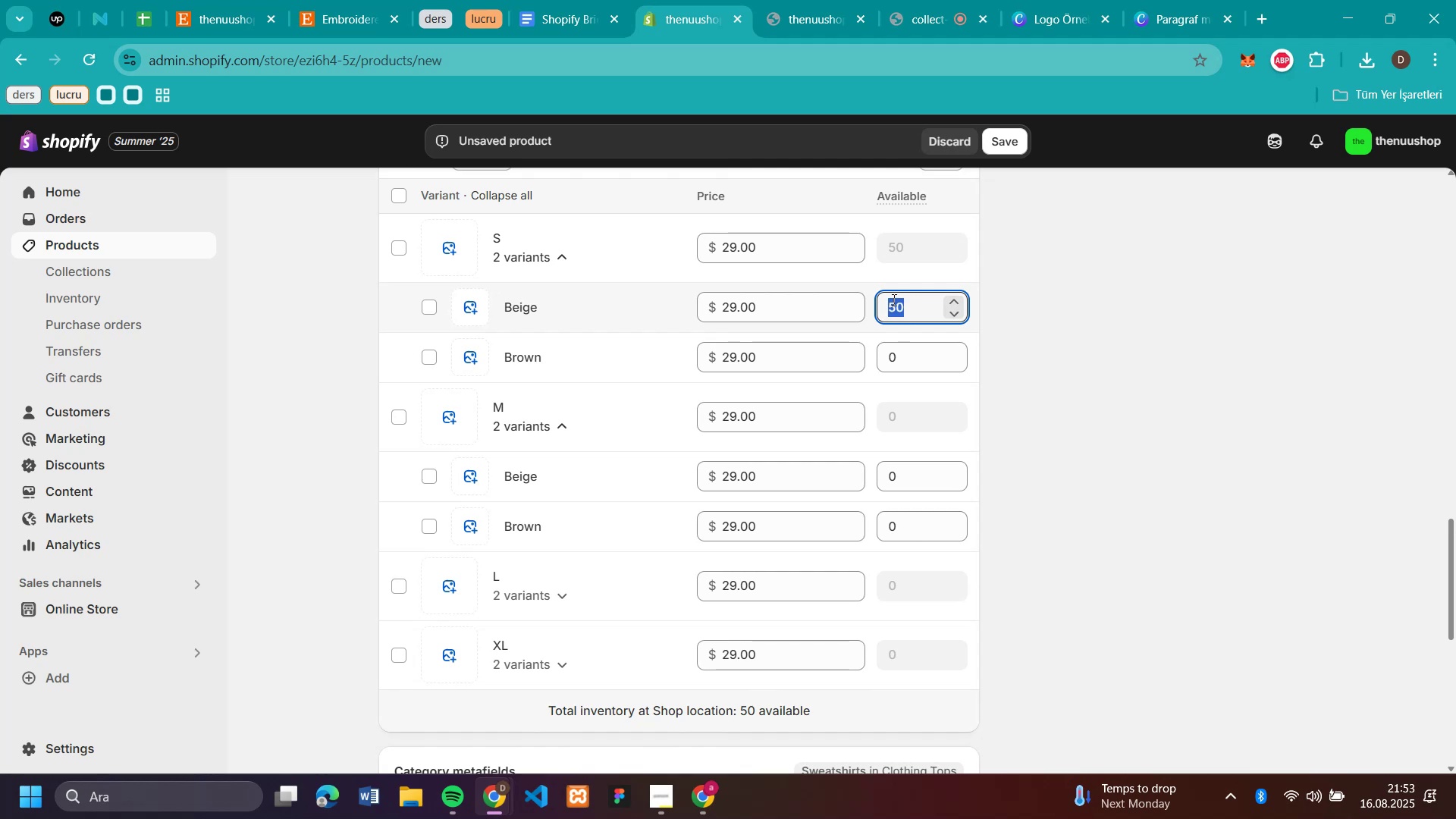 
key(Control+C)
 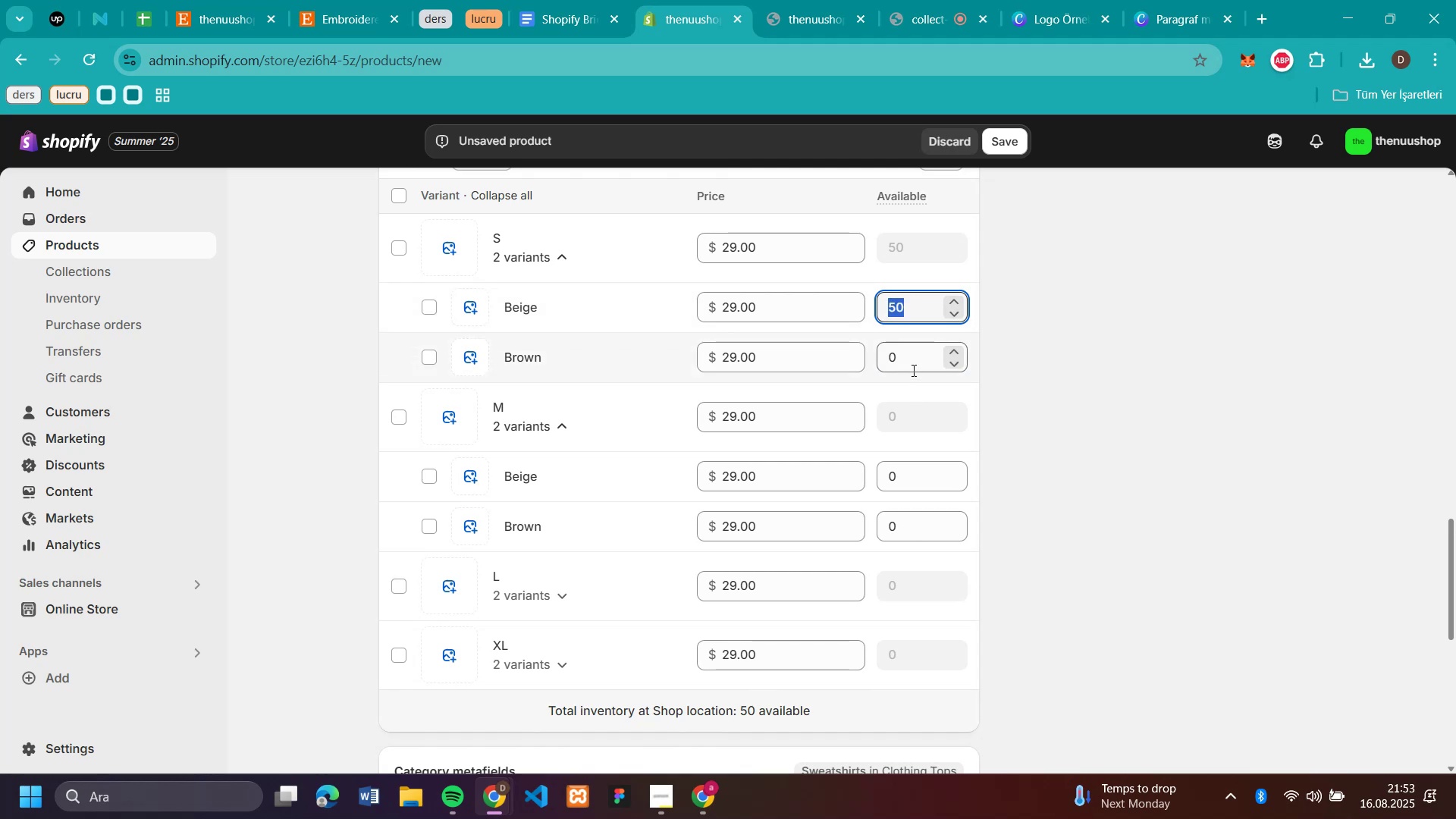 
left_click([906, 366])
 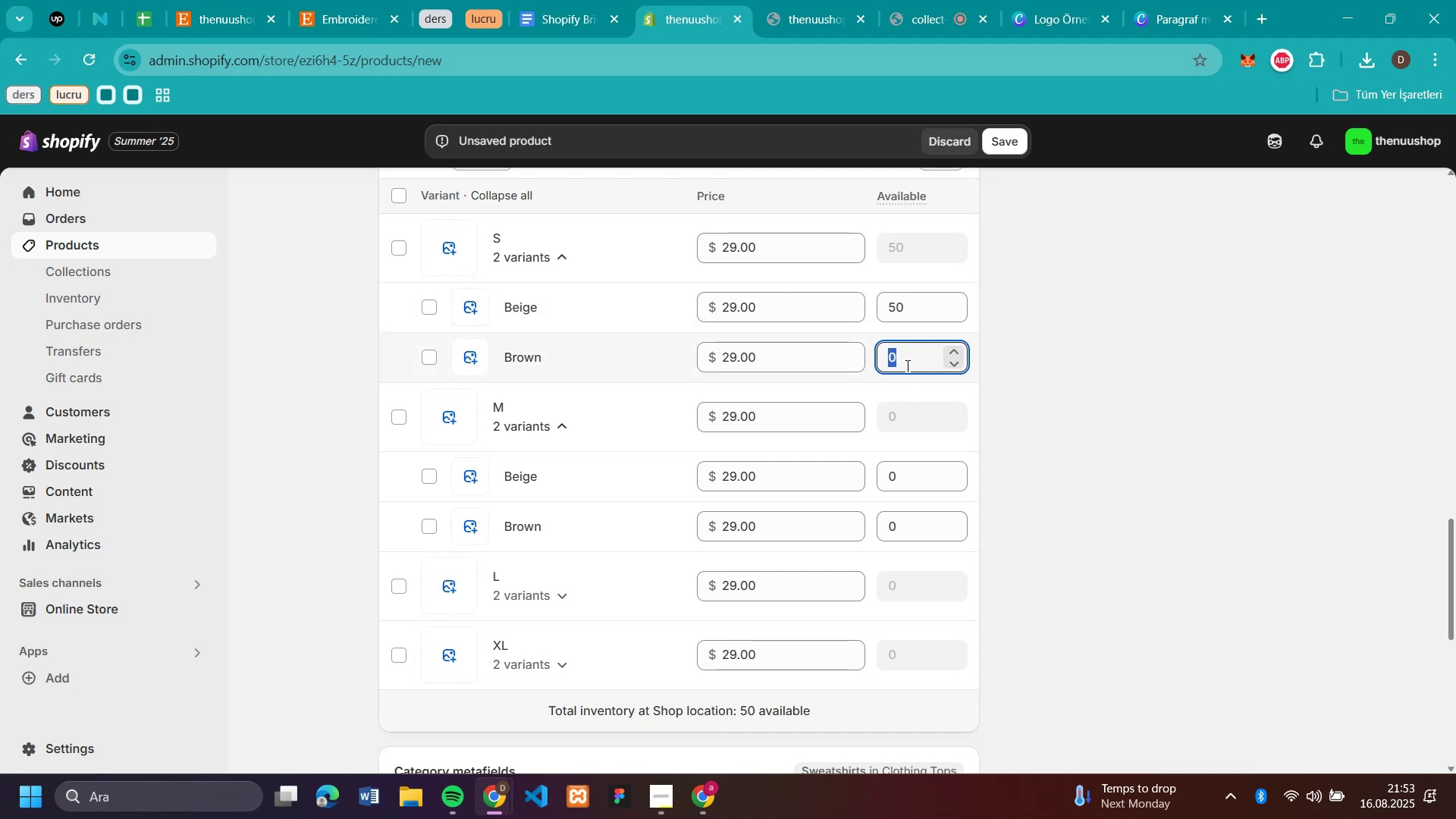 
key(Control+V)
 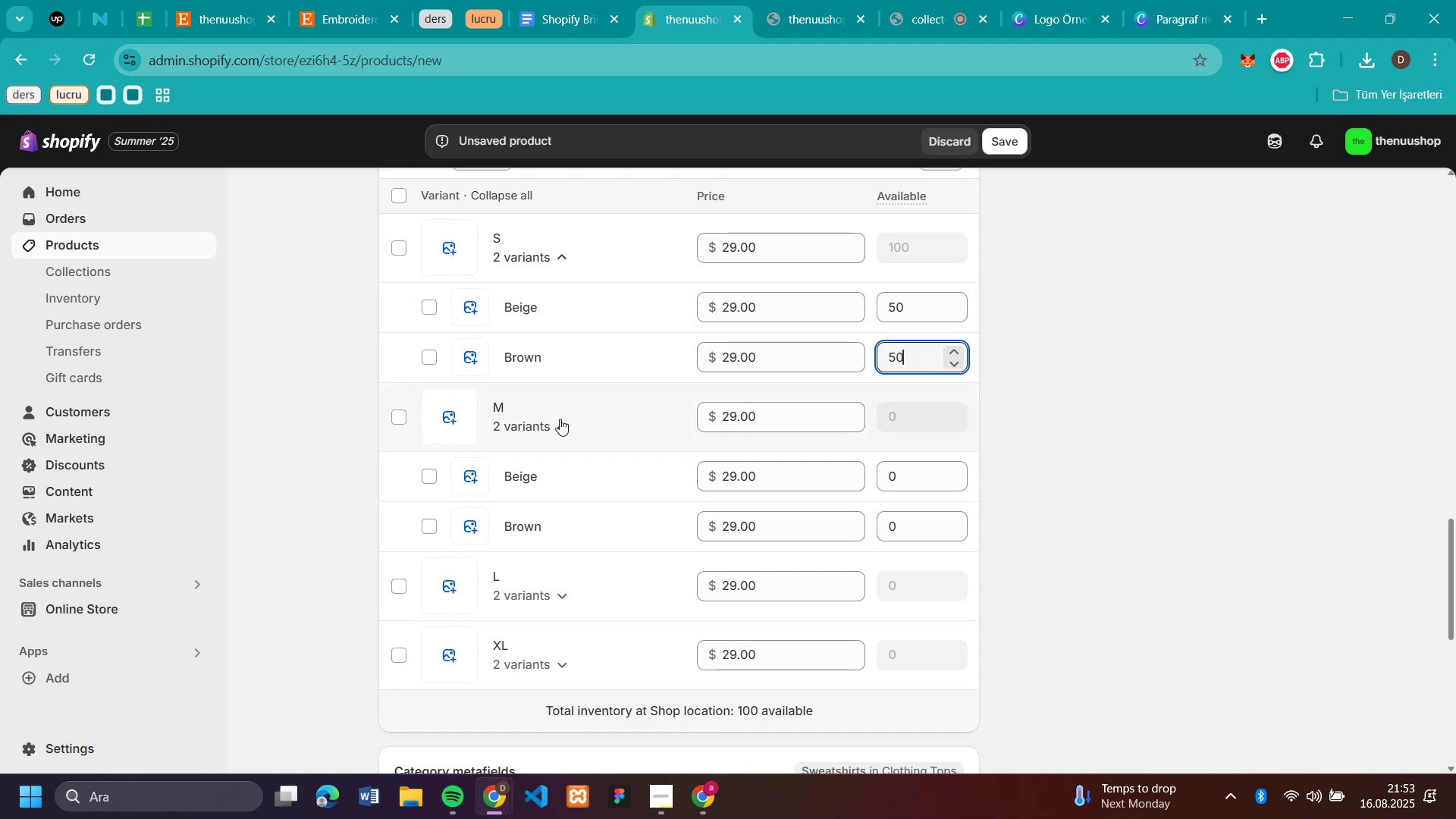 
scroll: coordinate [826, 396], scroll_direction: down, amount: 2.0
 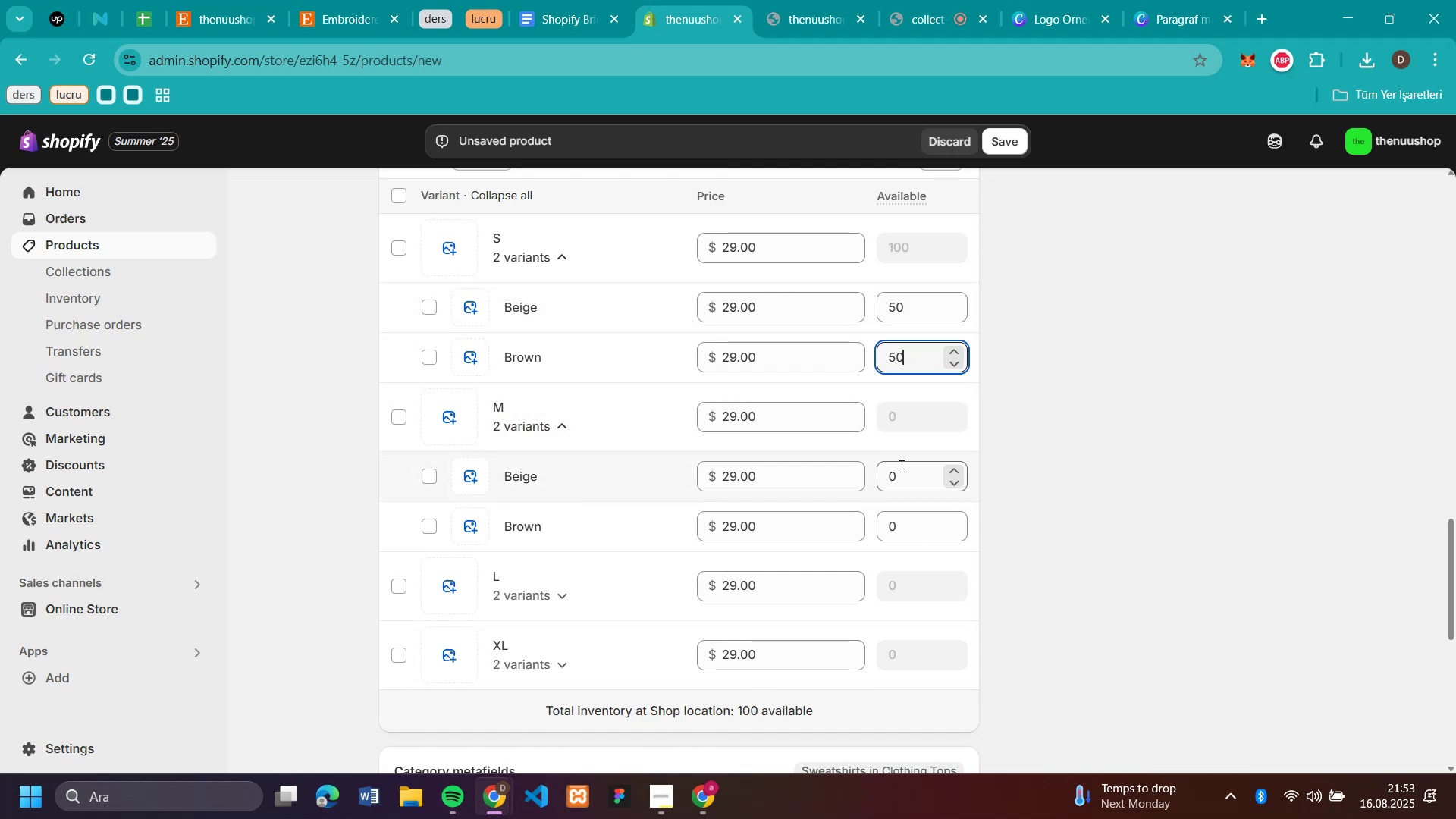 
key(Control+V)
 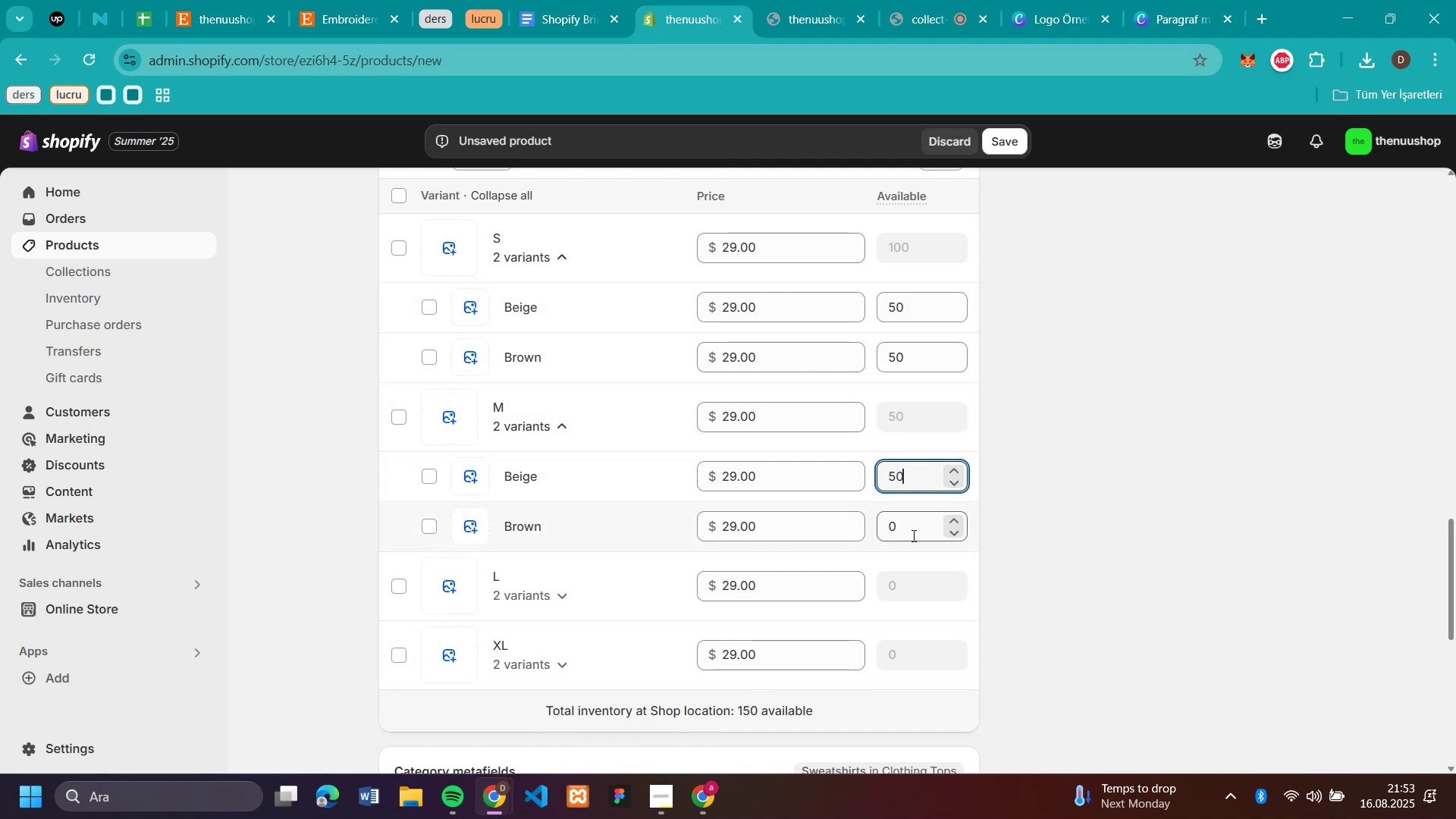 
left_click([912, 535])
 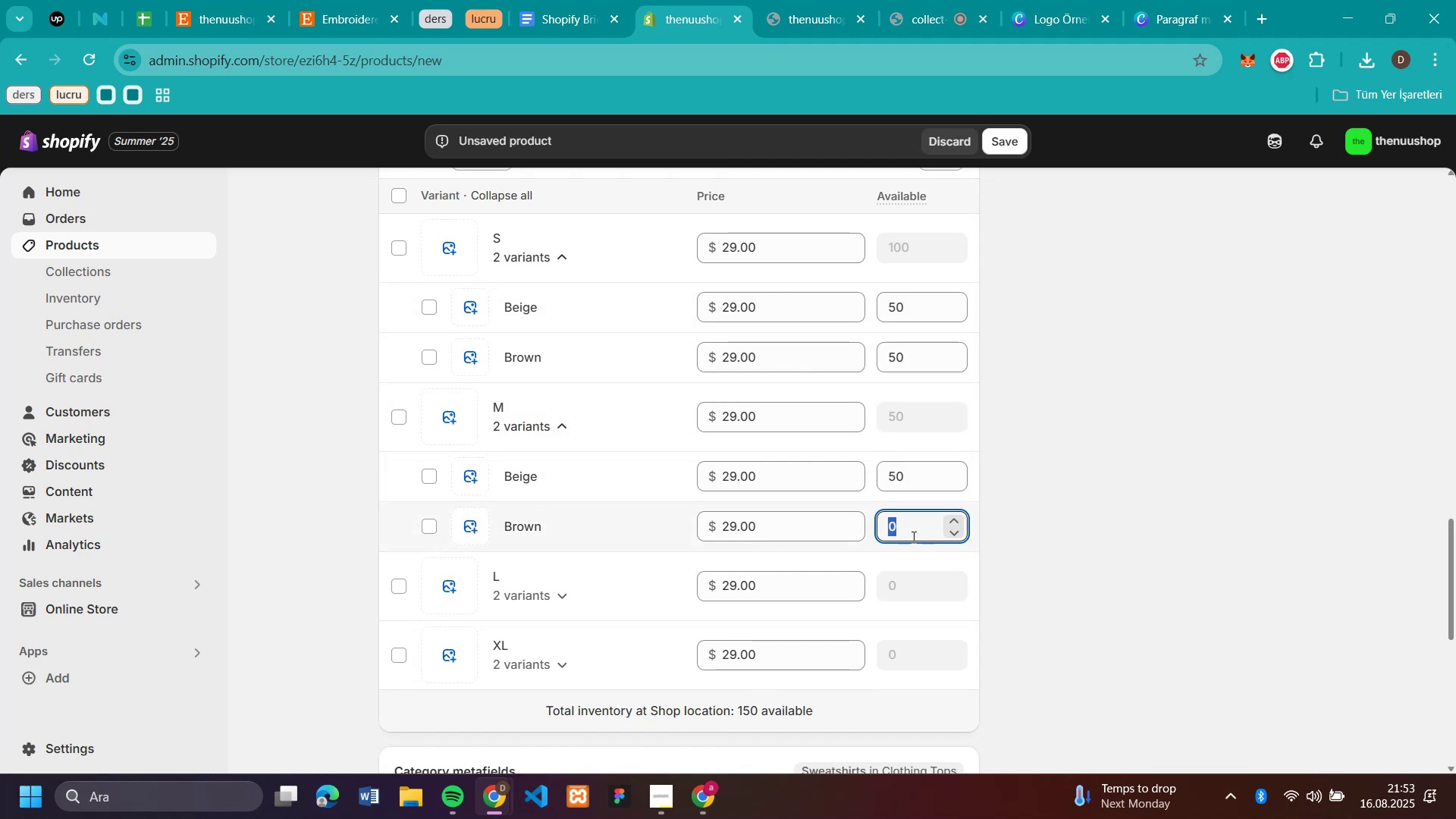 
key(Control+V)
 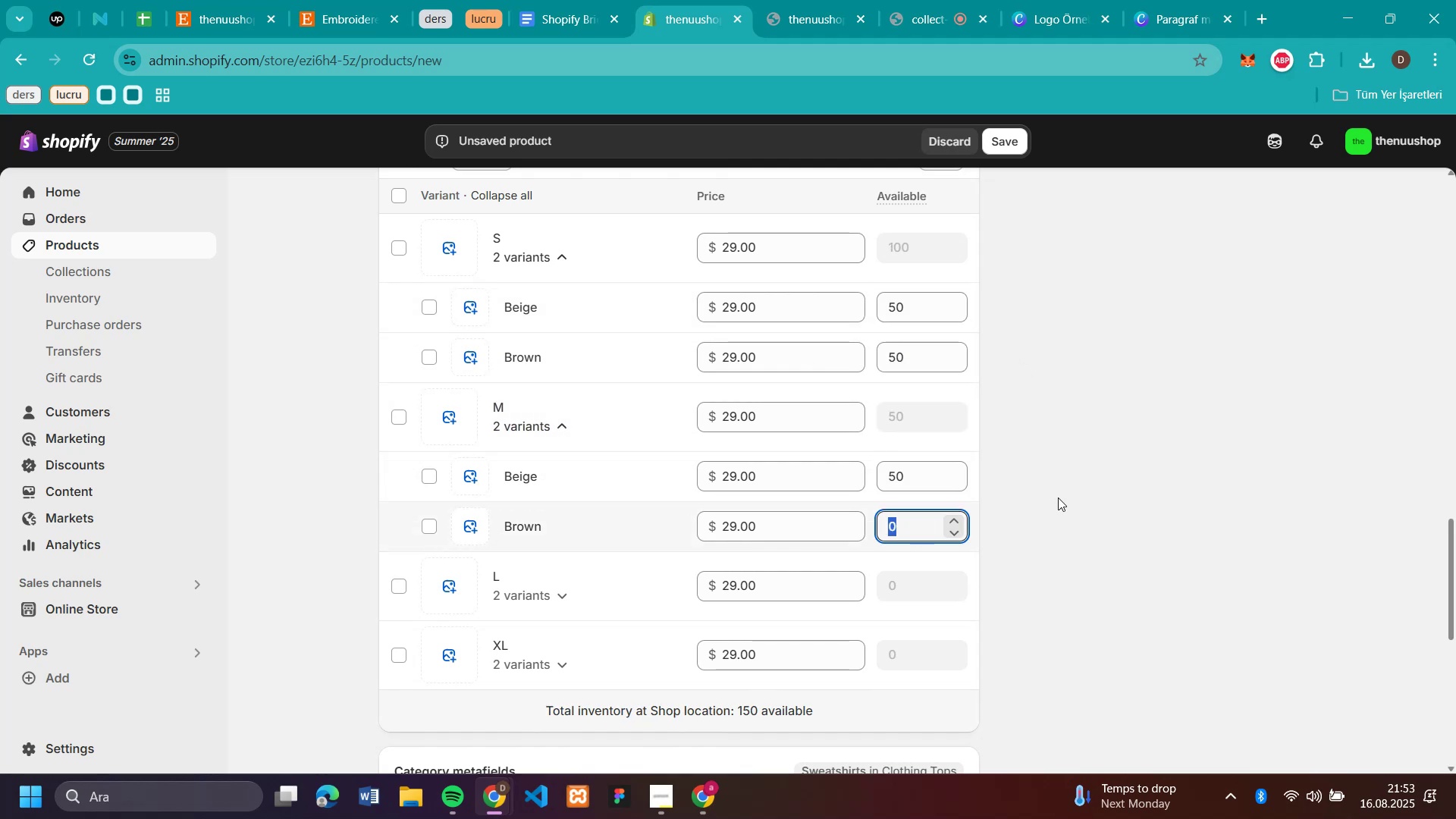 
left_click([1061, 497])
 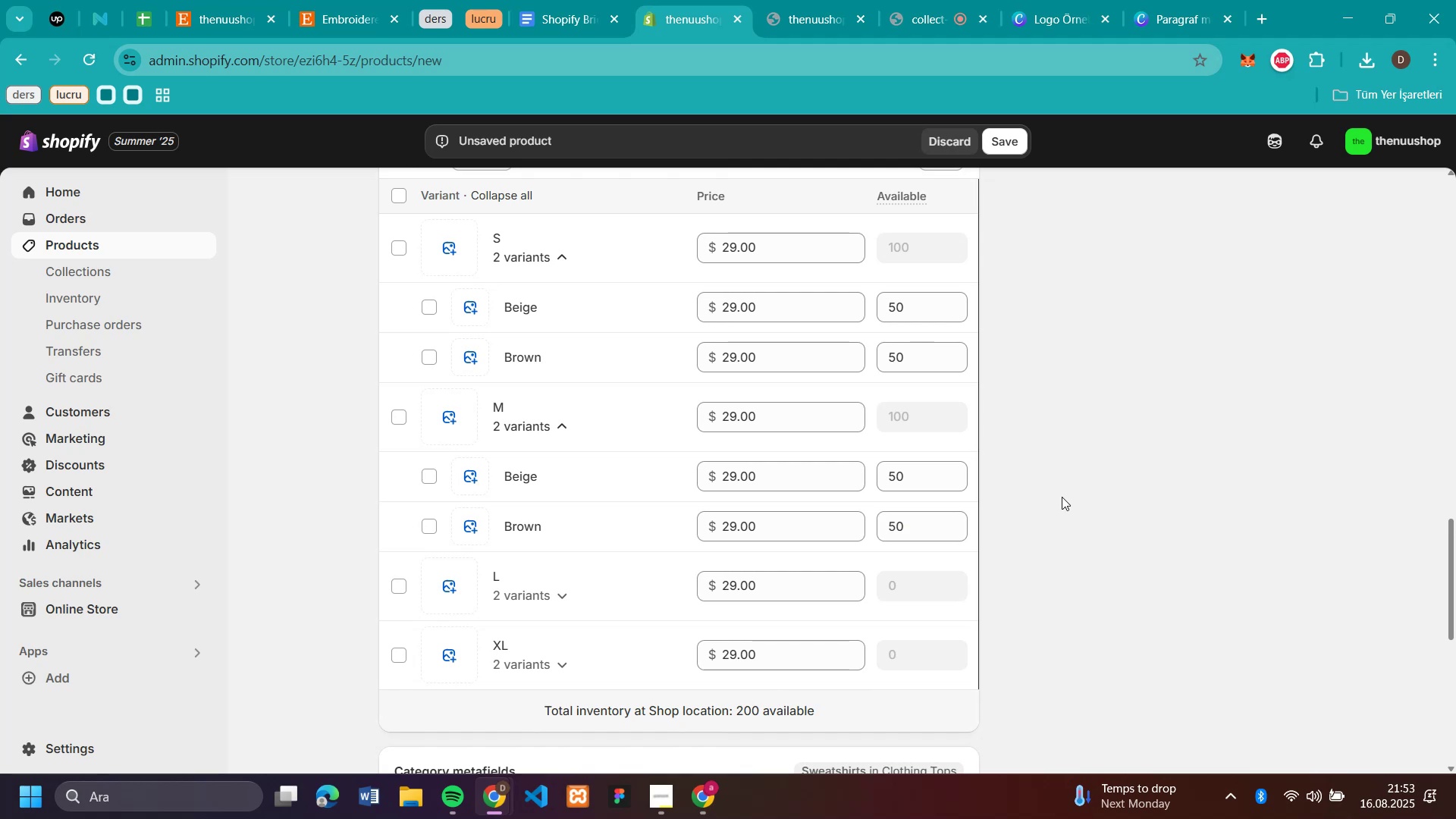 
scroll: coordinate [1062, 497], scroll_direction: down, amount: 3.0
 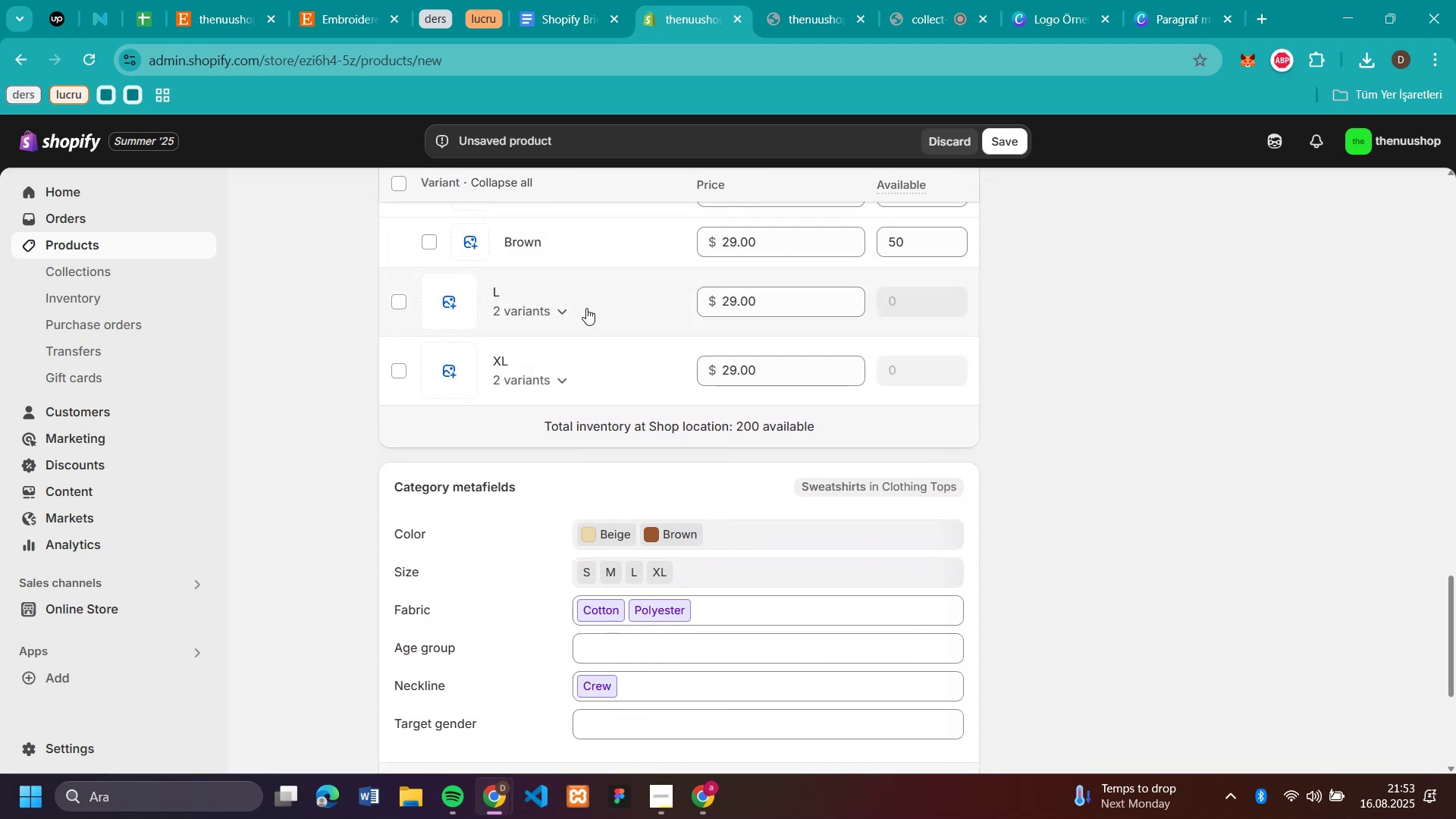 
left_click([568, 306])
 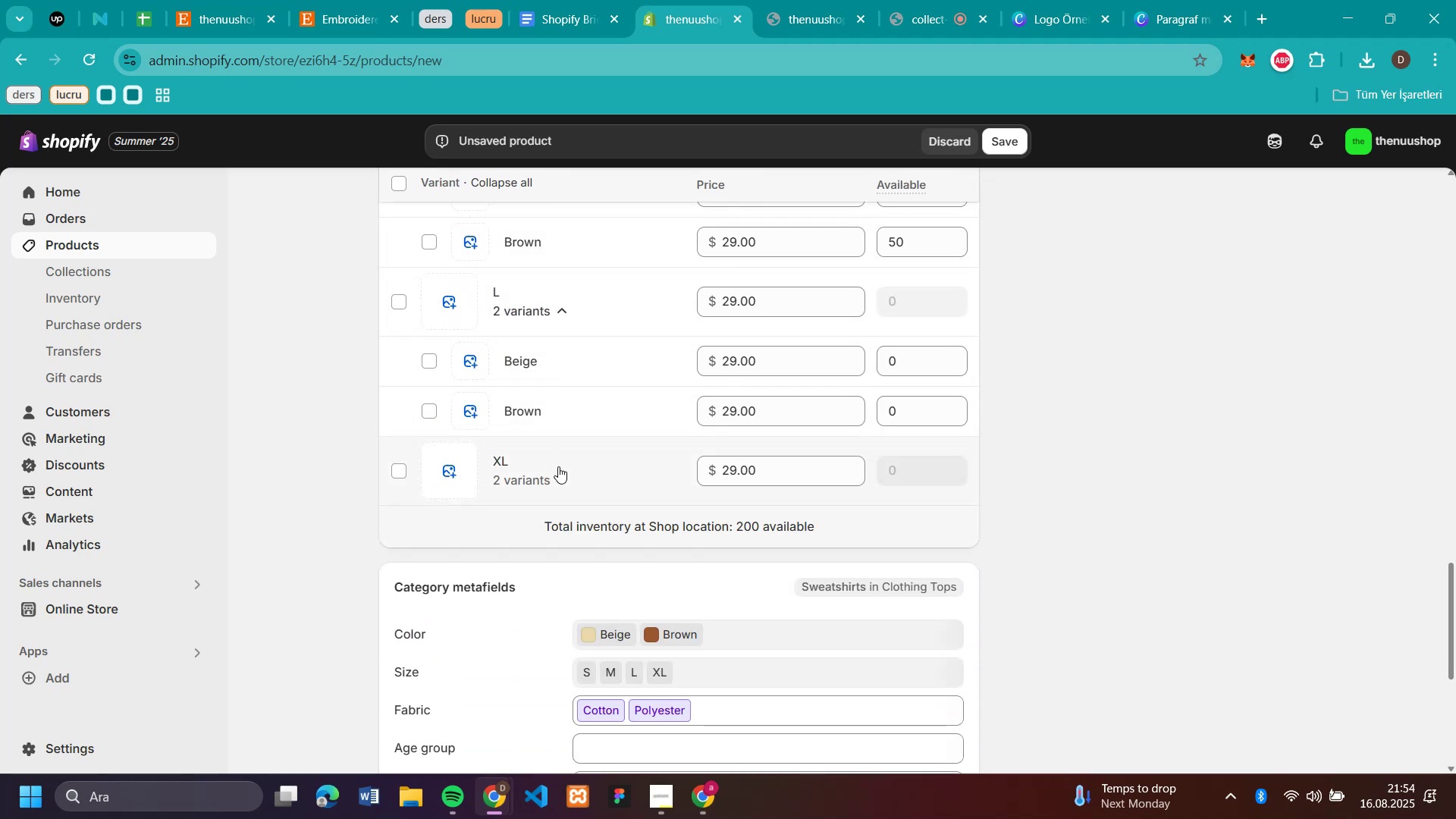 
left_click([558, 467])
 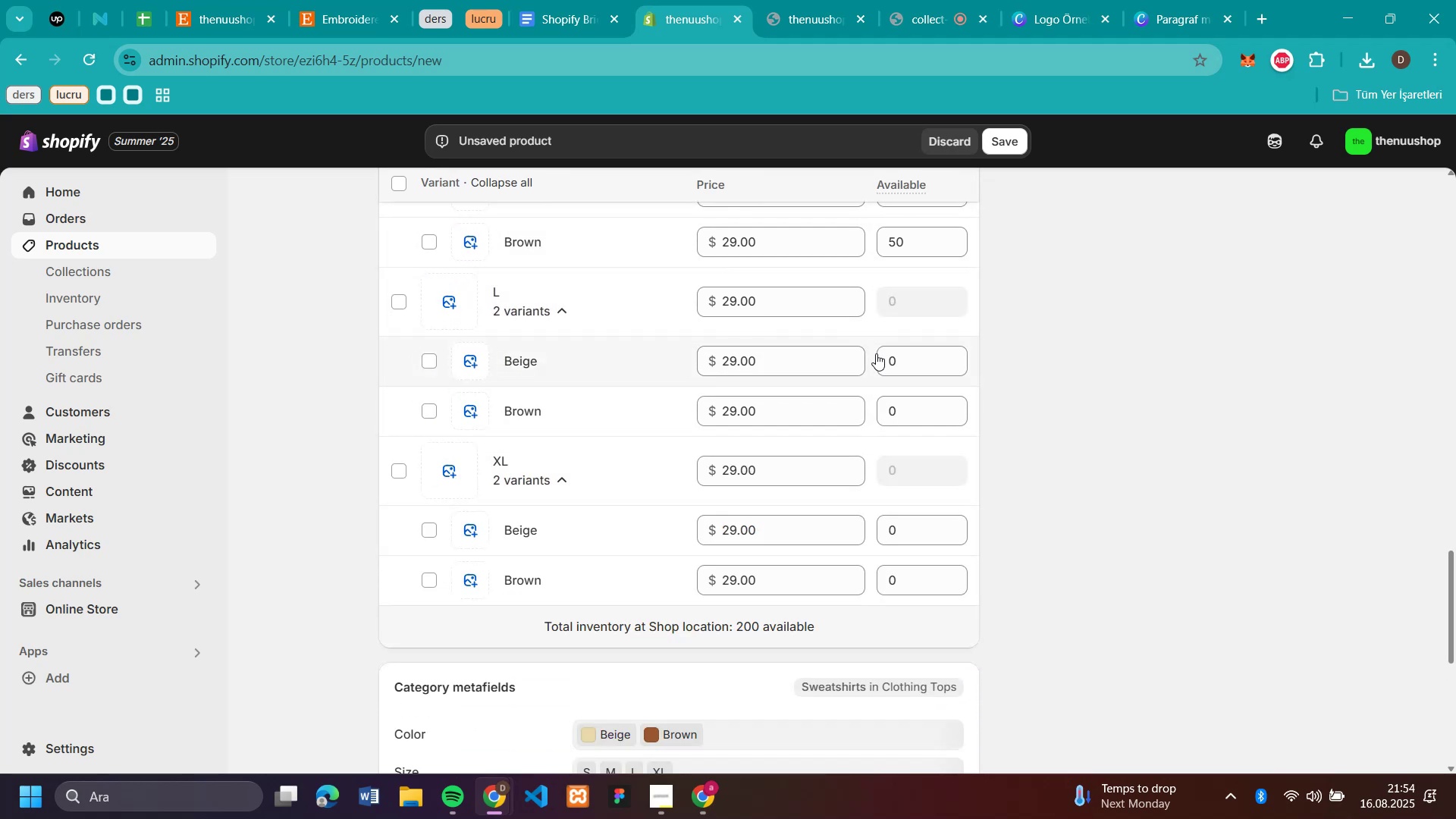 
left_click([894, 350])
 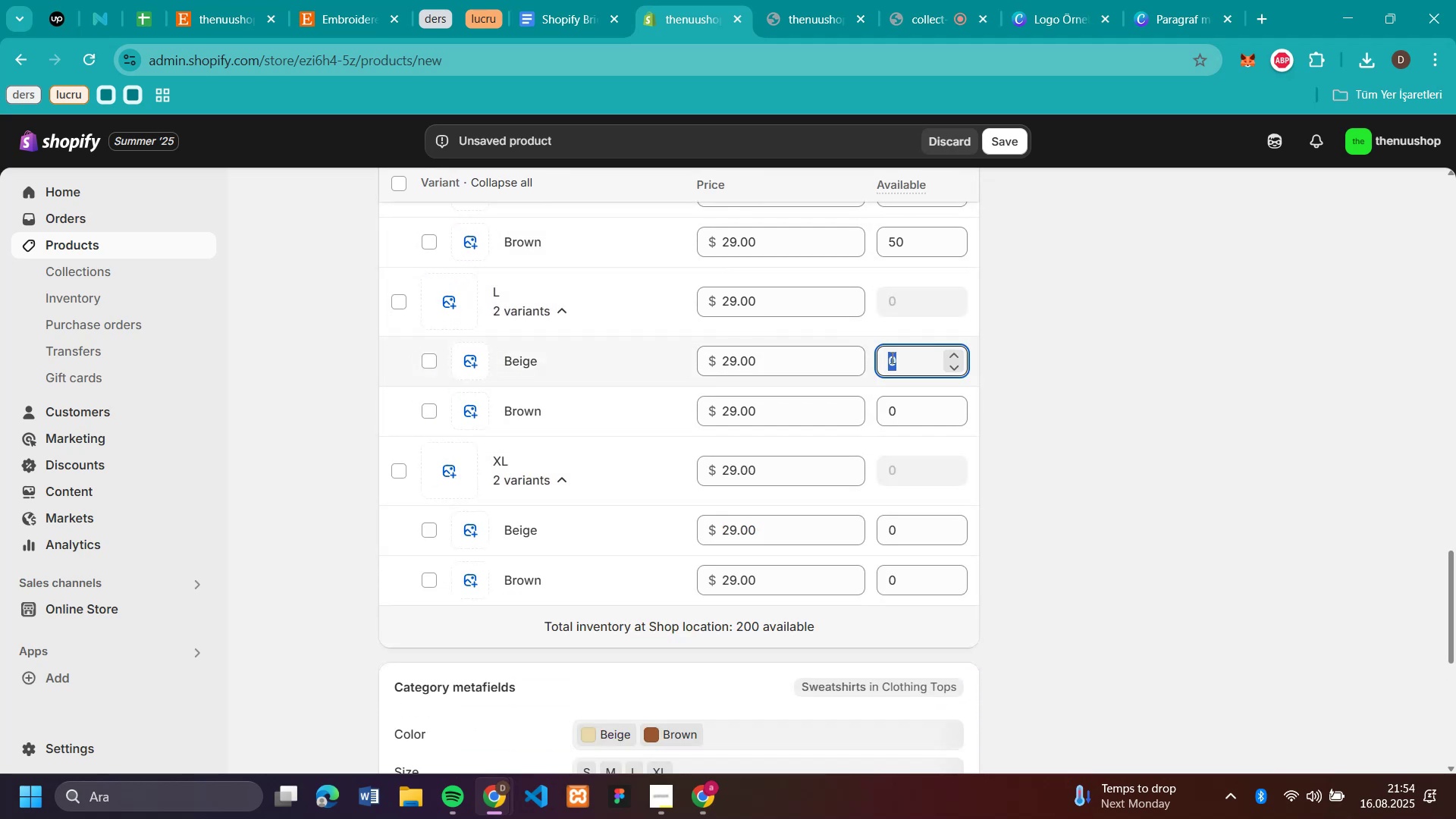 
key(Control+V)
 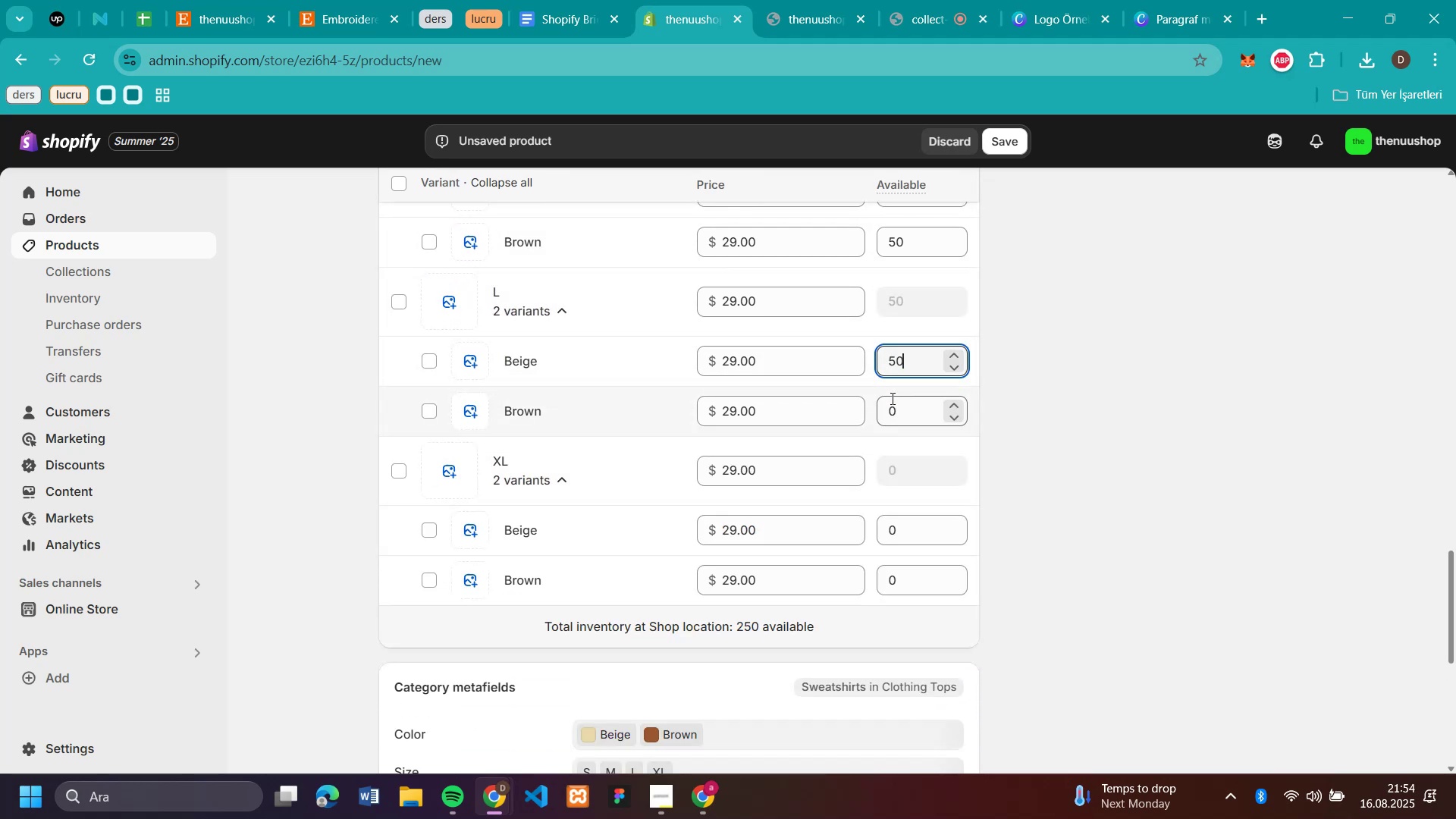 
key(Control+V)
 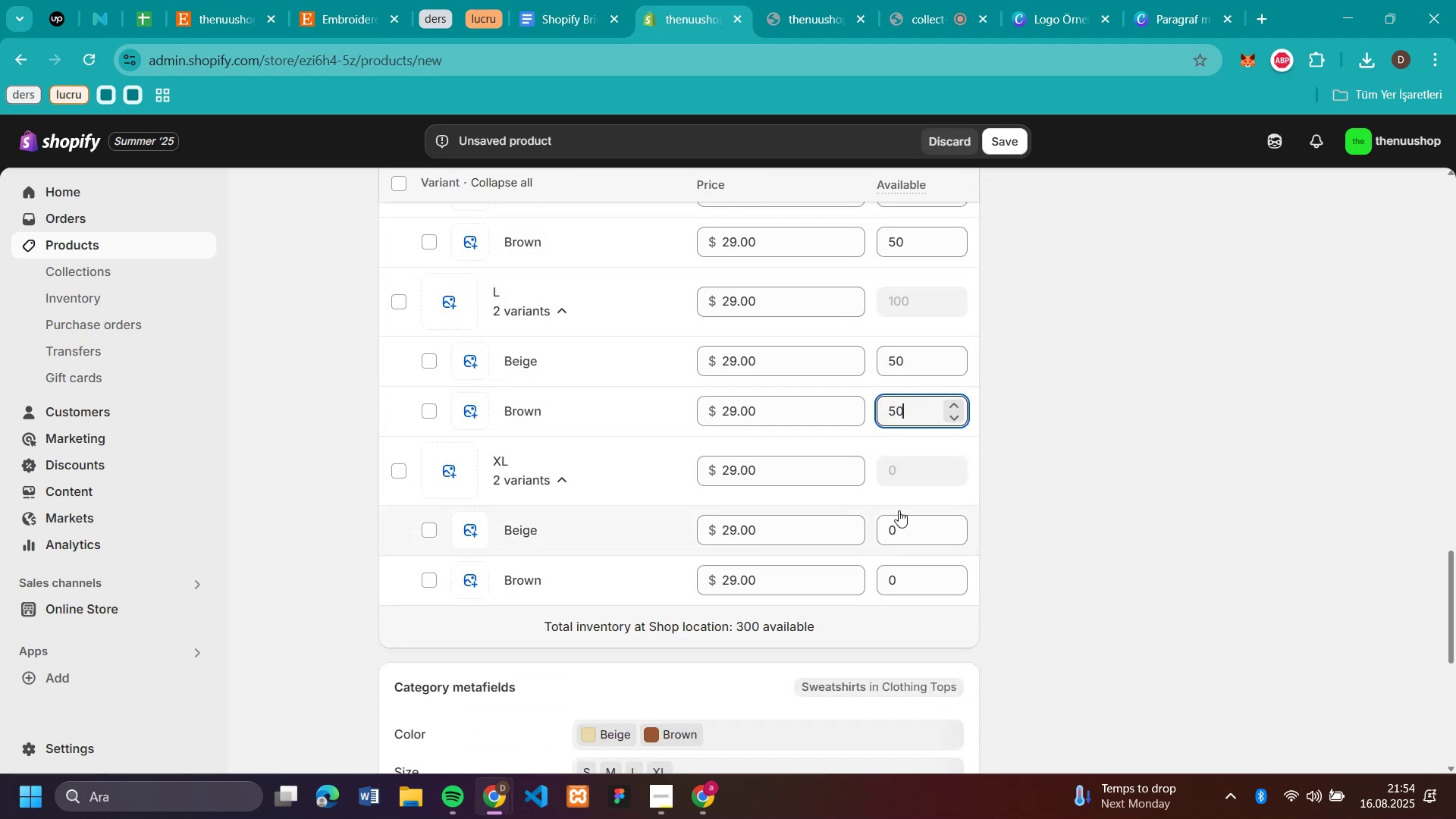 
left_click([899, 512])
 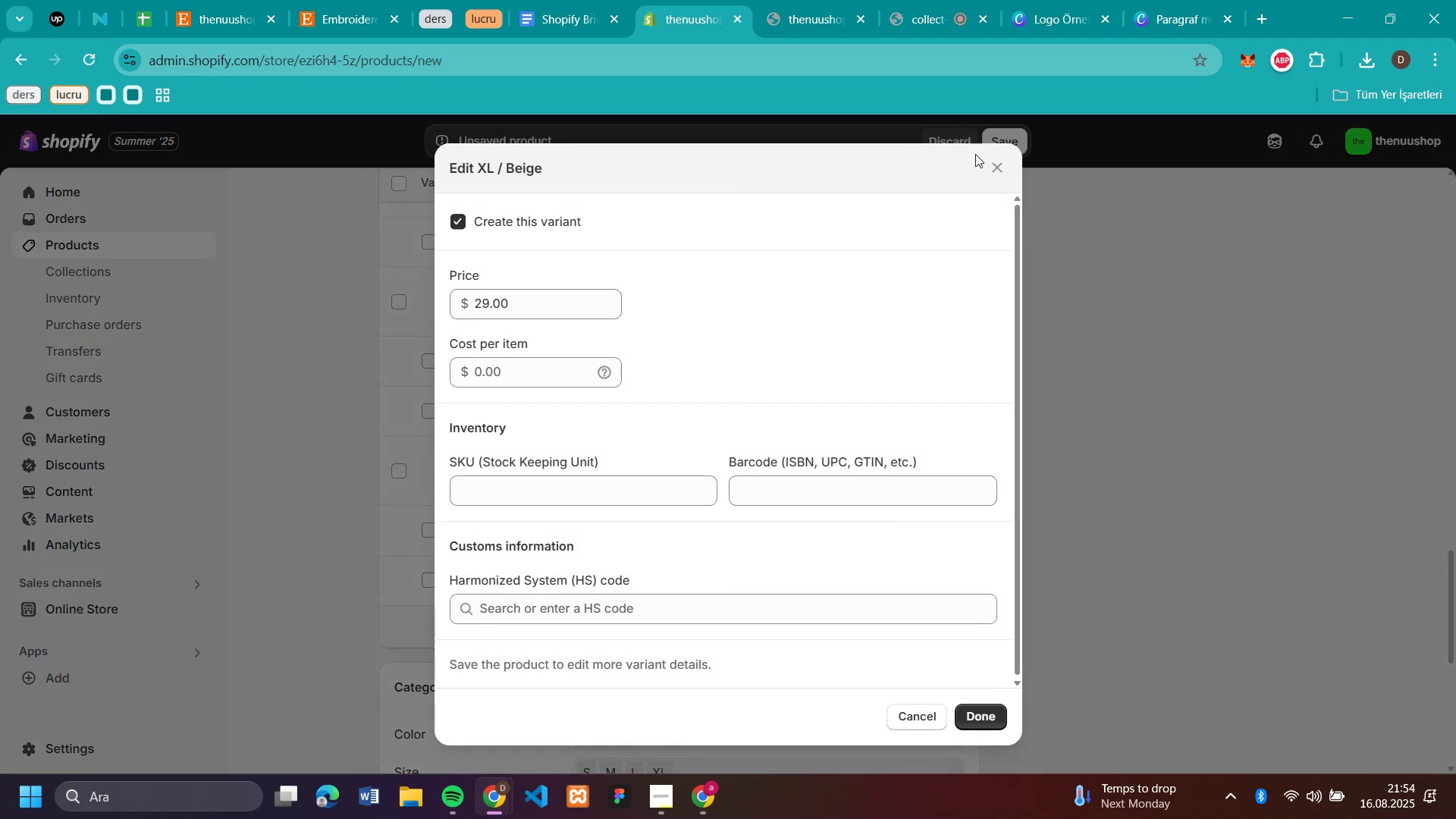 
left_click([997, 166])
 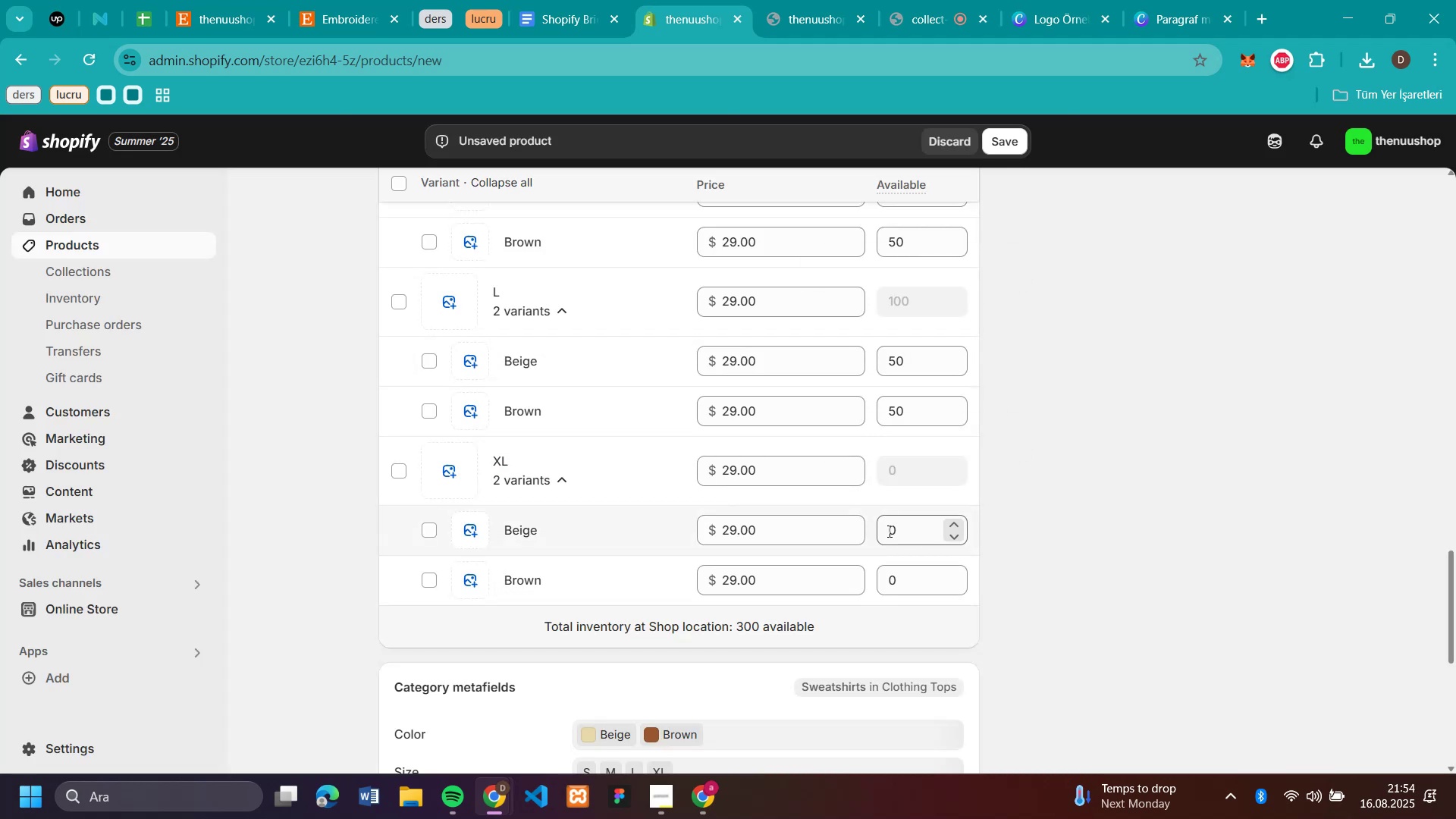 
left_click([888, 531])
 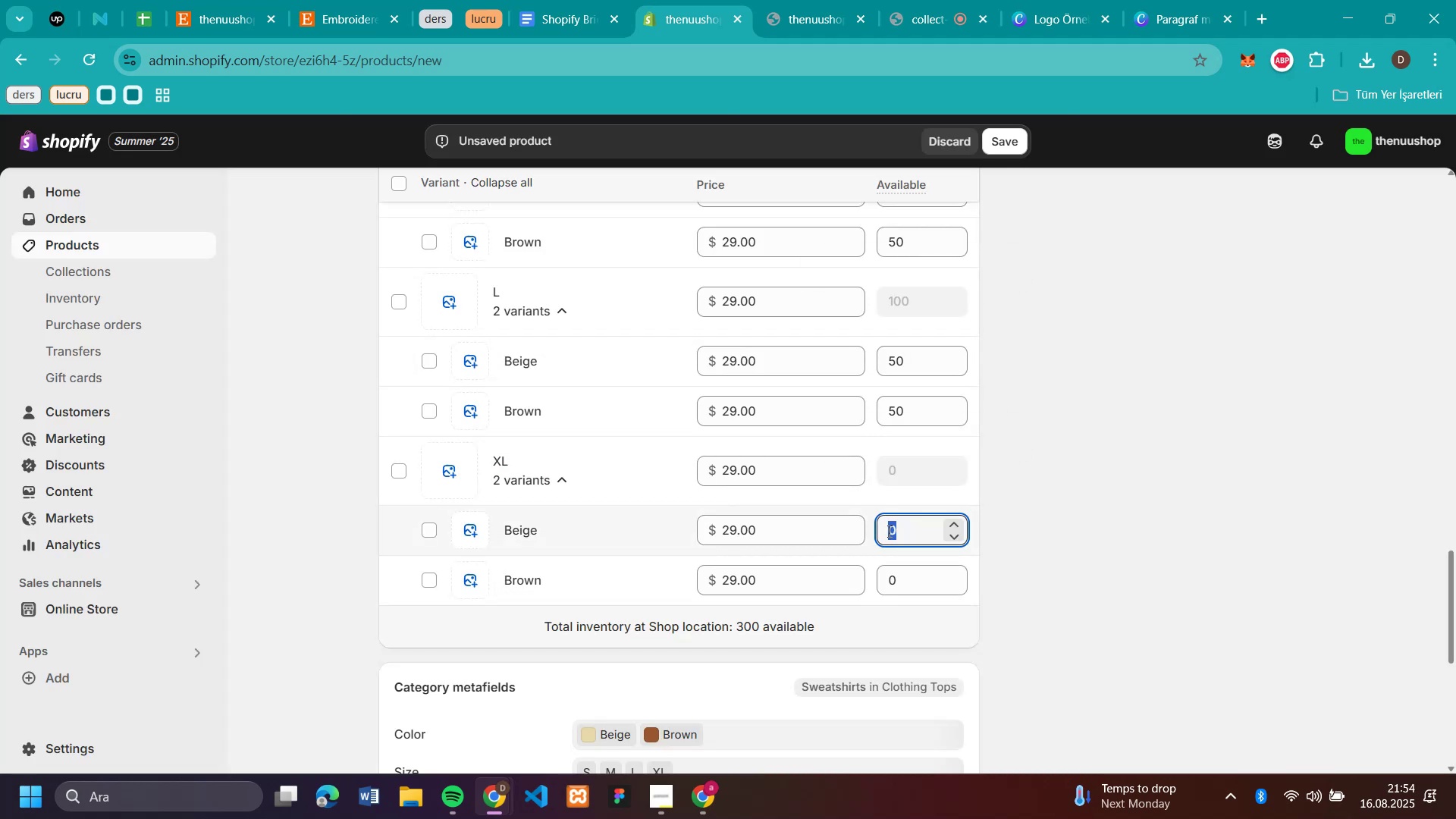 
key(Control+V)
 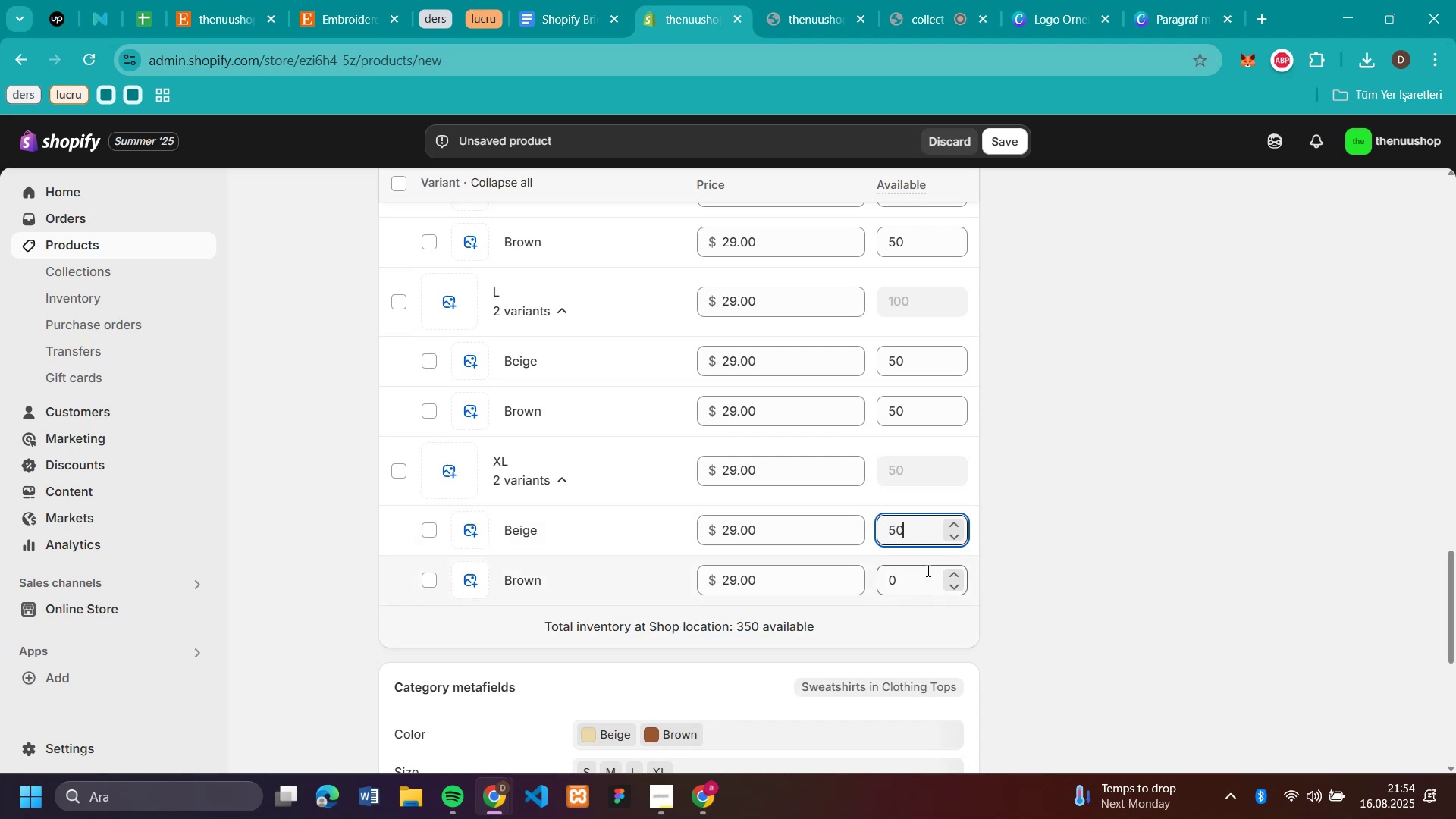 
left_click([920, 569])
 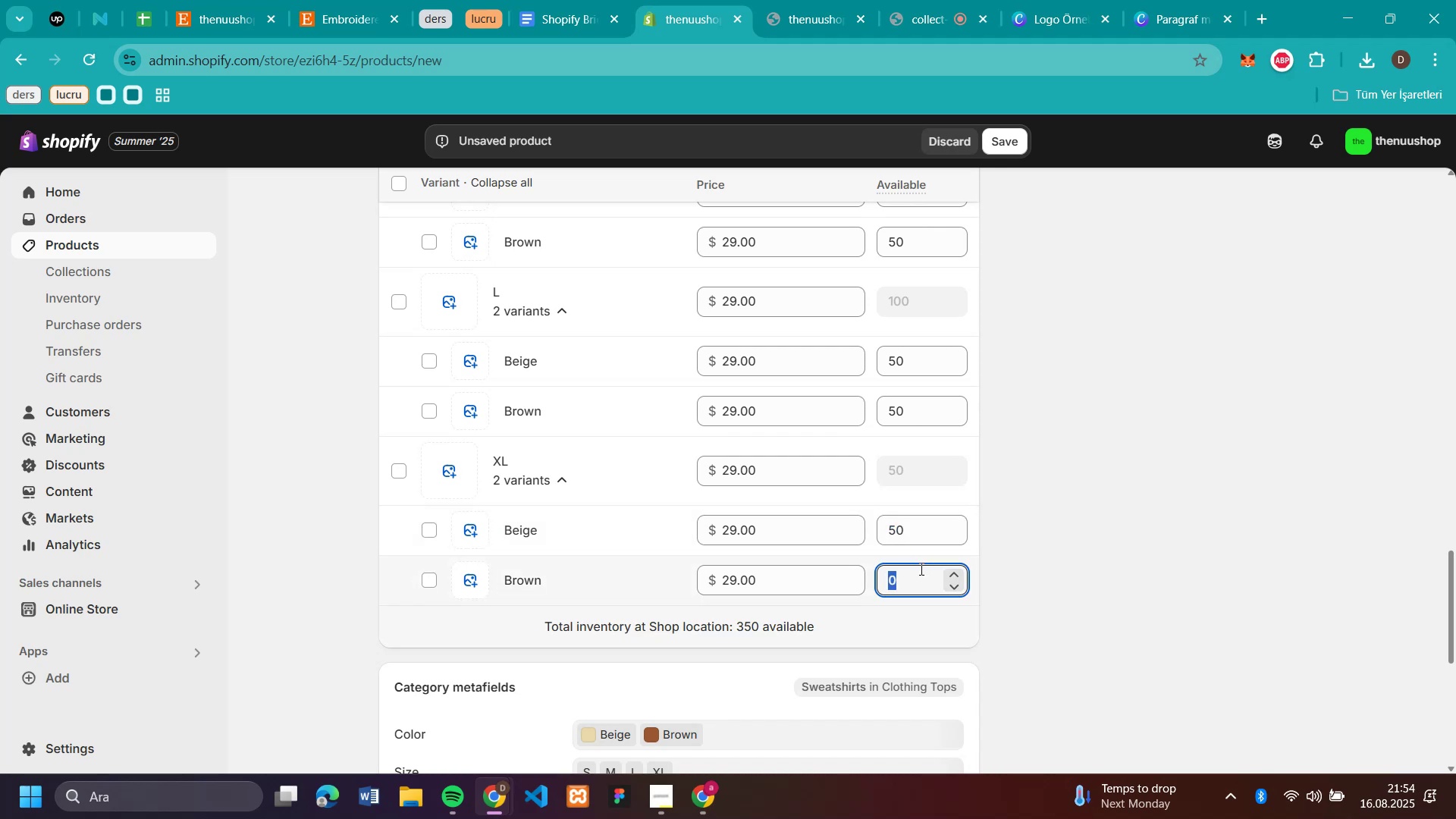 
key(Control+V)
 